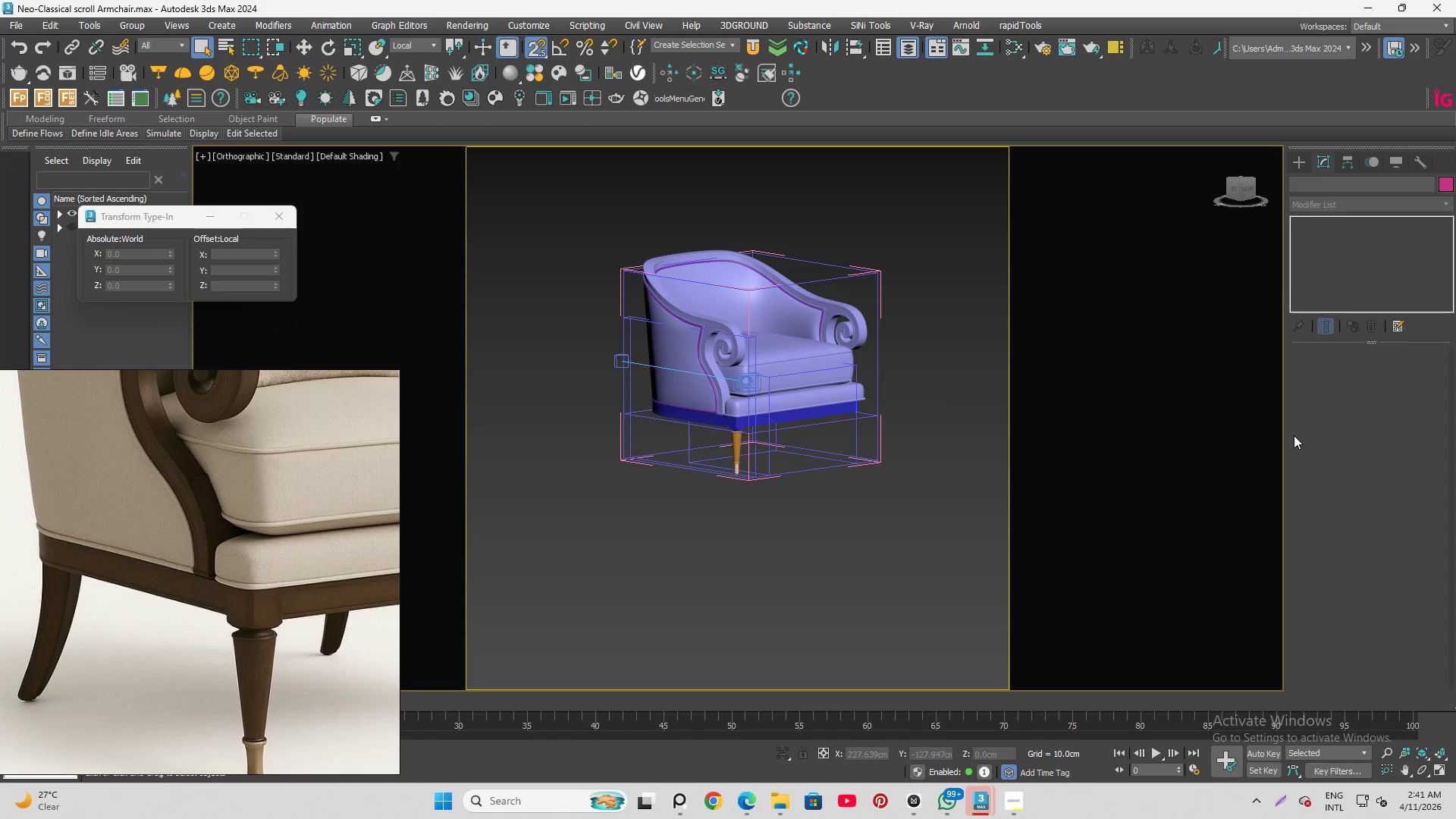 
wait(6.7)
 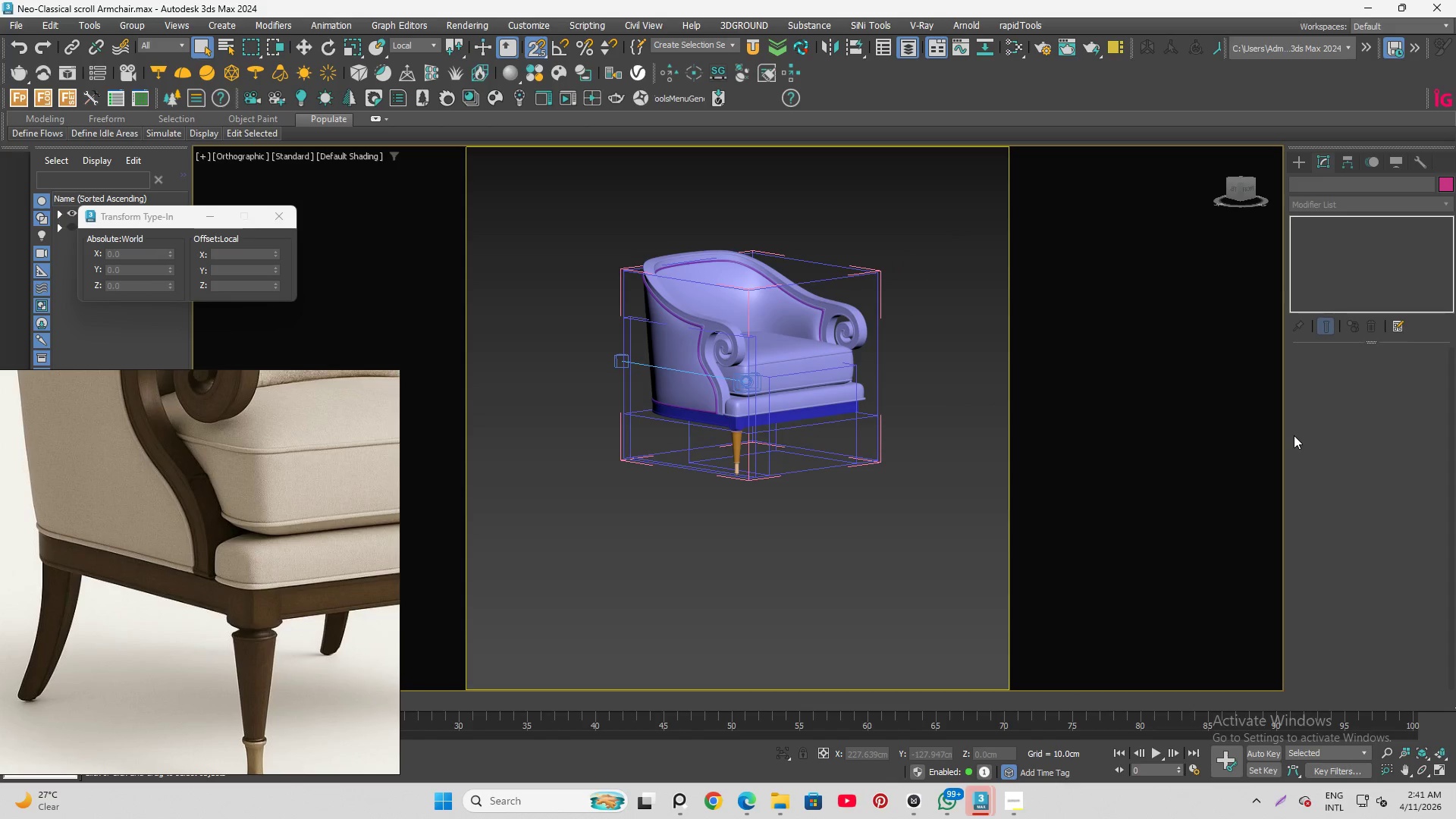 
scroll: coordinate [772, 334], scroll_direction: up, amount: 2.0
 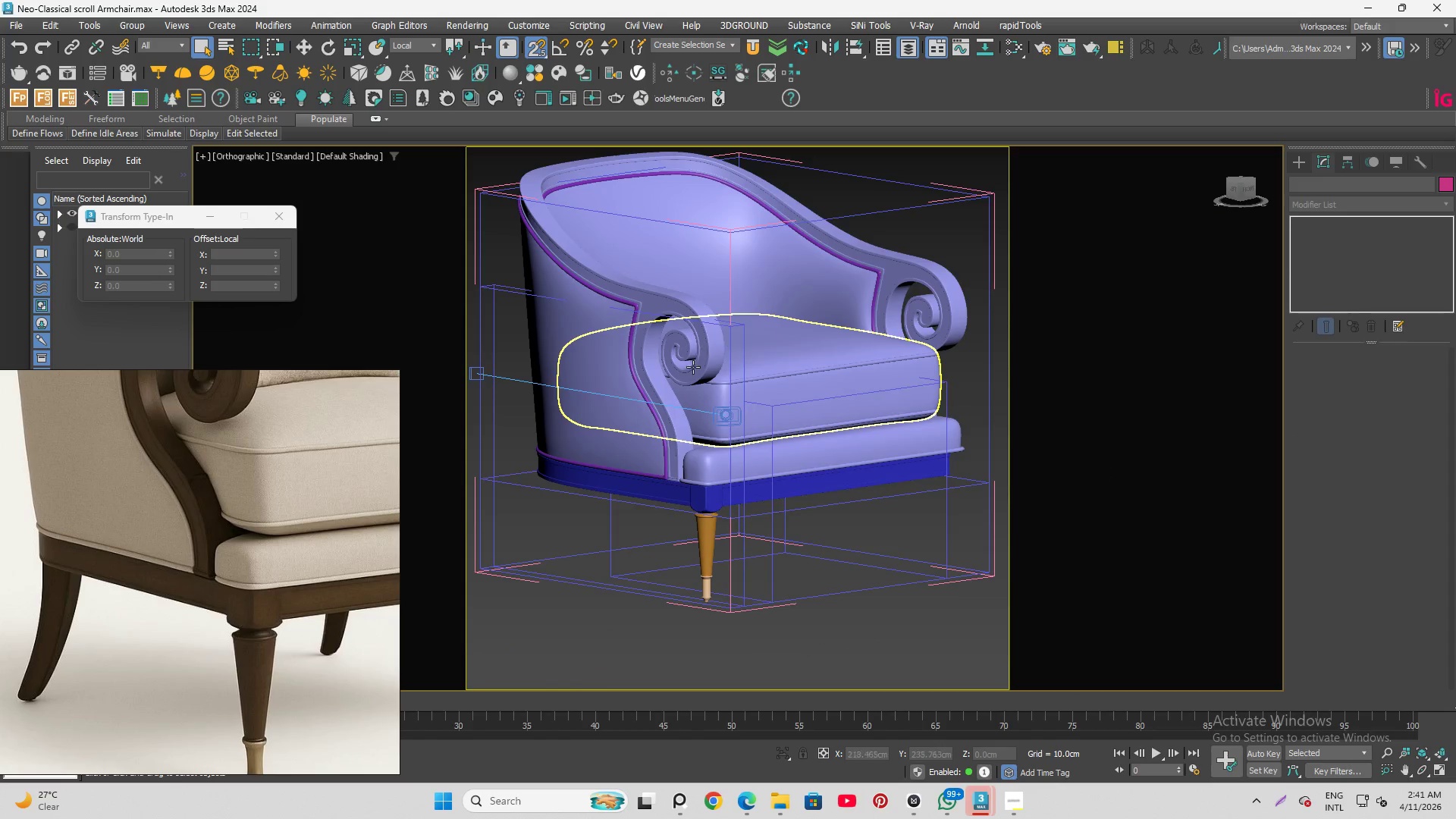 
hold_key(key=AltLeft, duration=1.51)
 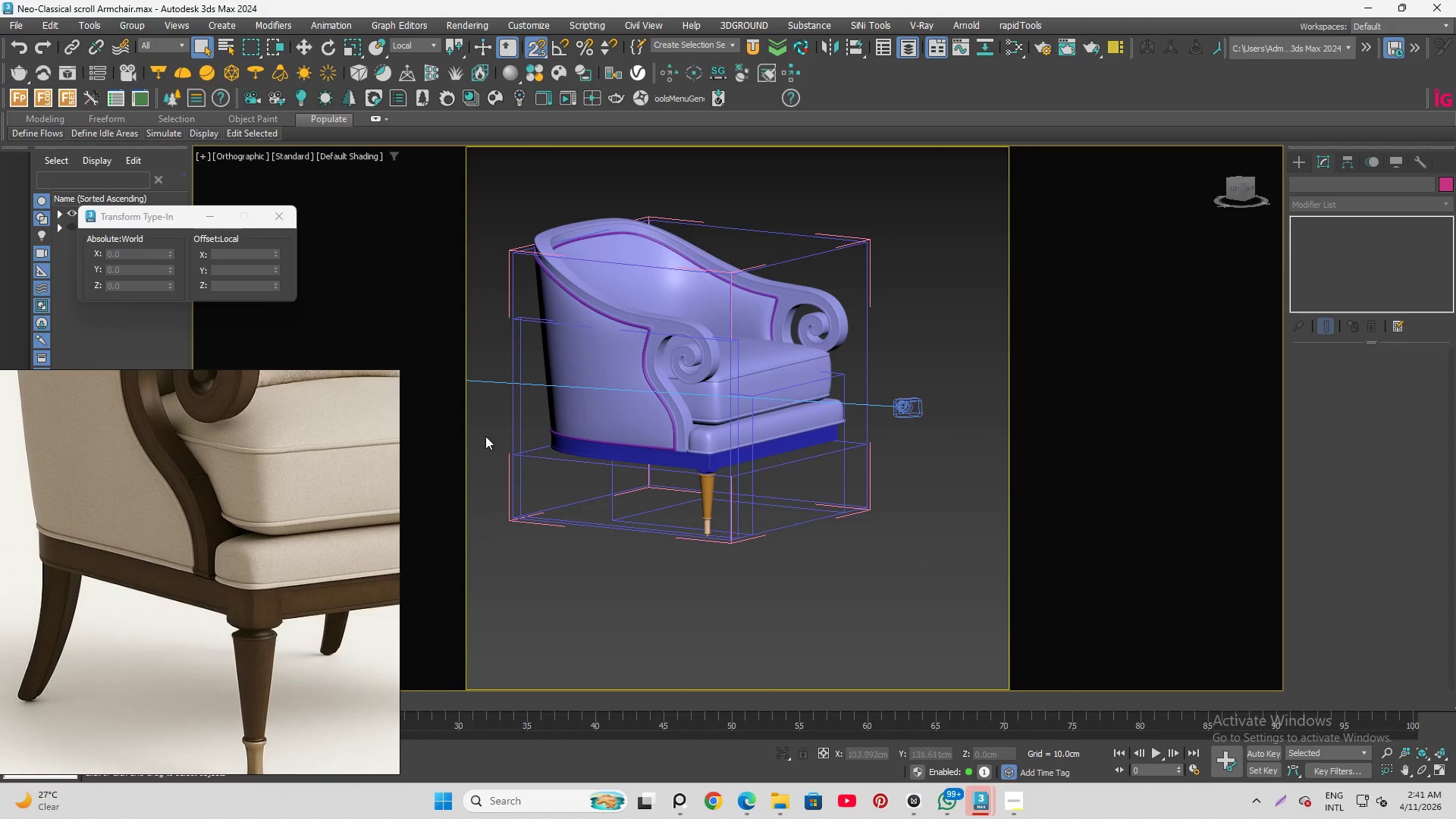 
scroll: coordinate [703, 378], scroll_direction: down, amount: 1.0
 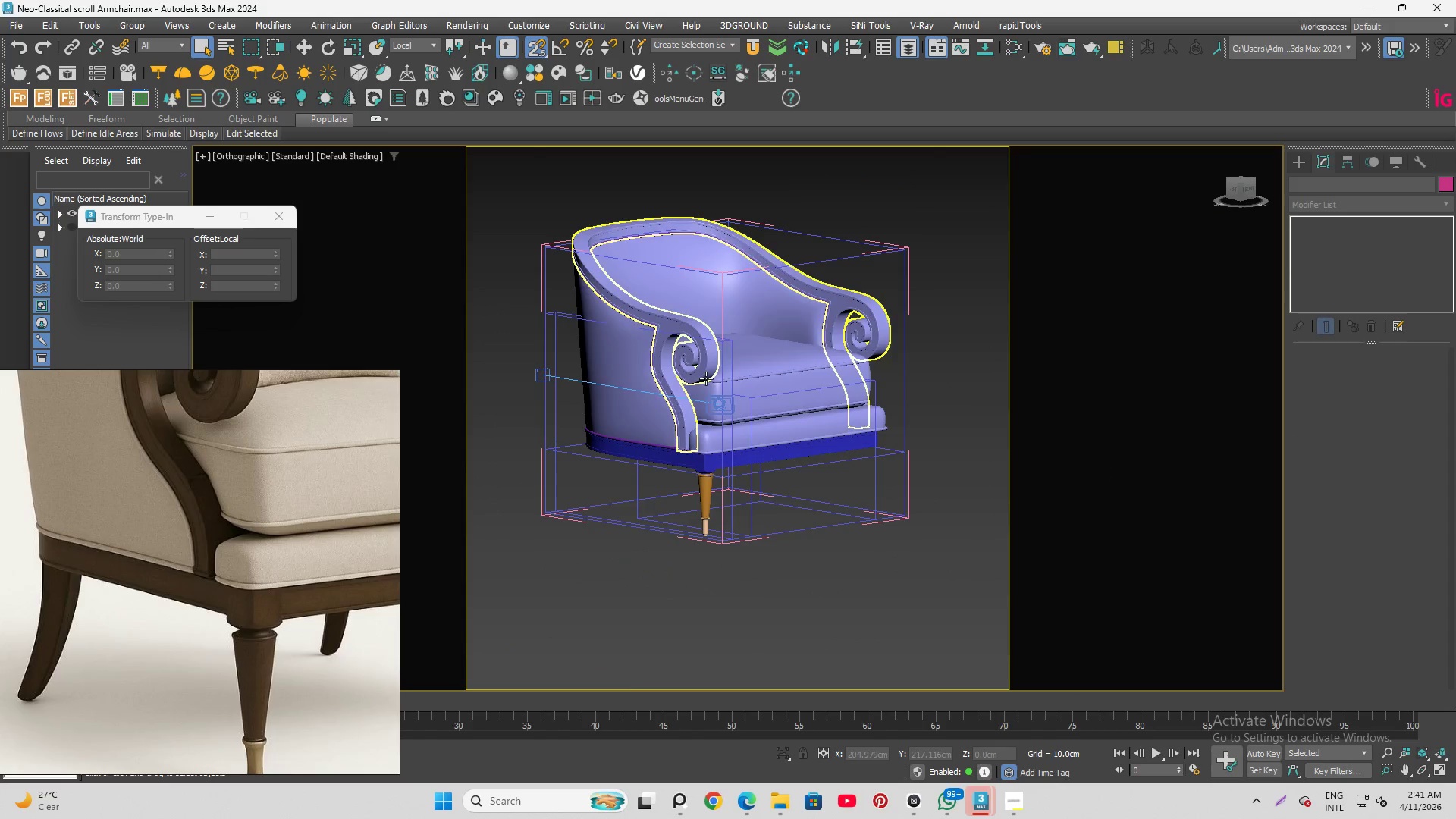 
hold_key(key=AltLeft, duration=0.42)
 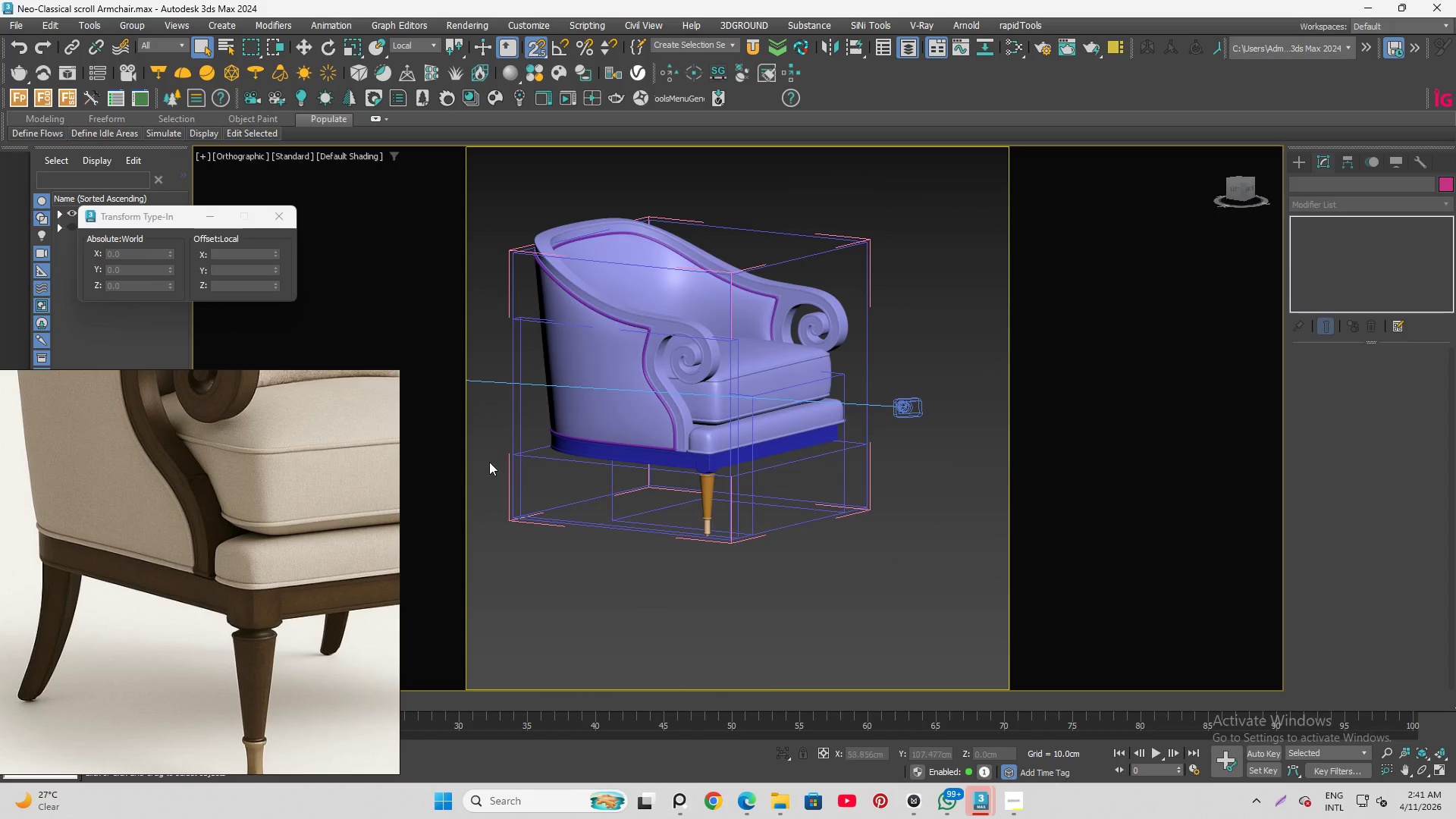 
scroll: coordinate [528, 481], scroll_direction: up, amount: 4.0
 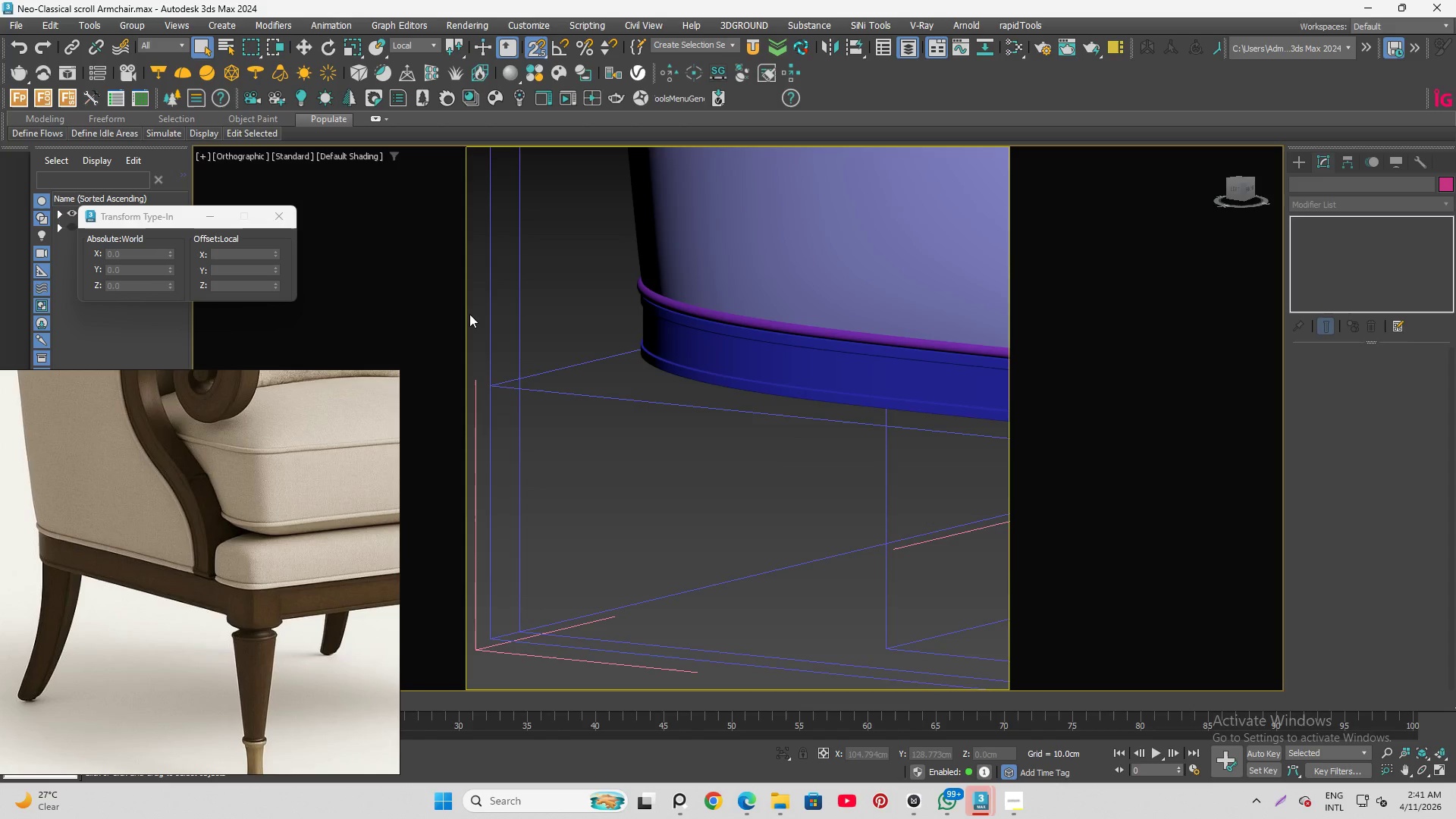 
left_click_drag(start_coordinate=[470, 313], to_coordinate=[539, 388])
 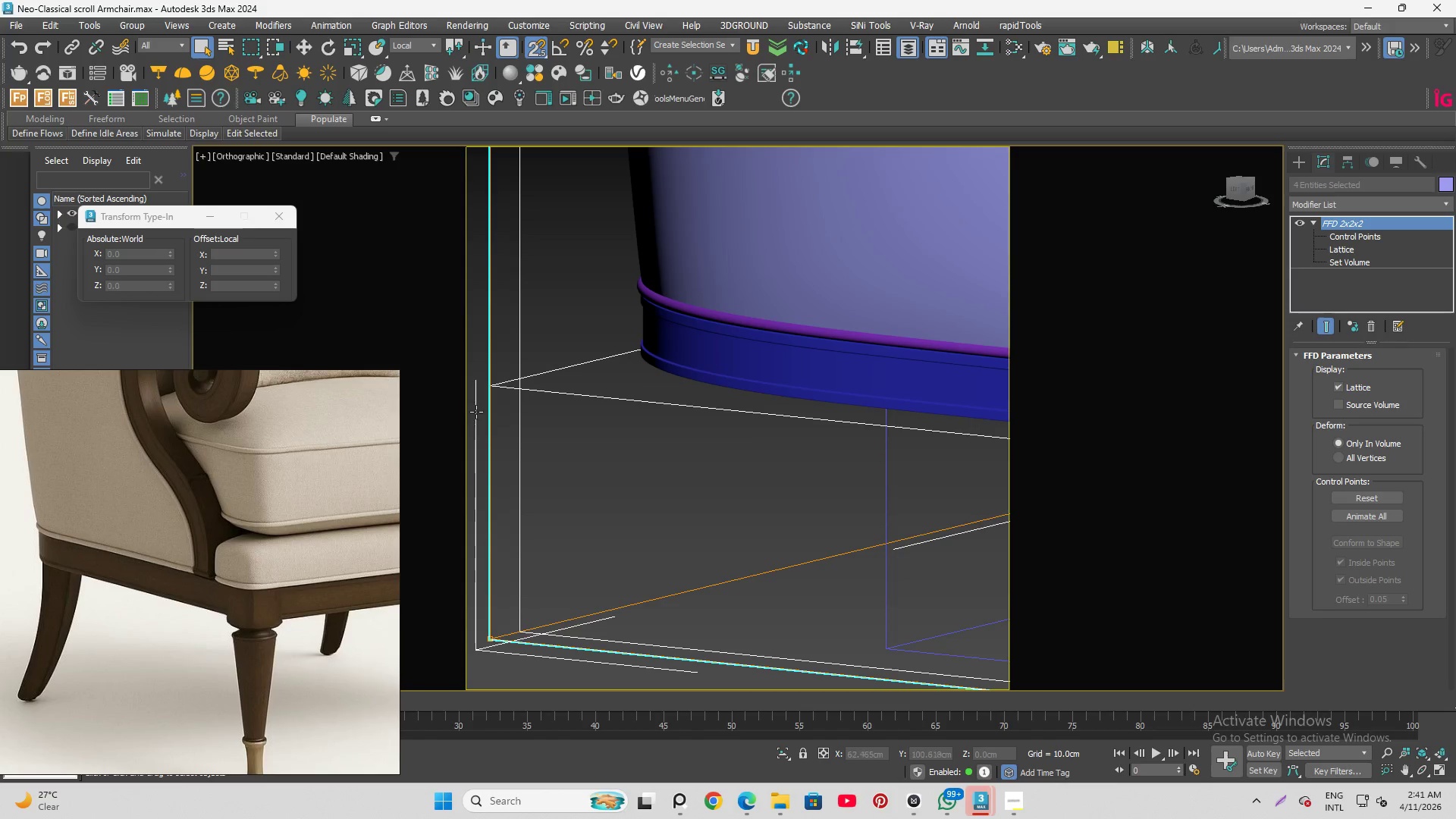 
left_click([476, 407])
 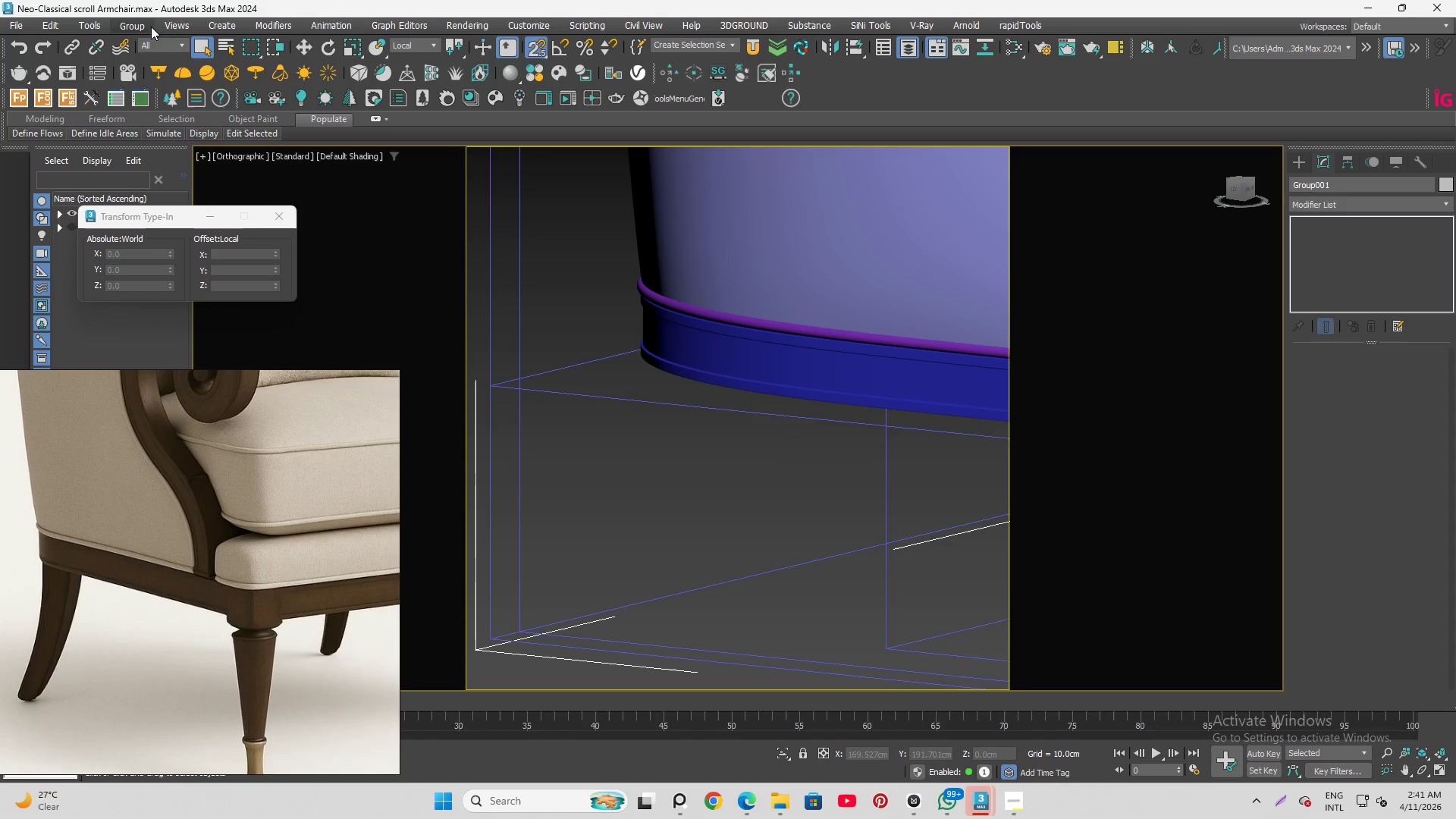 
left_click([134, 20])
 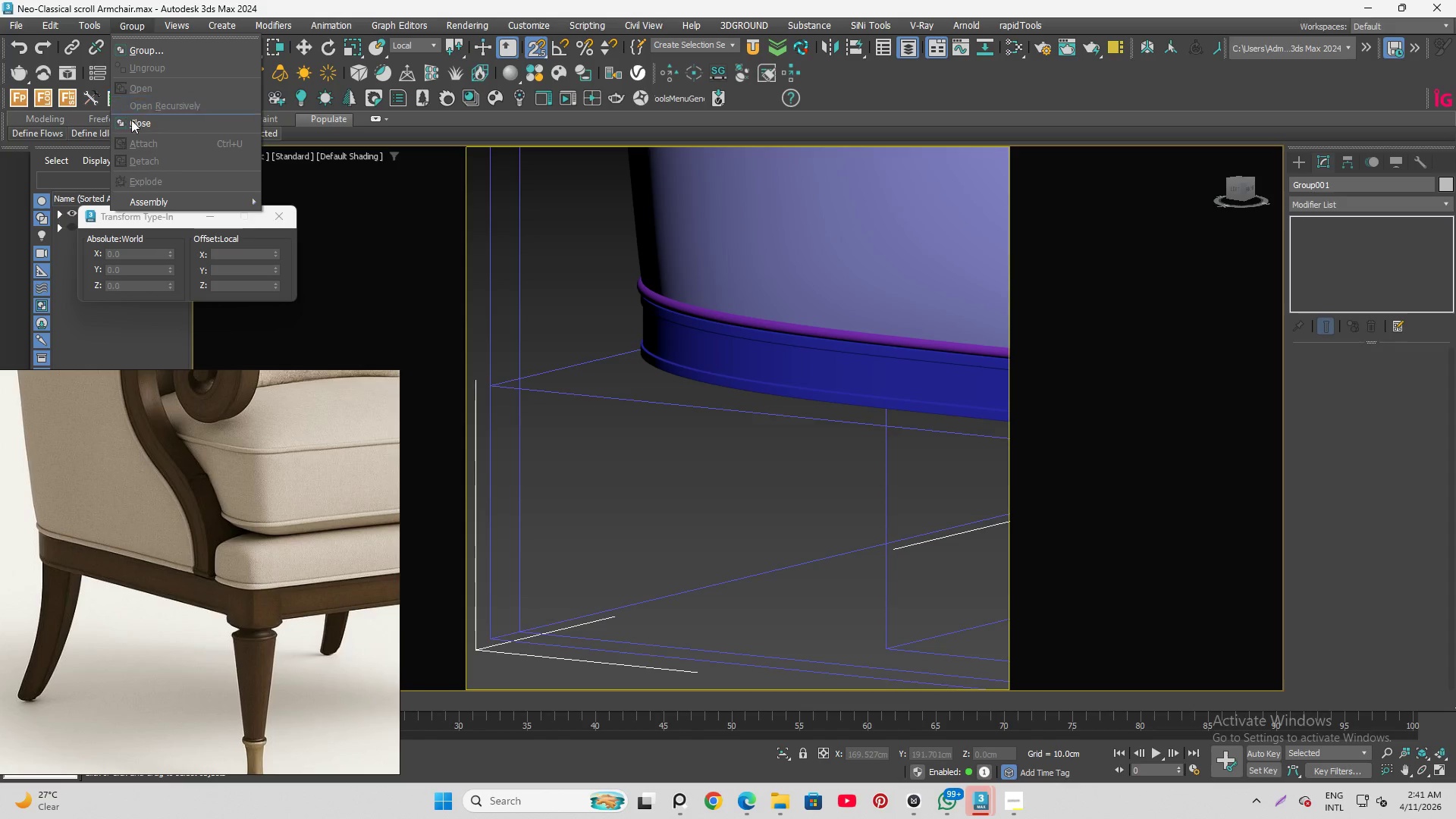 
left_click([131, 122])
 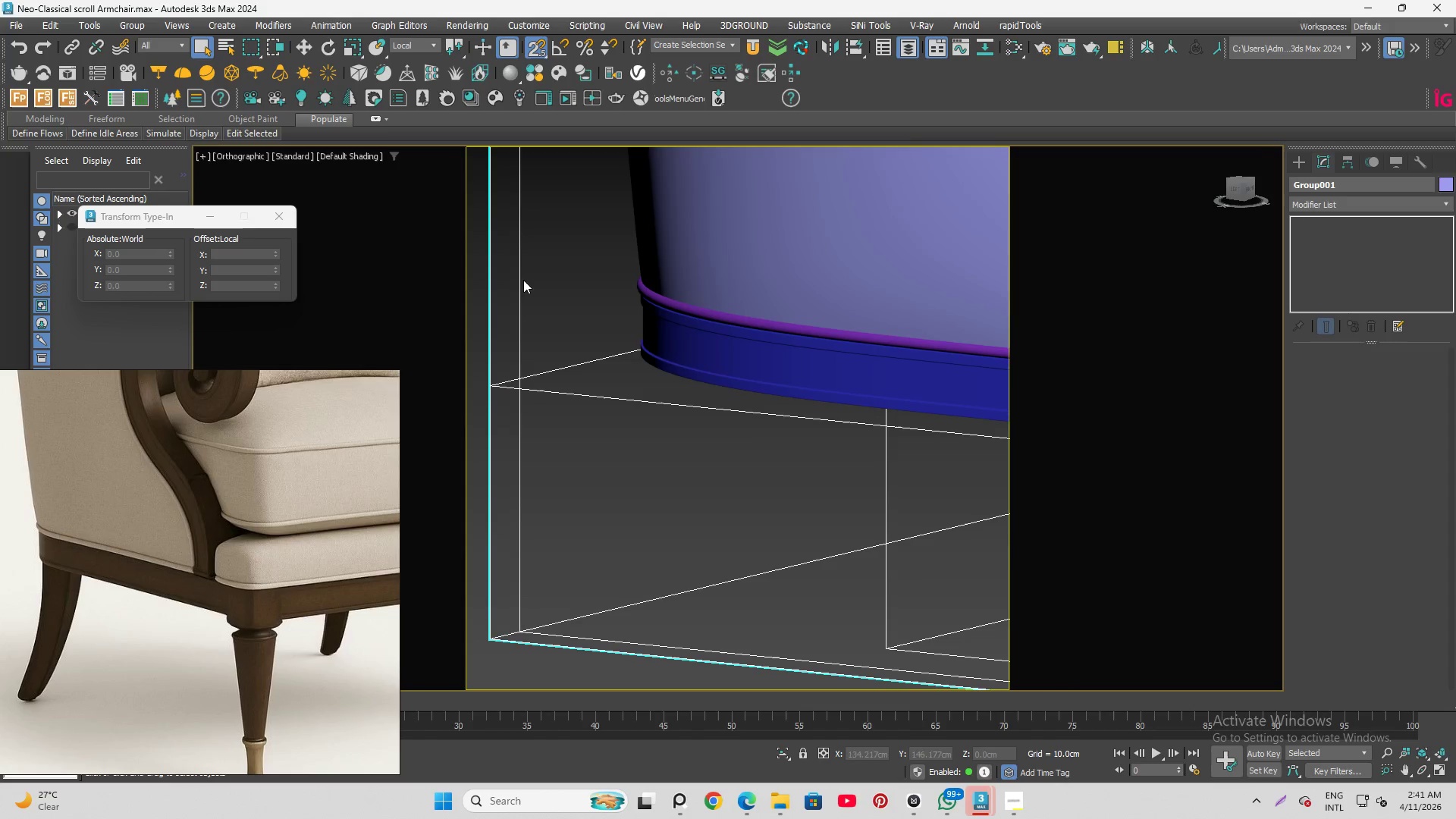 
scroll: coordinate [613, 425], scroll_direction: down, amount: 2.0
 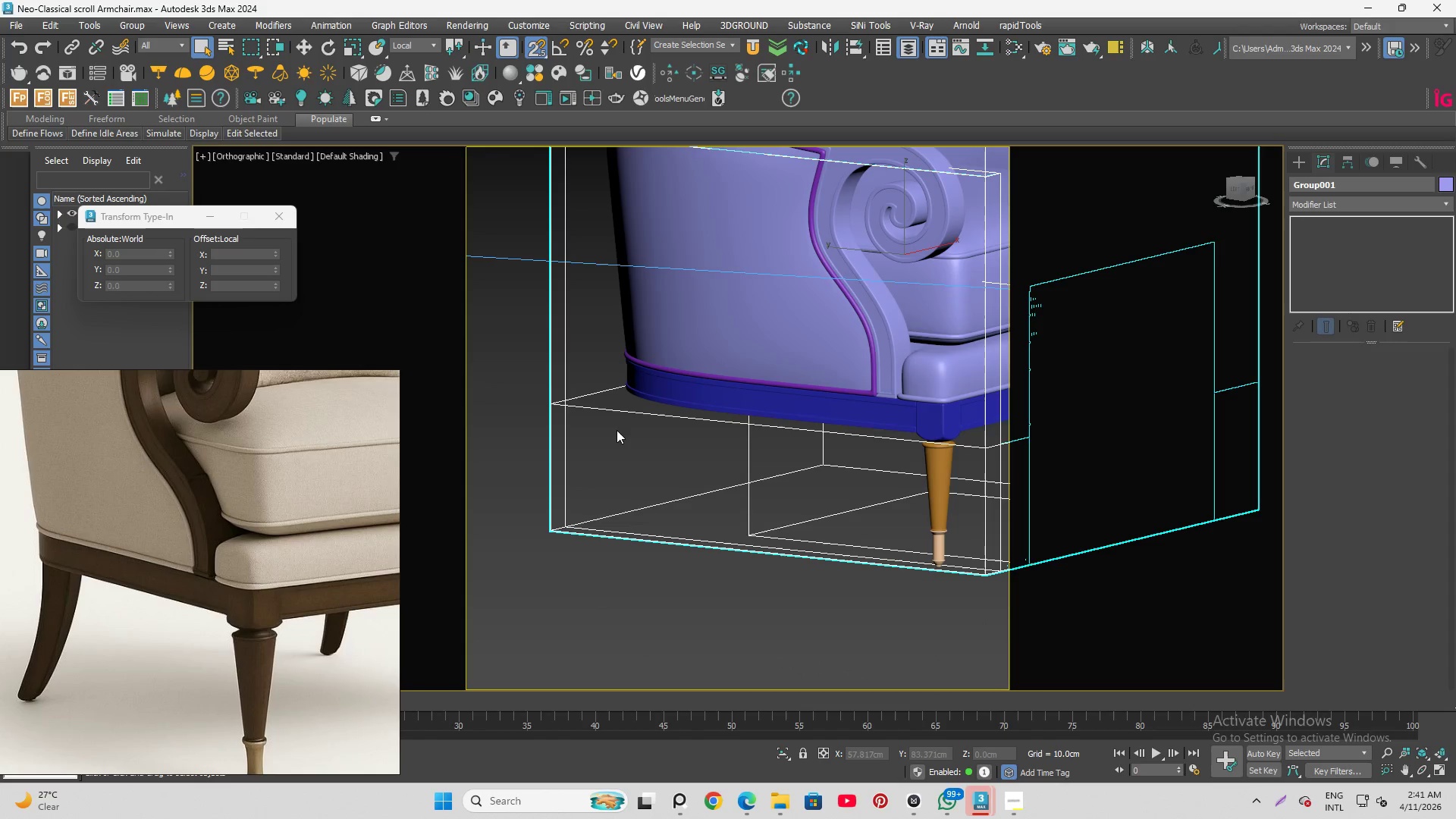 
key(Alt+Q)
 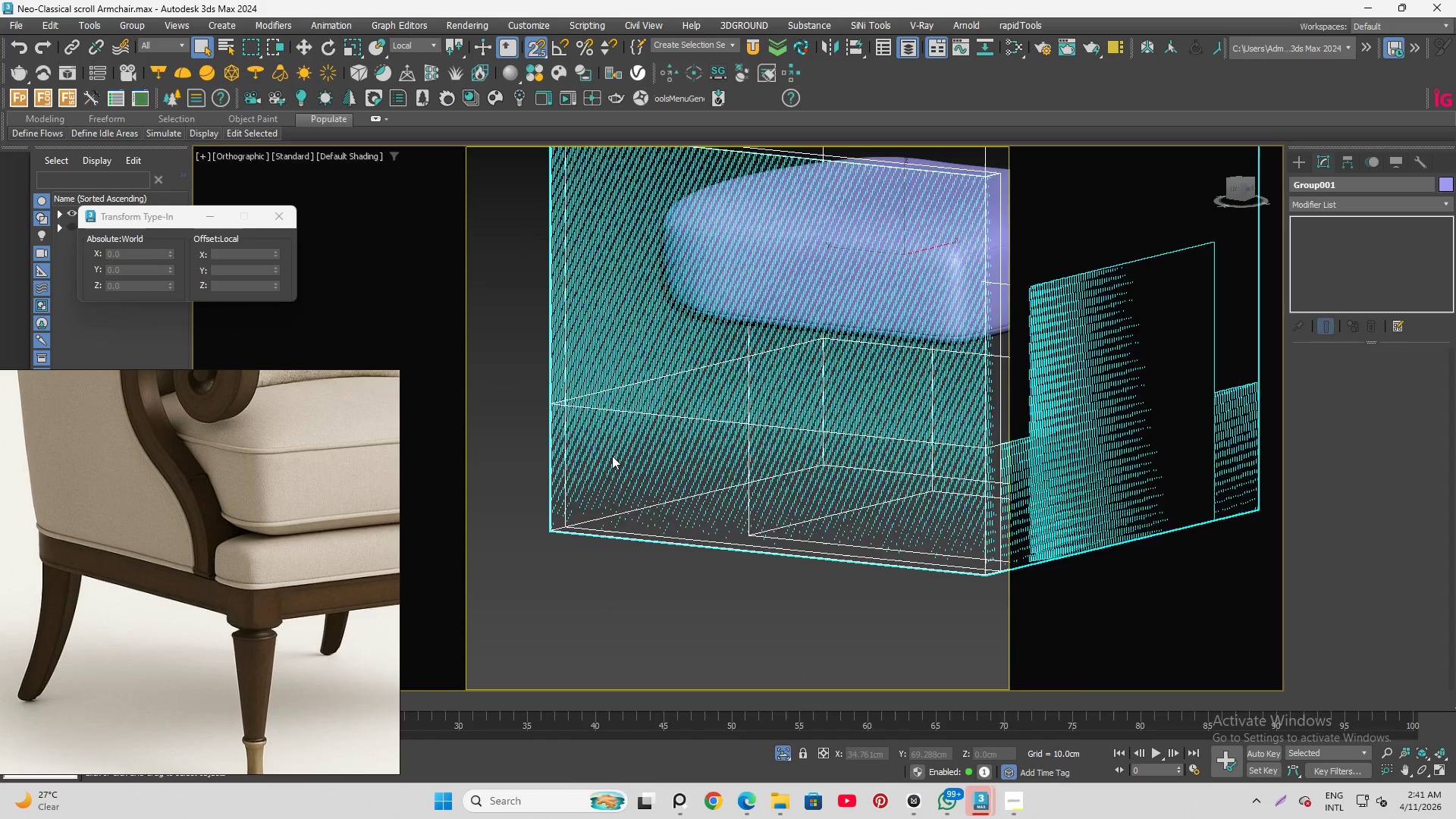 
scroll: coordinate [605, 482], scroll_direction: down, amount: 4.0
 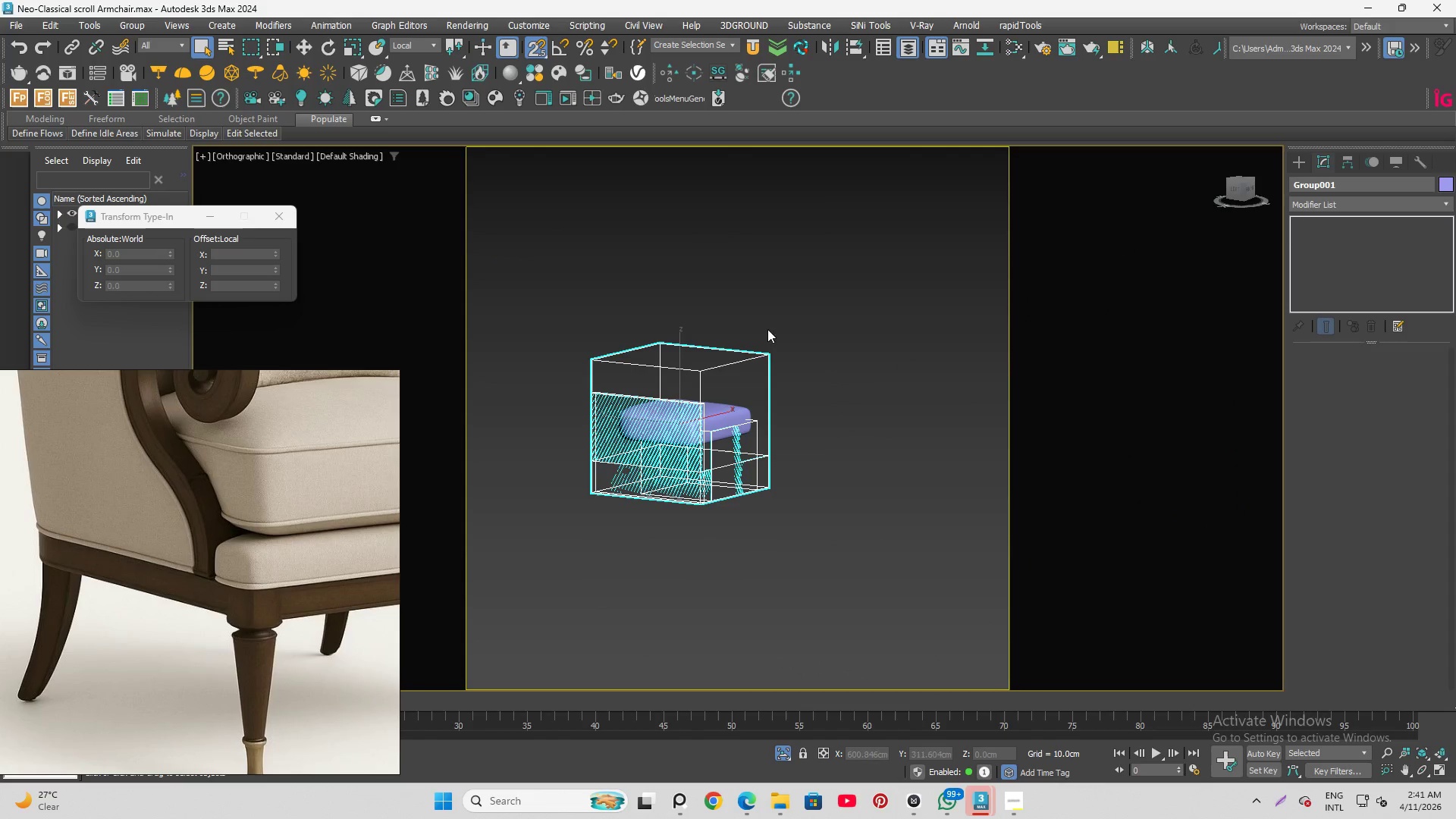 
scroll: coordinate [702, 420], scroll_direction: up, amount: 3.0
 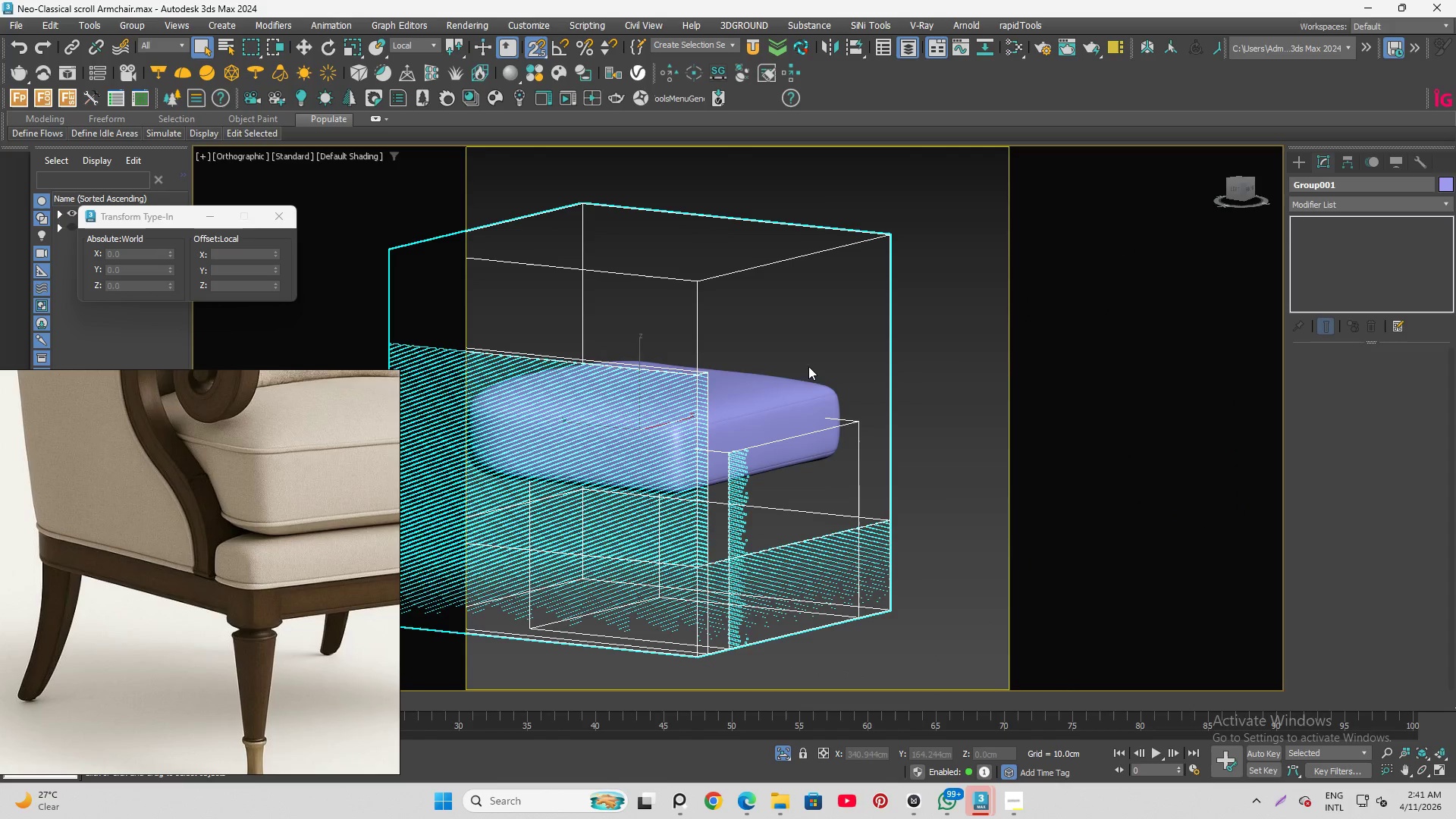 
left_click([815, 400])
 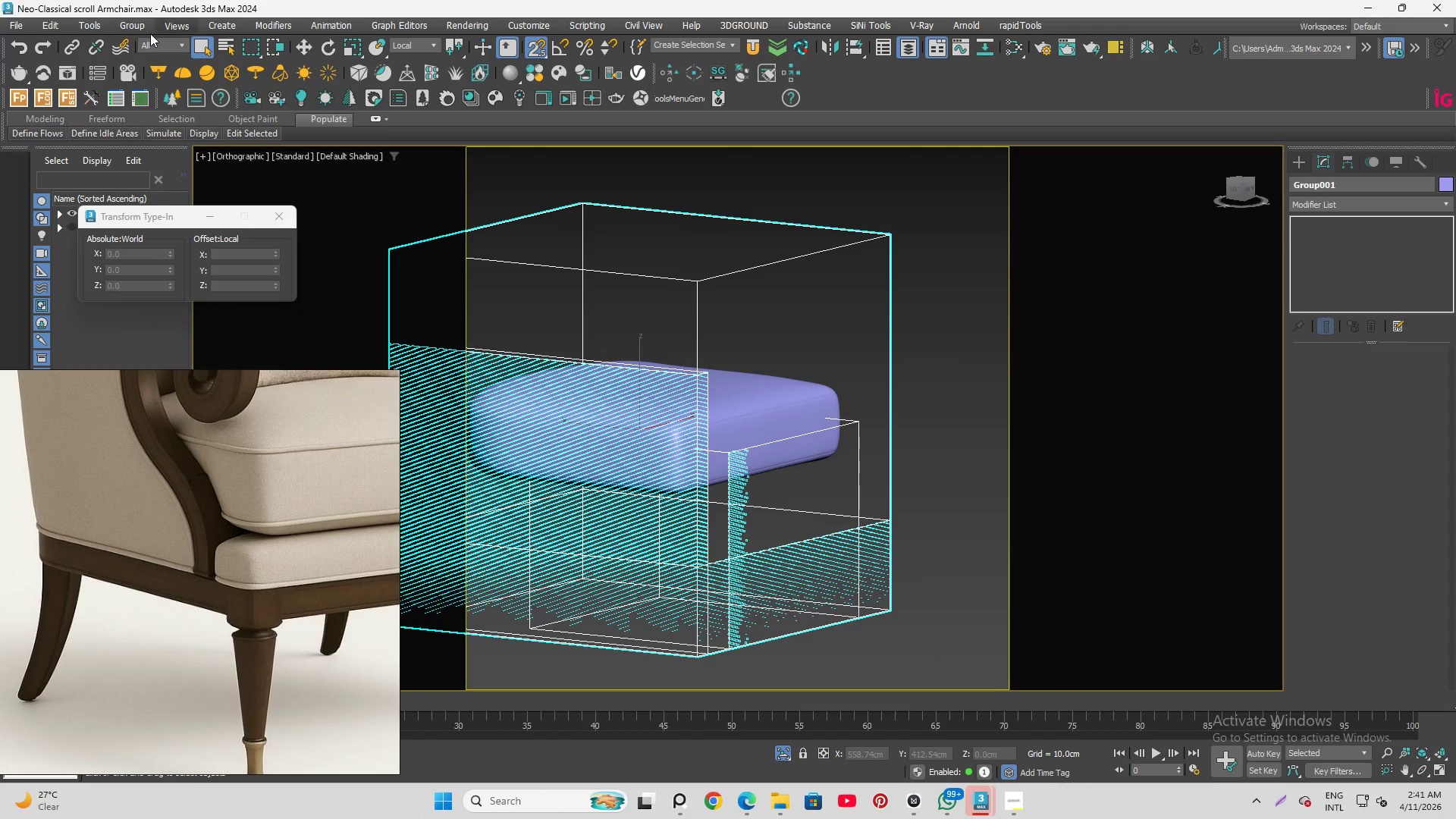 
left_click([141, 29])
 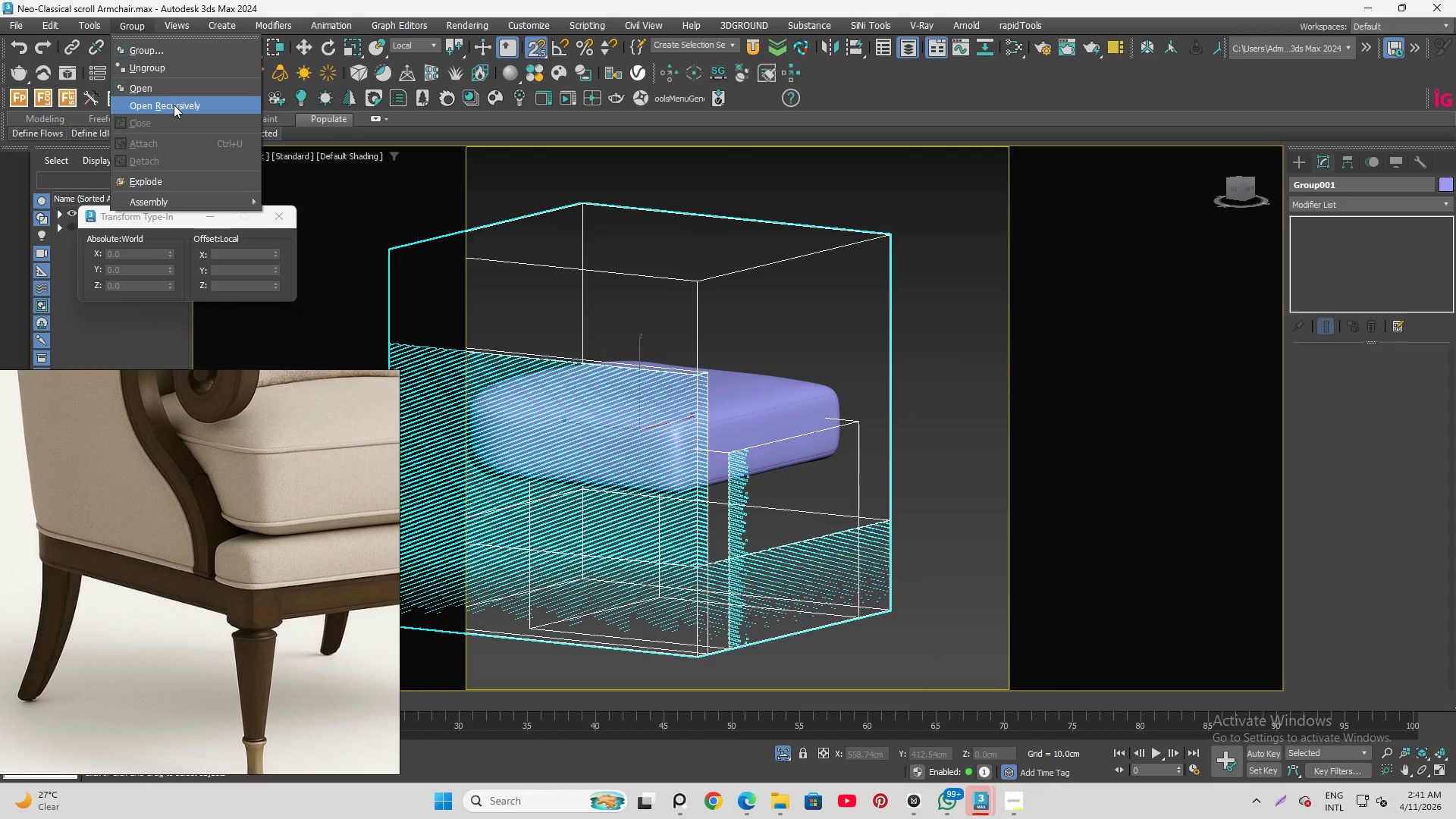 
left_click([174, 105])
 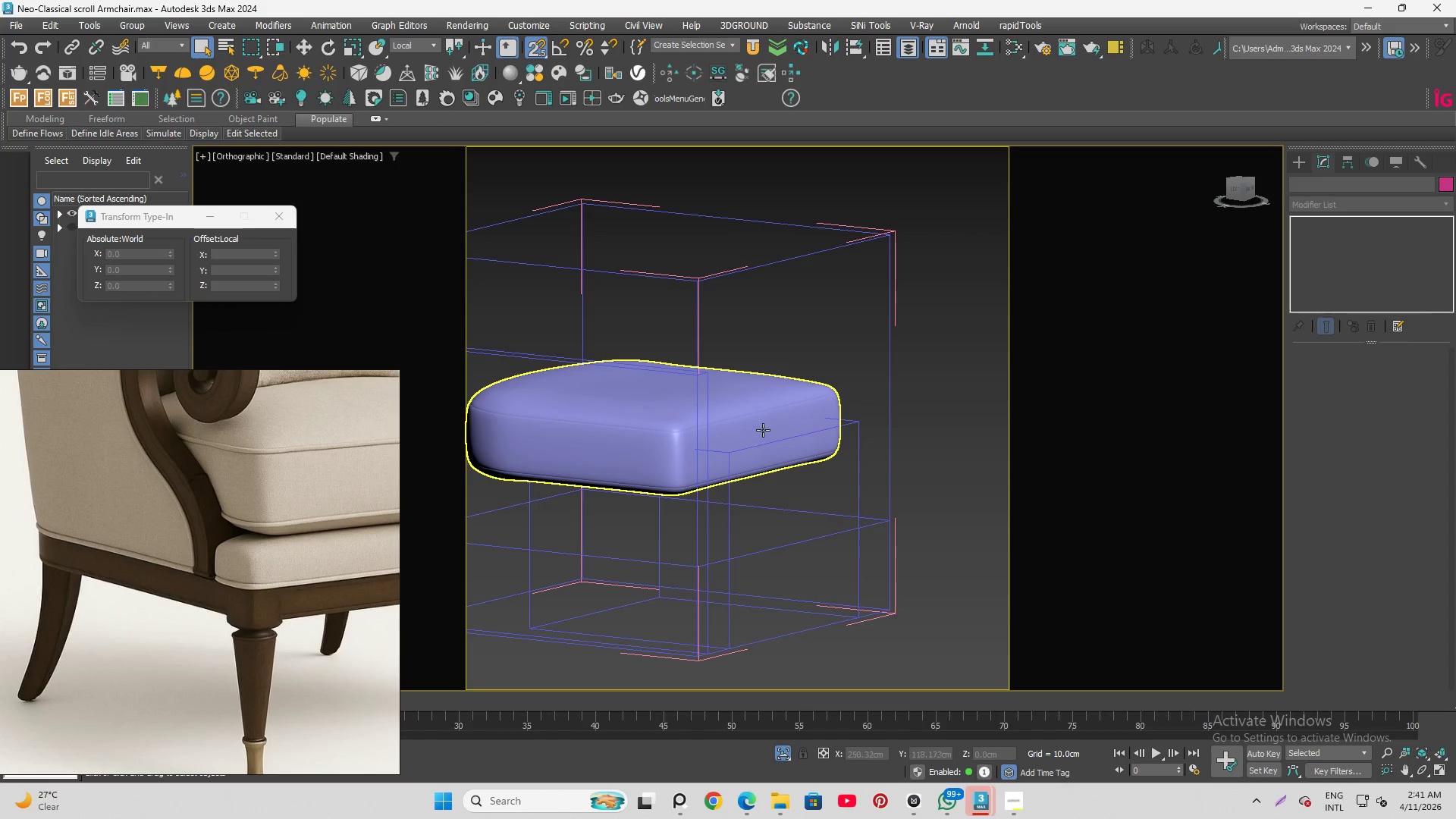 
left_click([760, 416])
 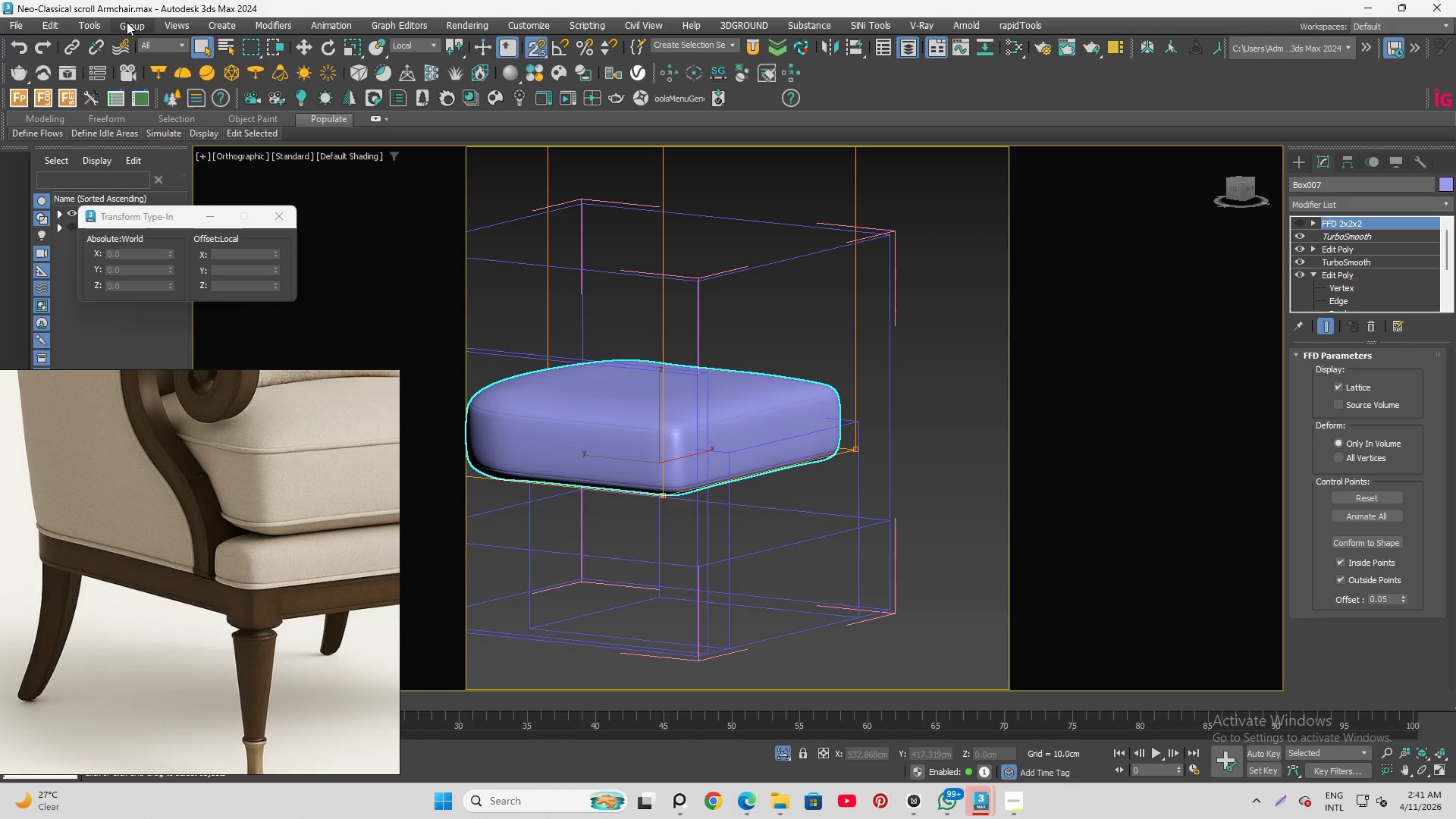 
left_click([133, 21])
 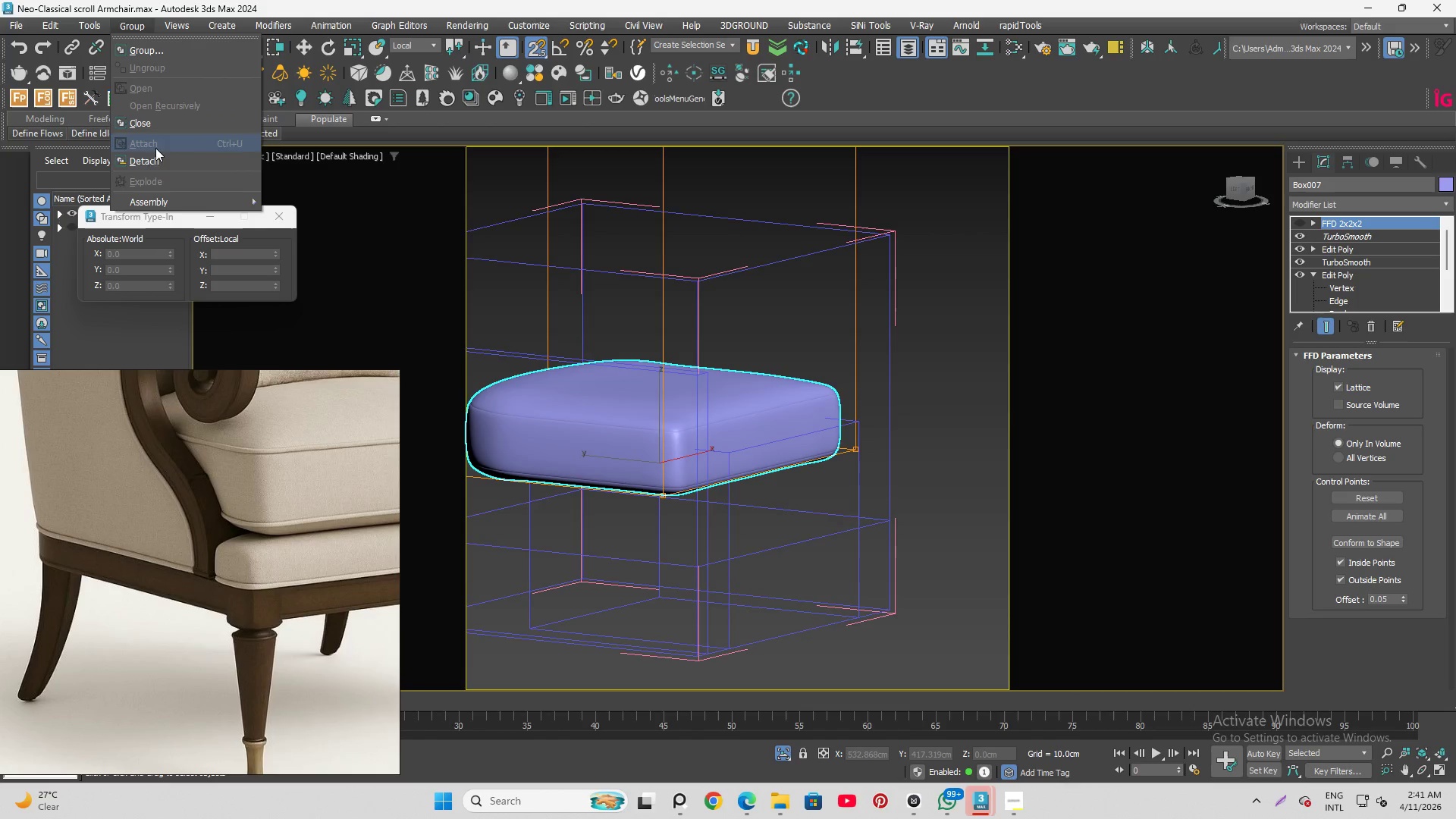 
left_click([158, 159])
 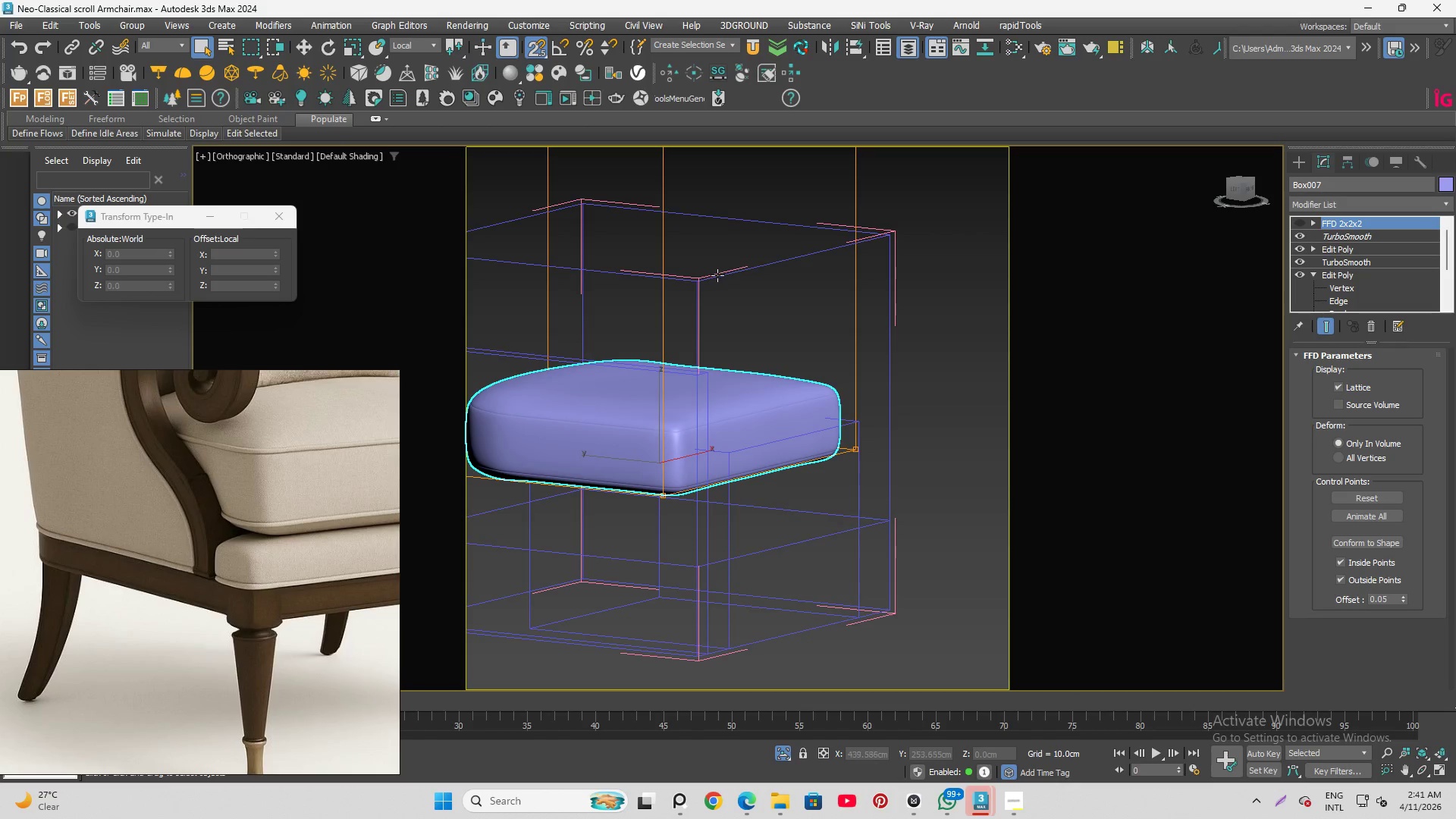 
left_click([717, 275])
 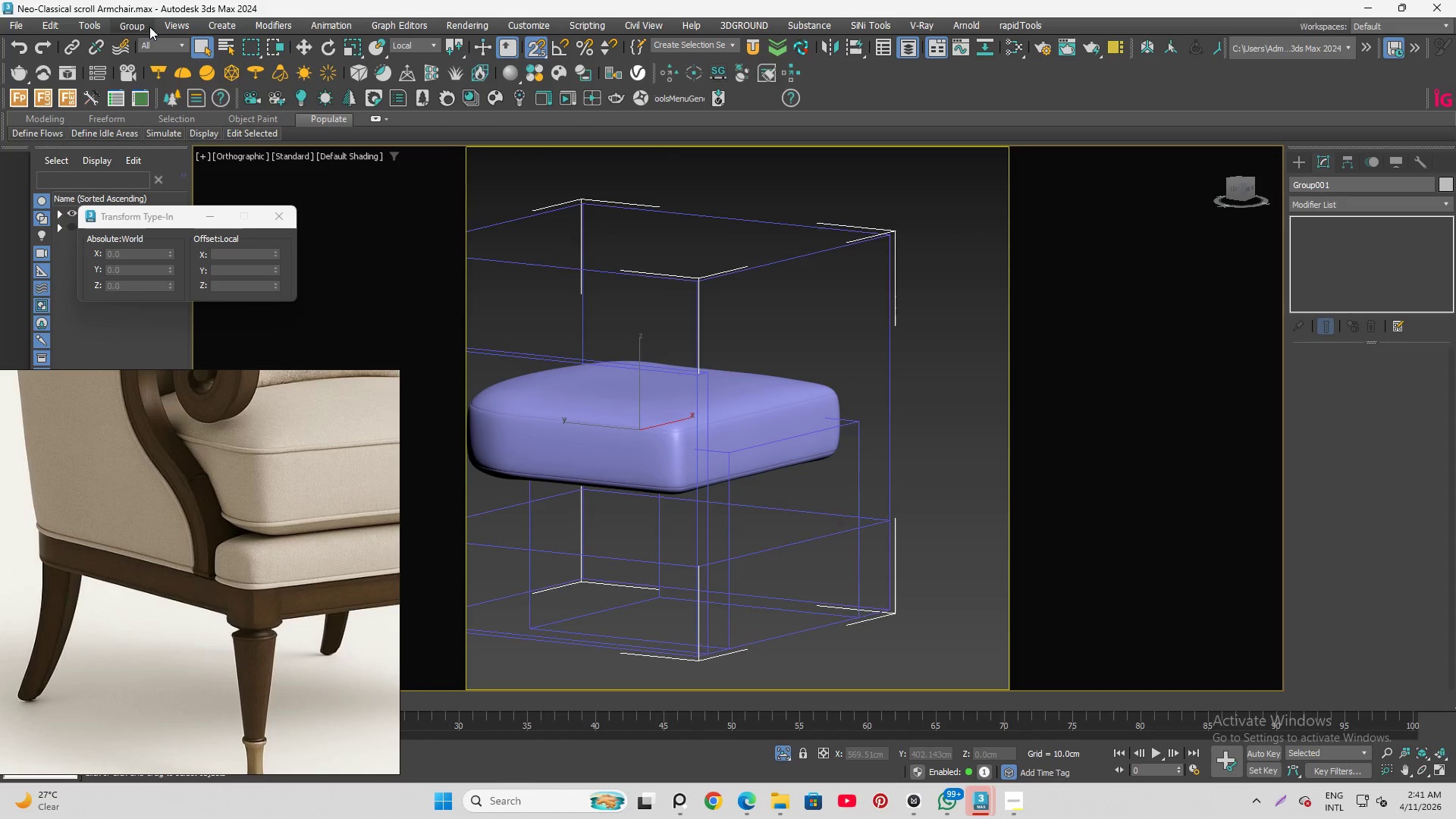 
left_click([138, 27])
 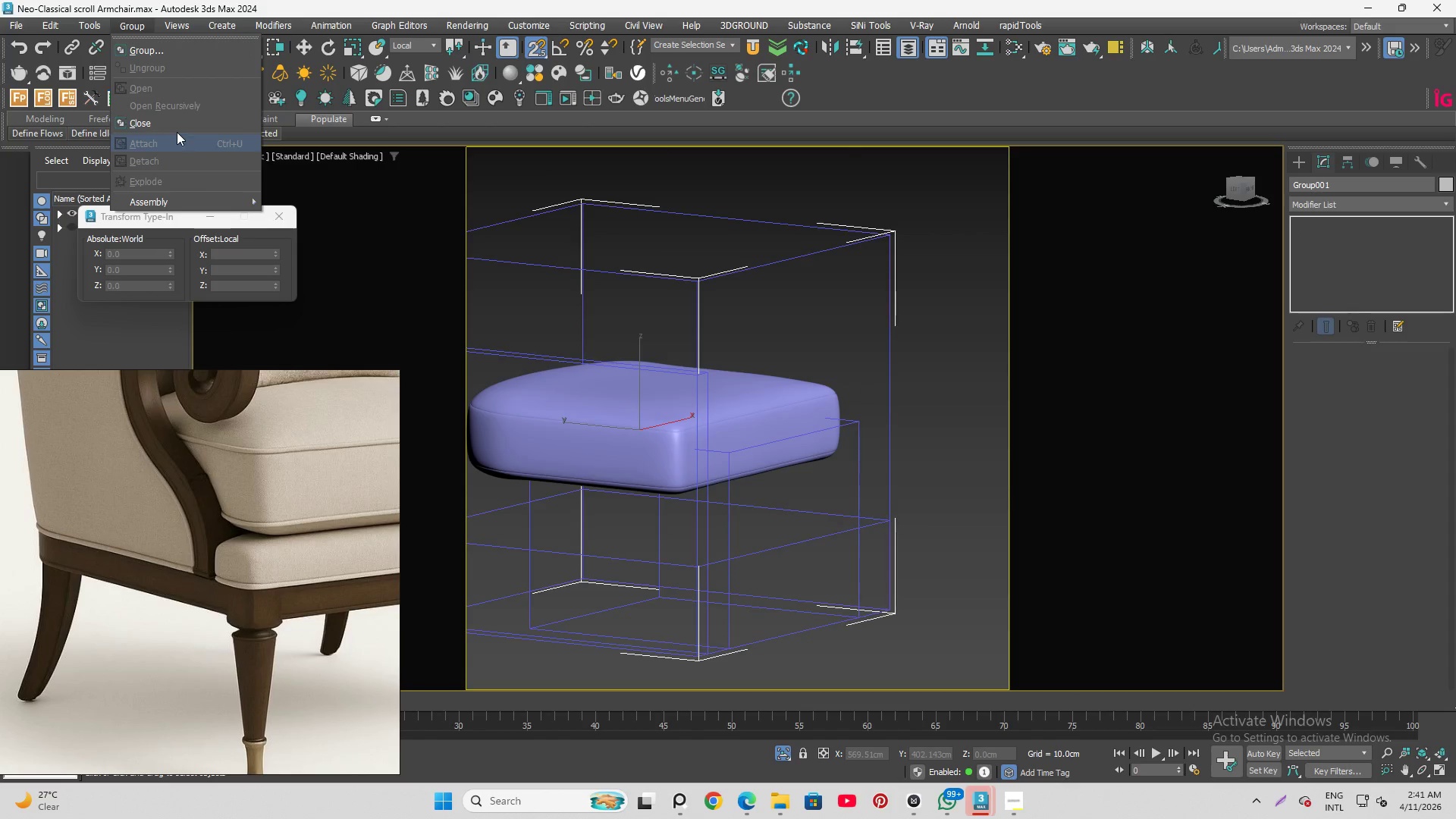 
left_click([175, 126])
 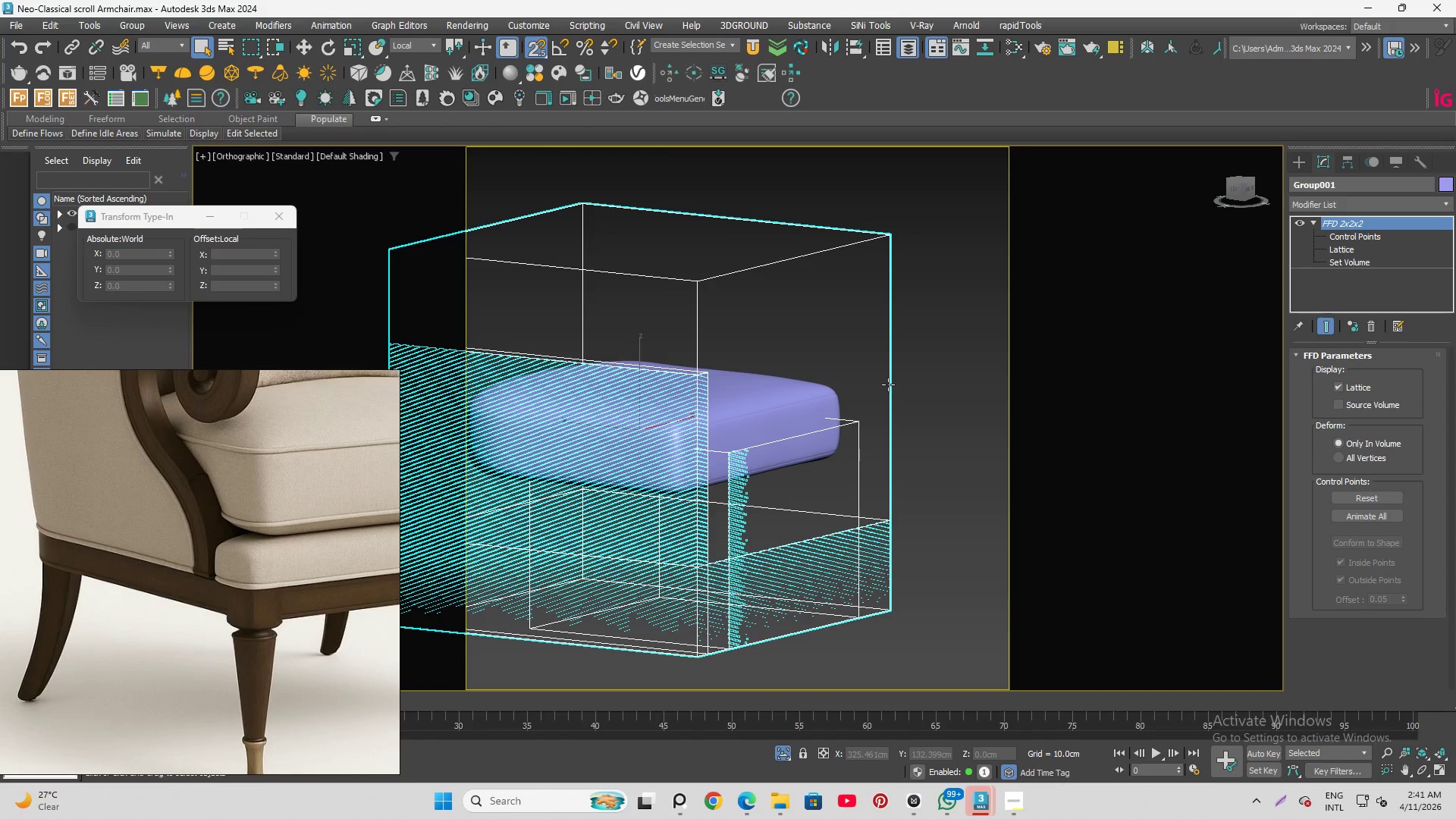 
key(Alt+Q)
 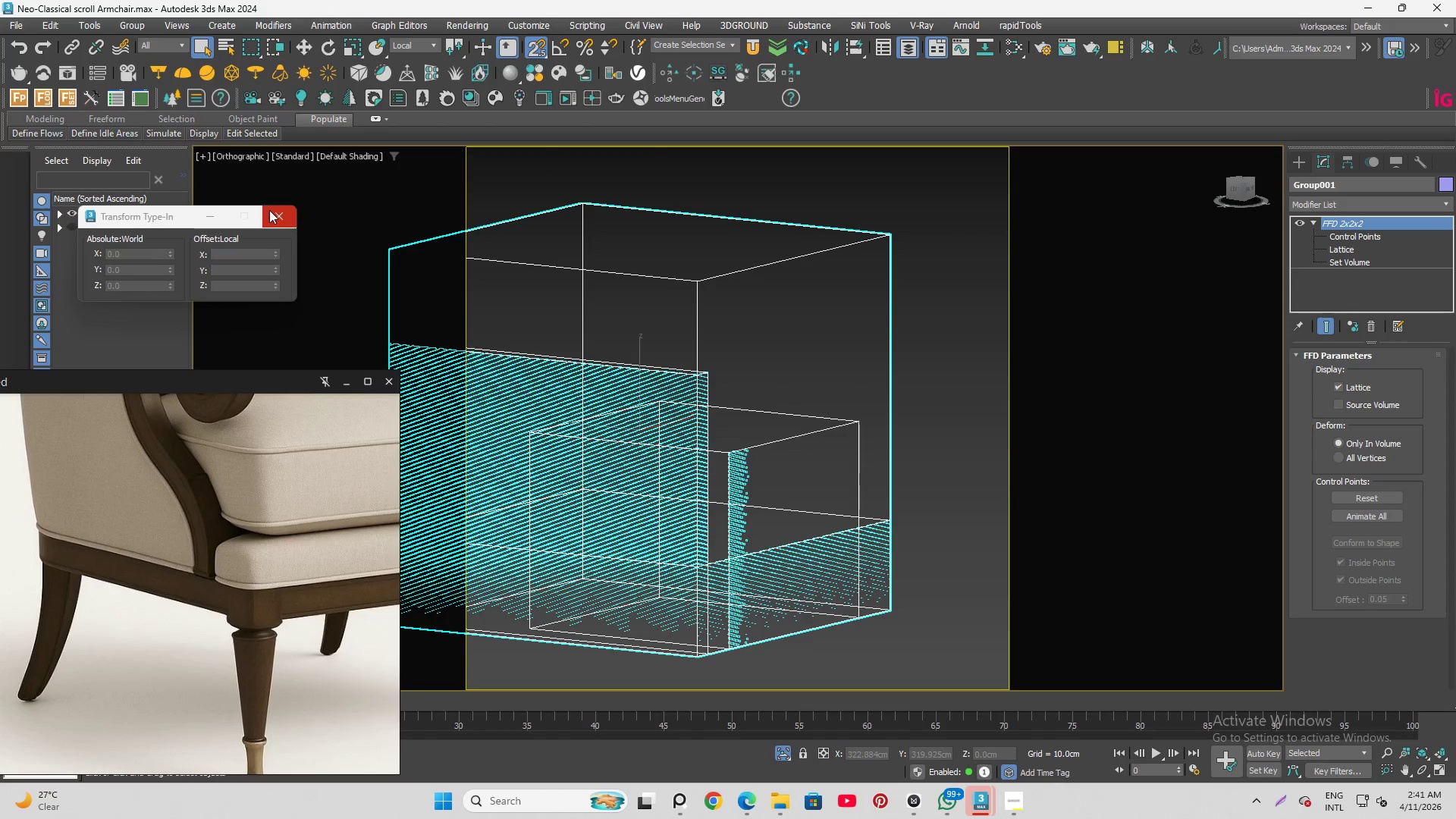 
left_click([206, 214])
 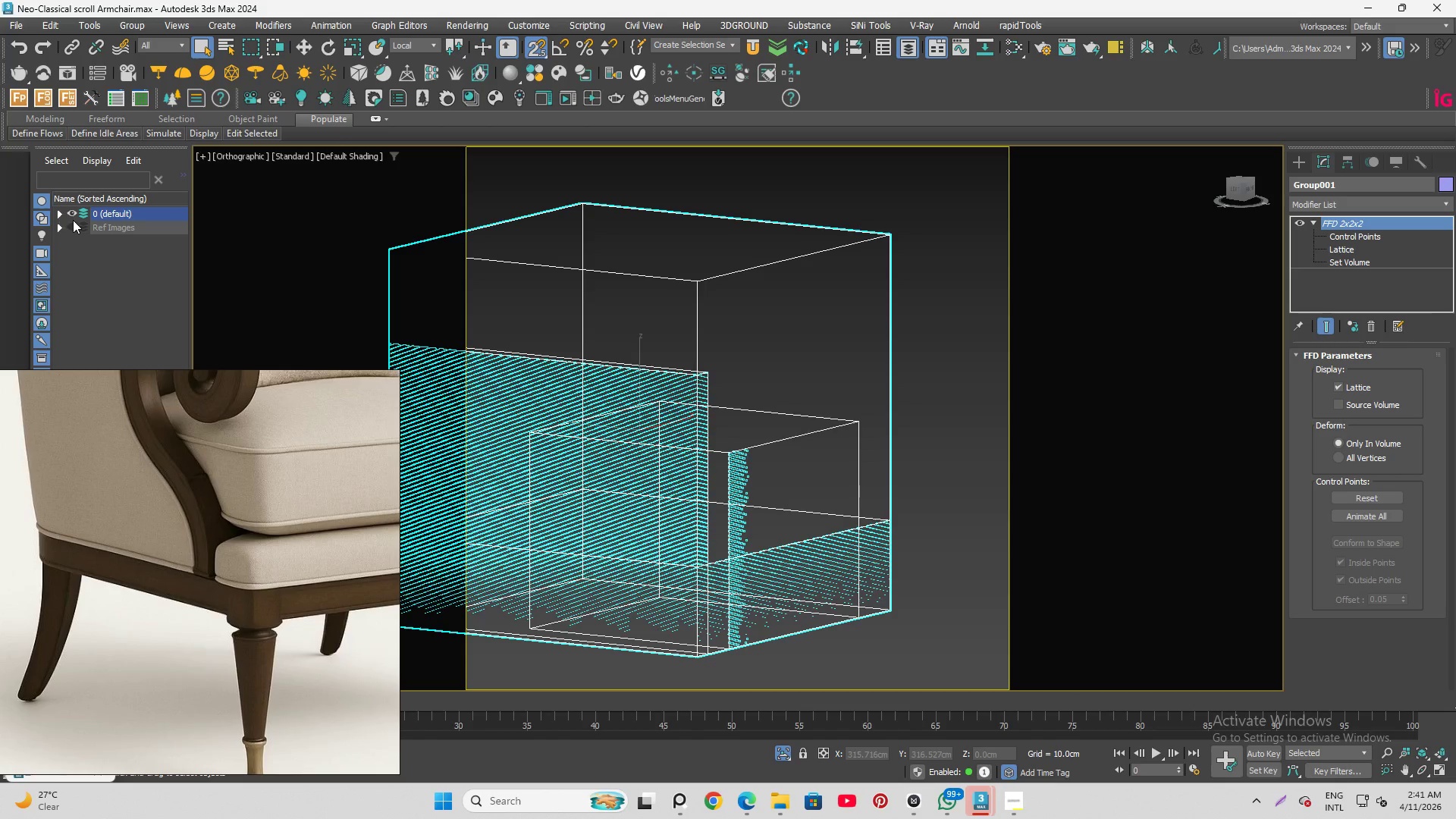 
right_click([66, 237])
 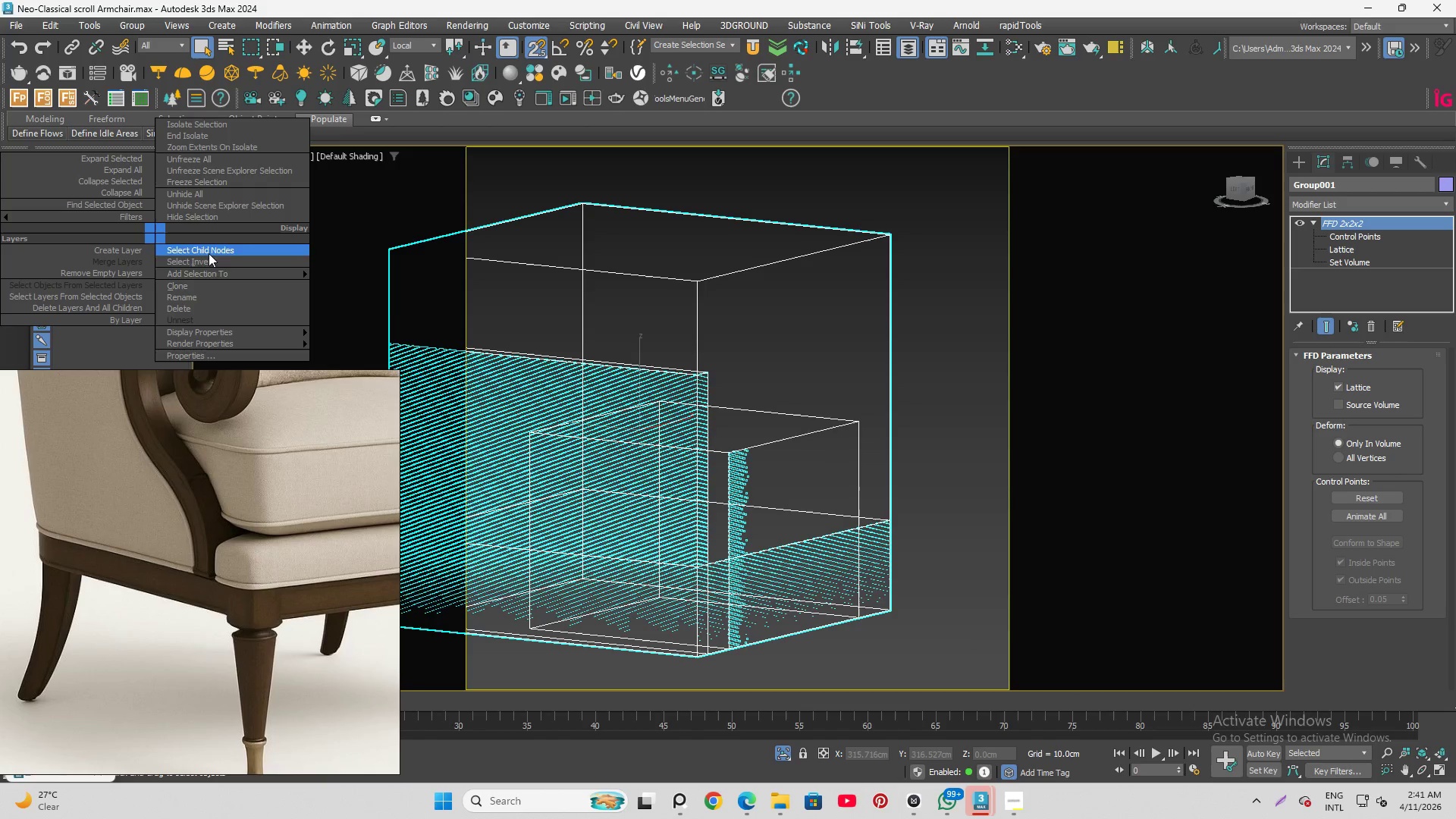 
left_click_drag(start_coordinate=[208, 267], to_coordinate=[115, 267])
 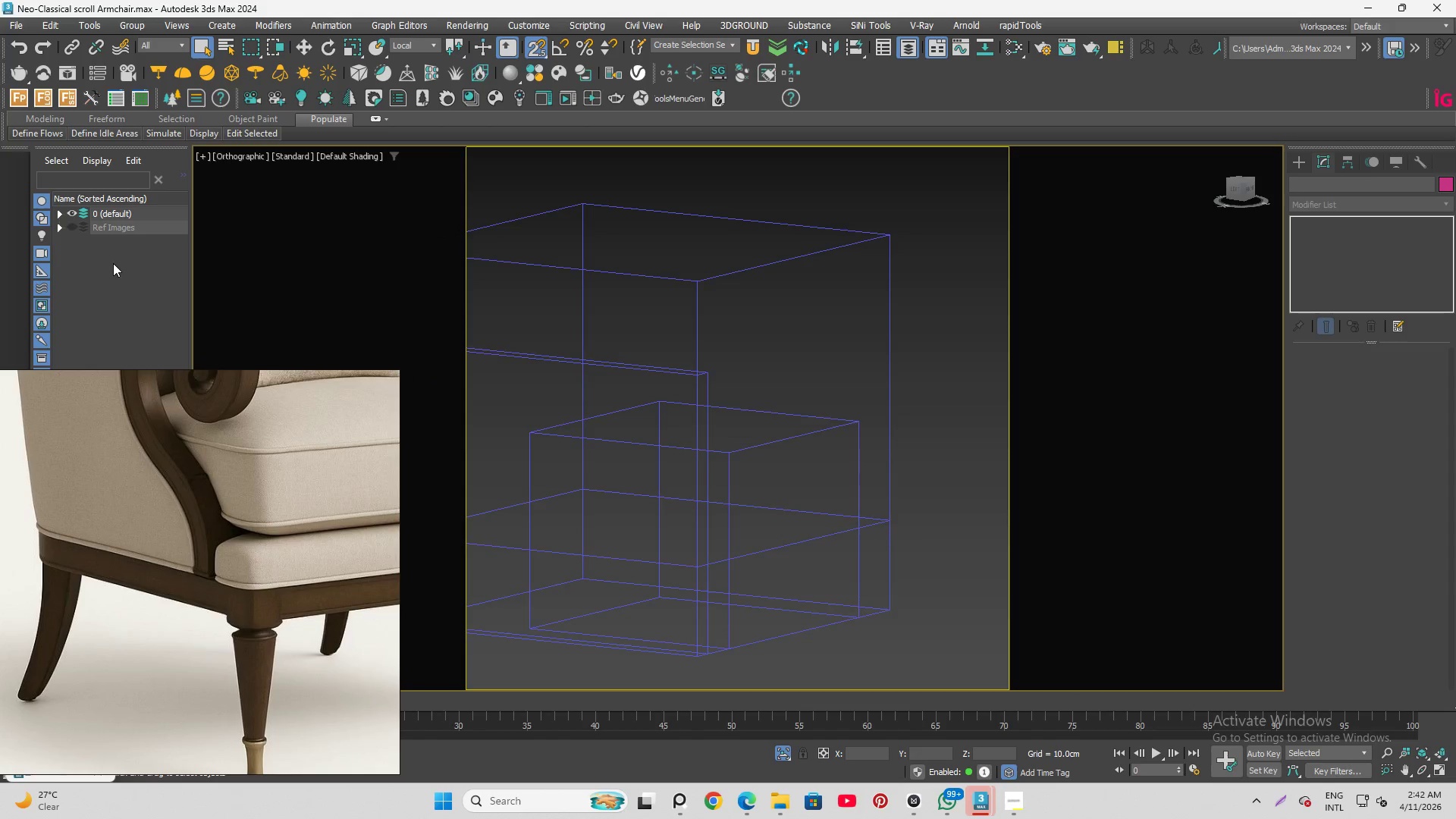 
key(Control+Z)
 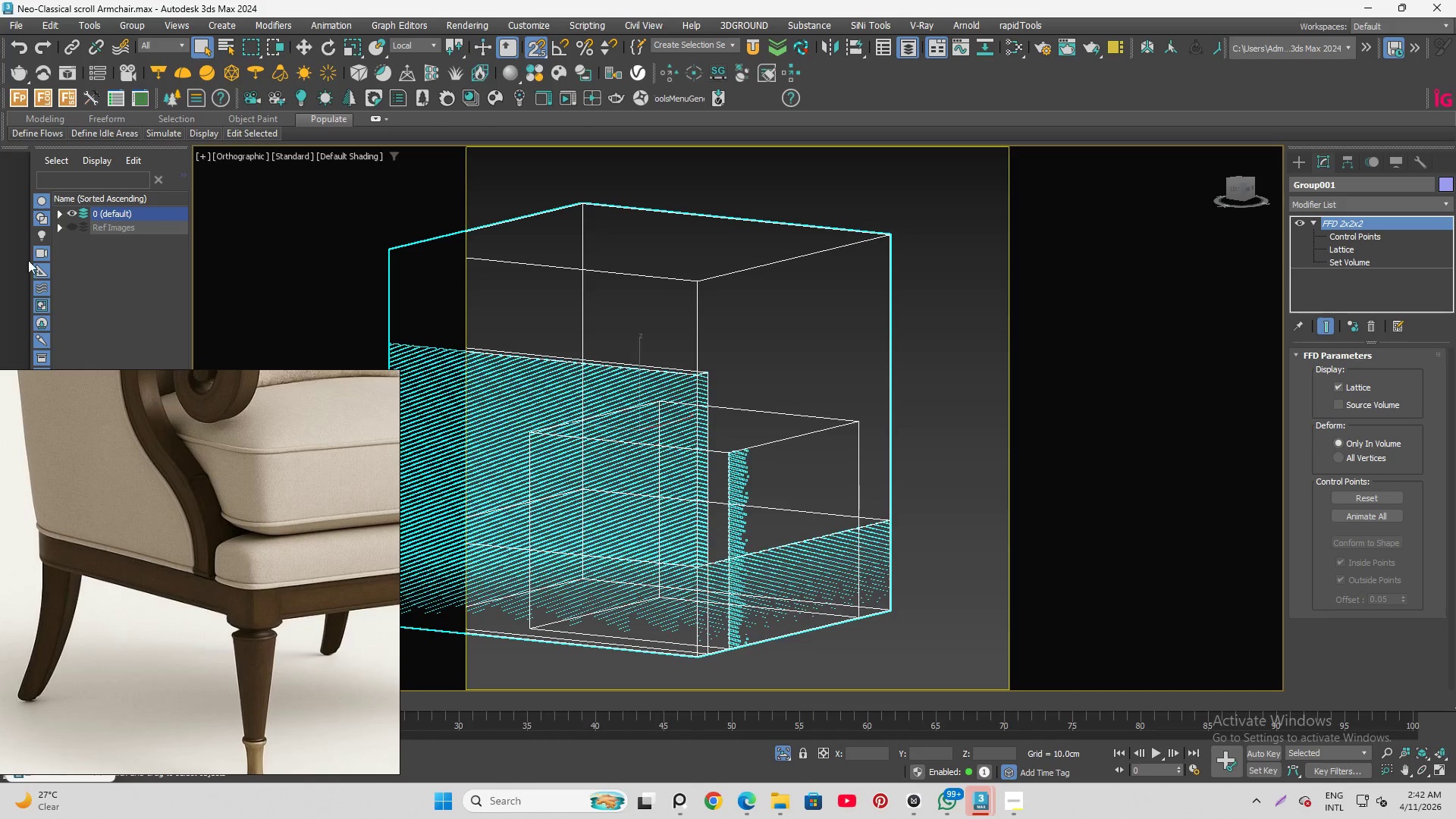 
right_click([59, 258])
 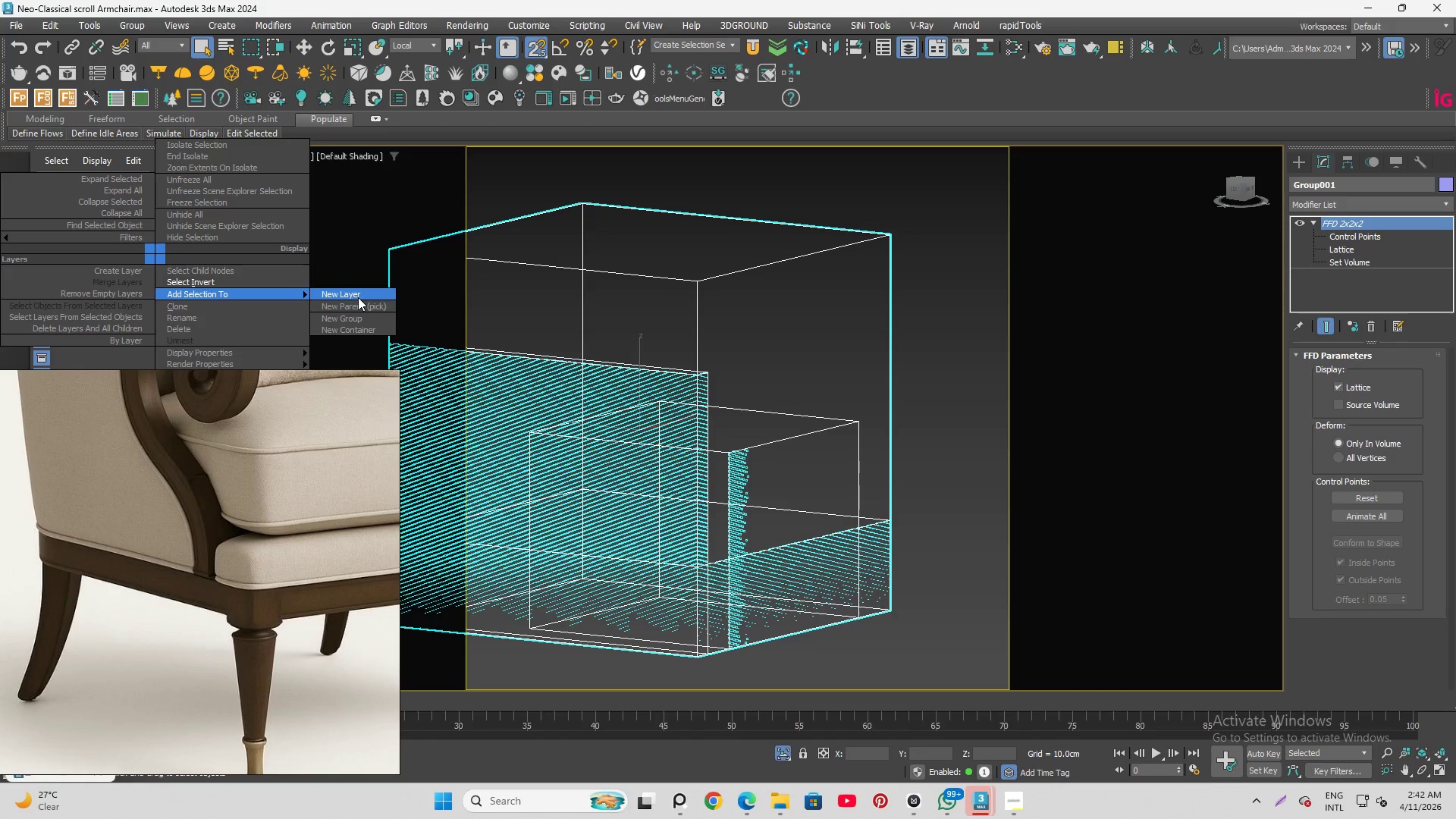 
left_click_drag(start_coordinate=[358, 297], to_coordinate=[258, 297])
 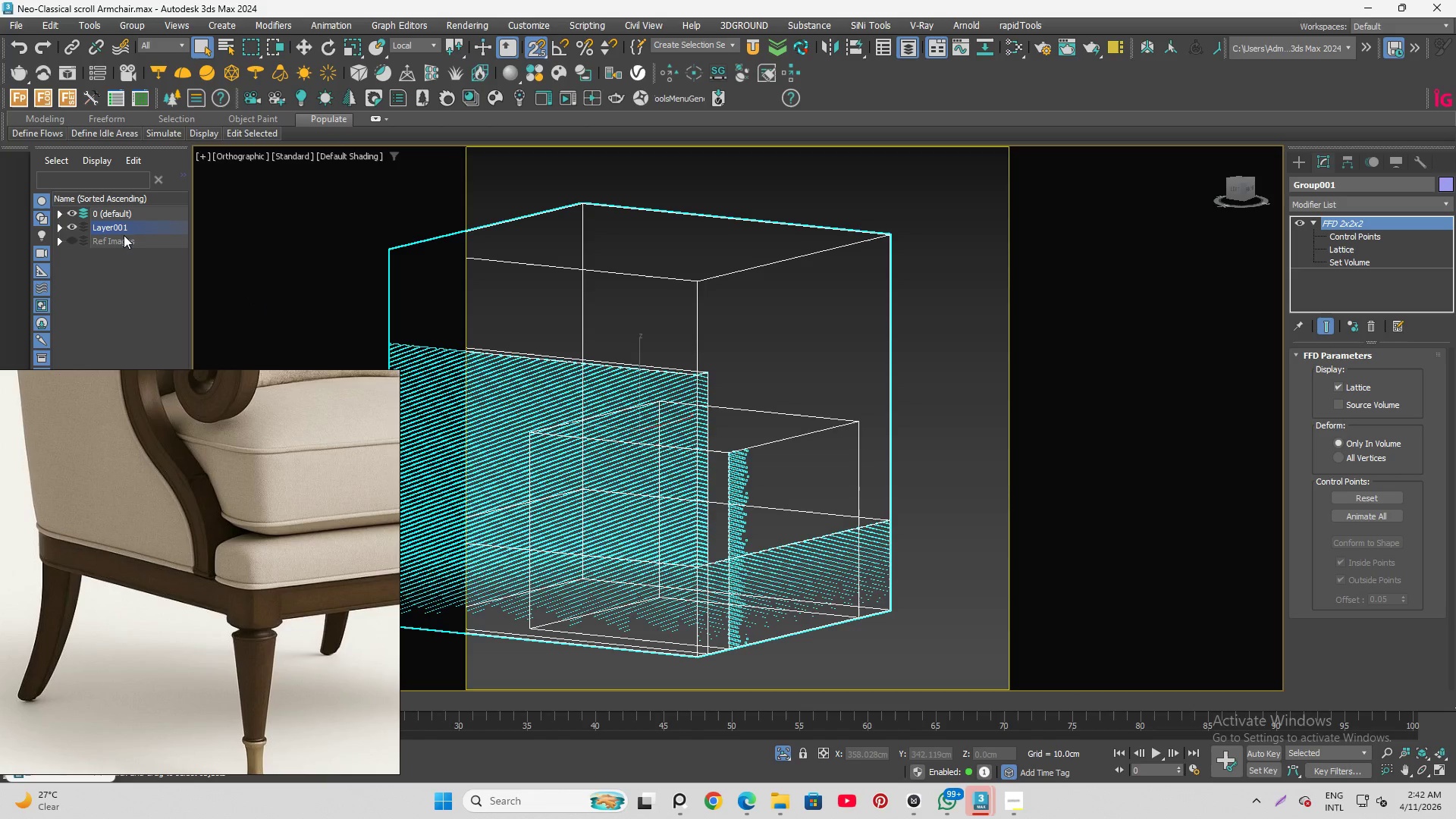 
left_click([128, 224])
 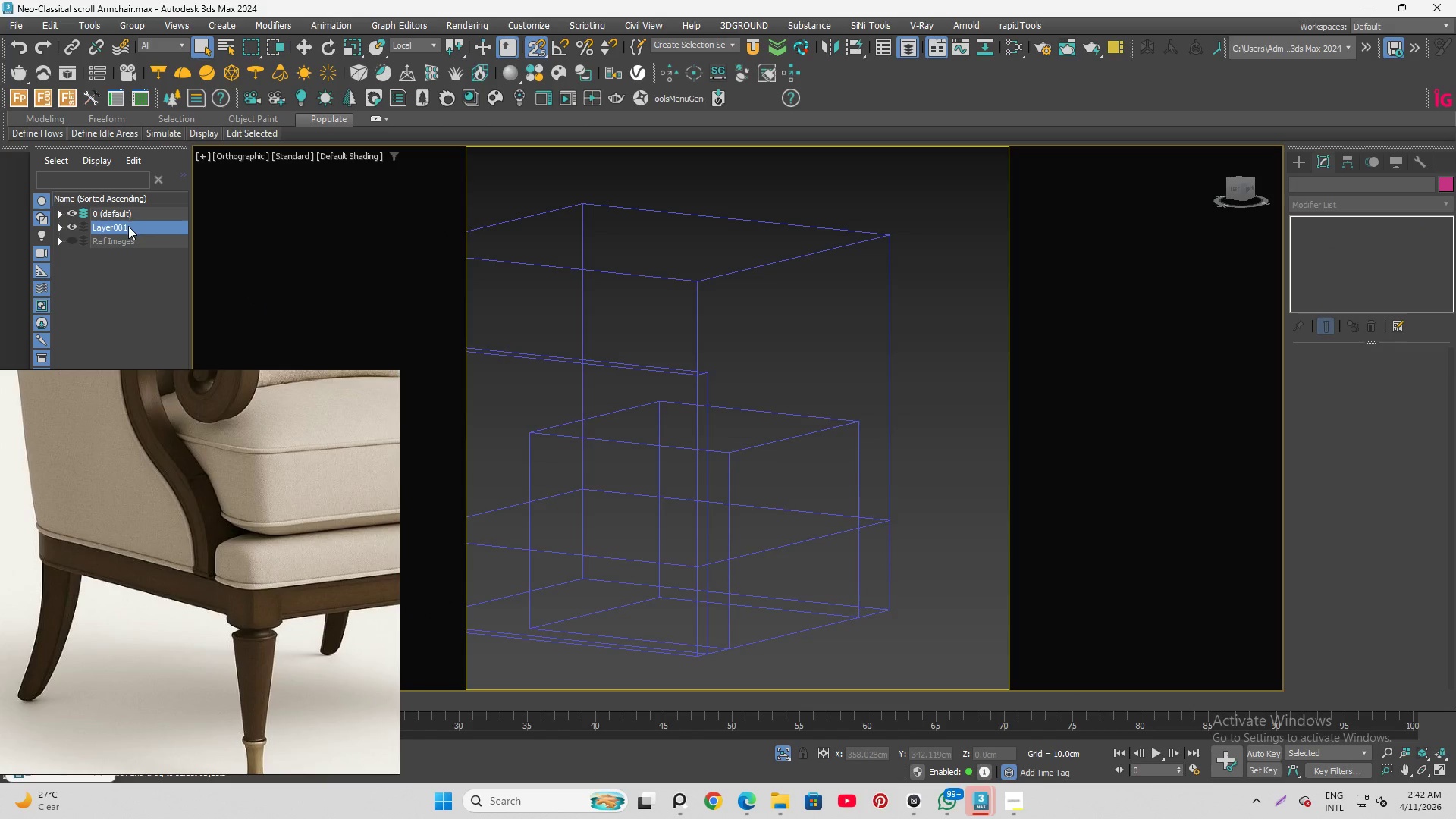 
left_click([128, 226])
 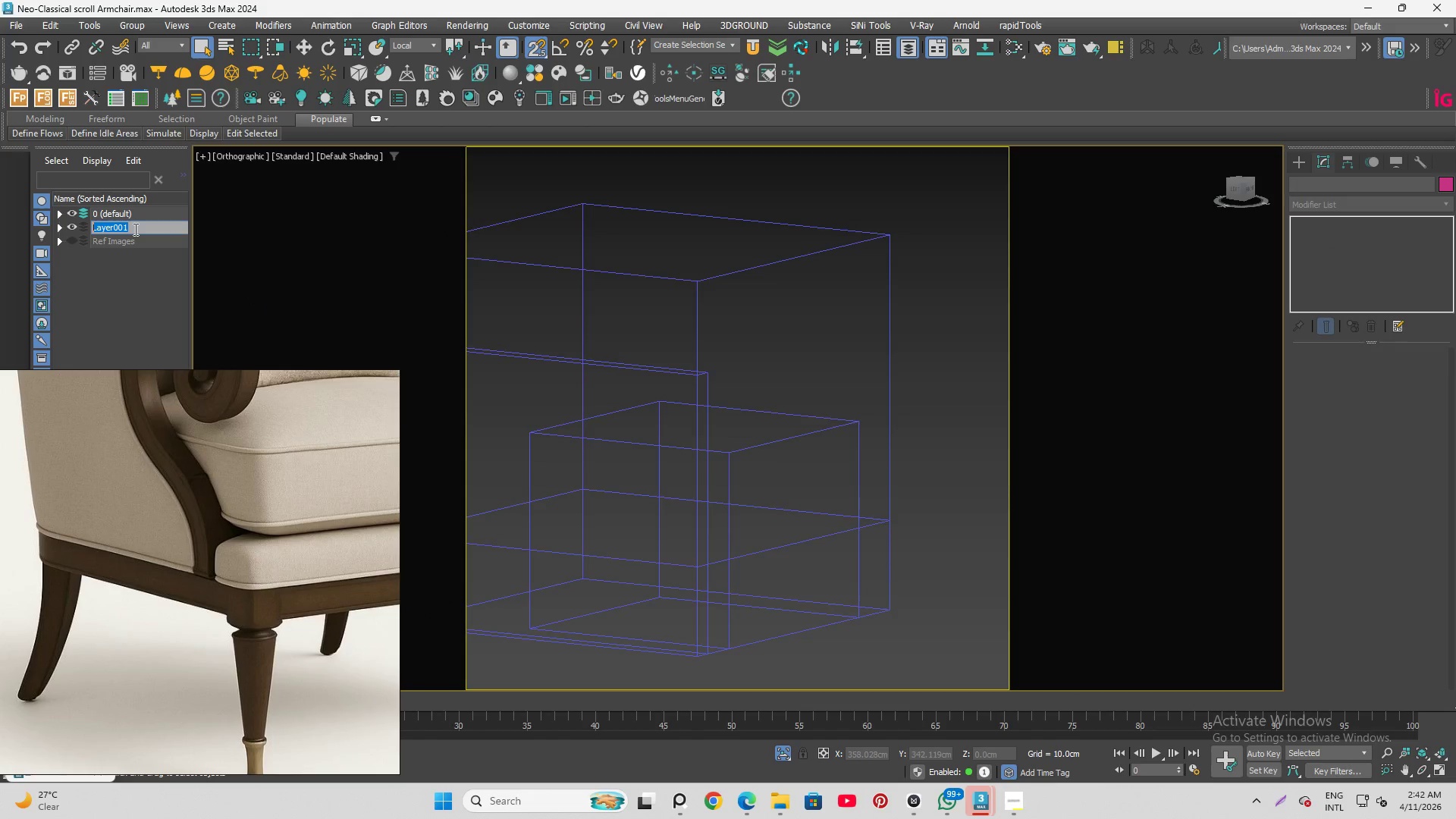 
type(Bounding)
 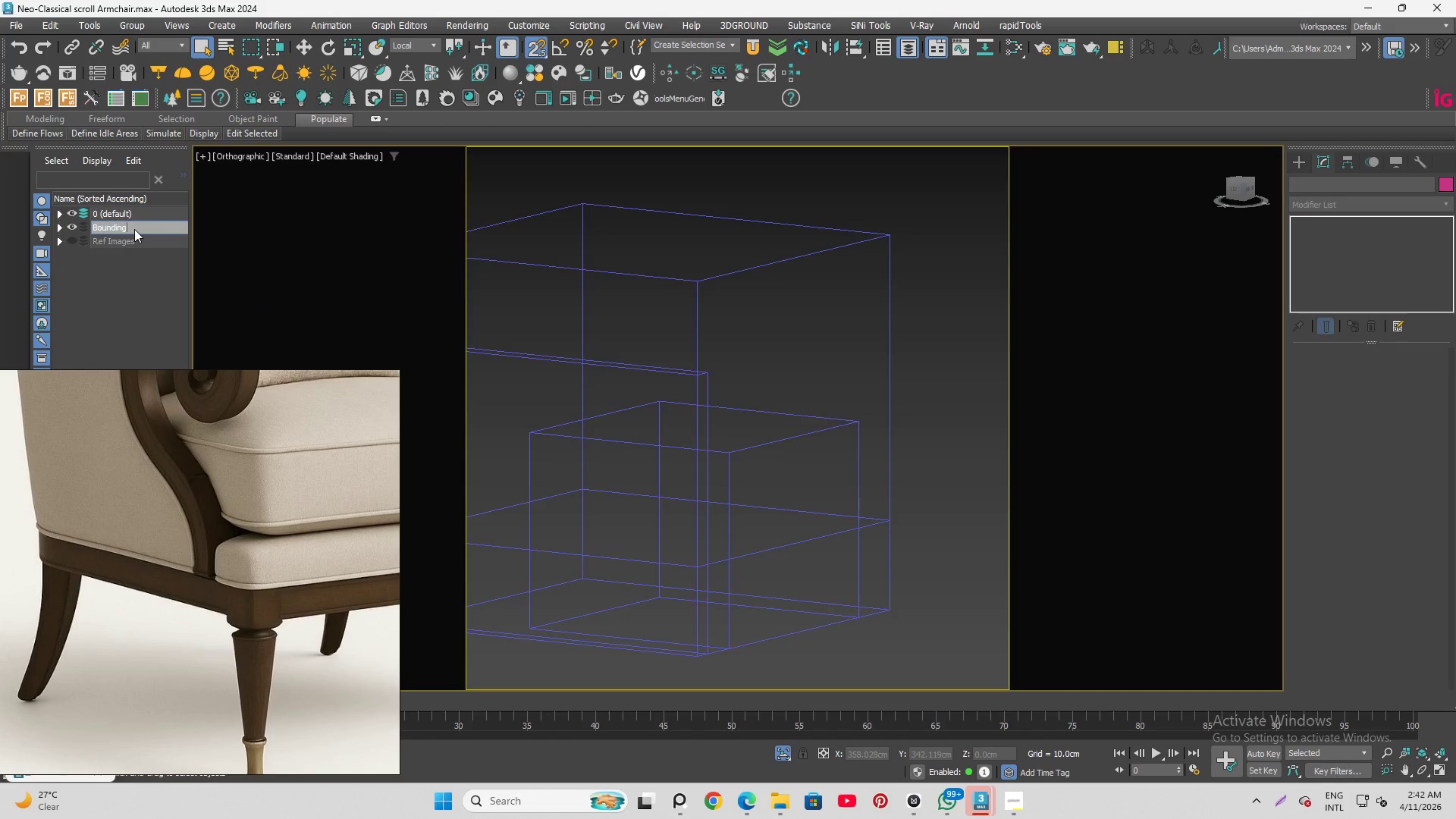 
key(Enter)
 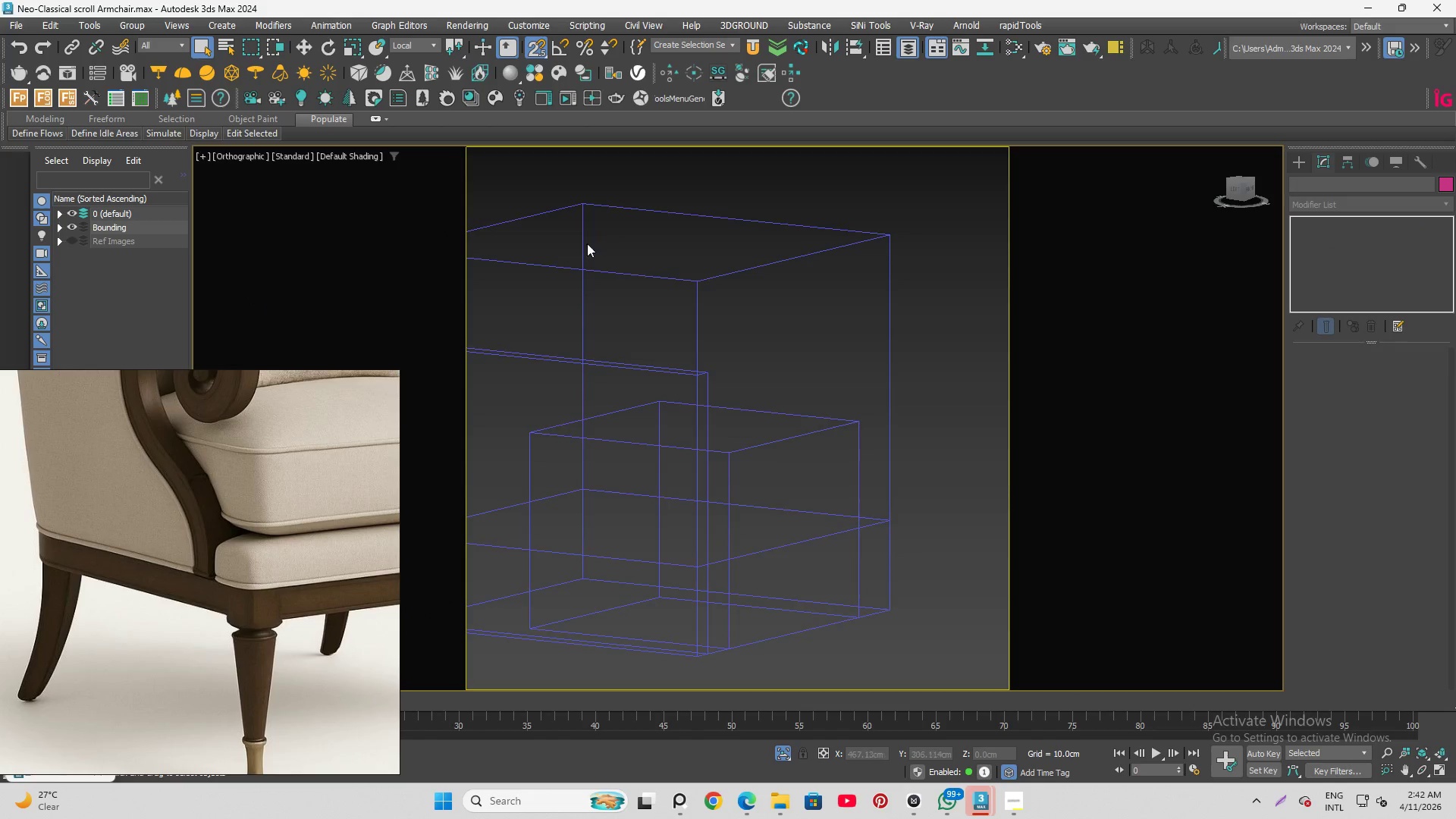 
left_click([594, 231])
 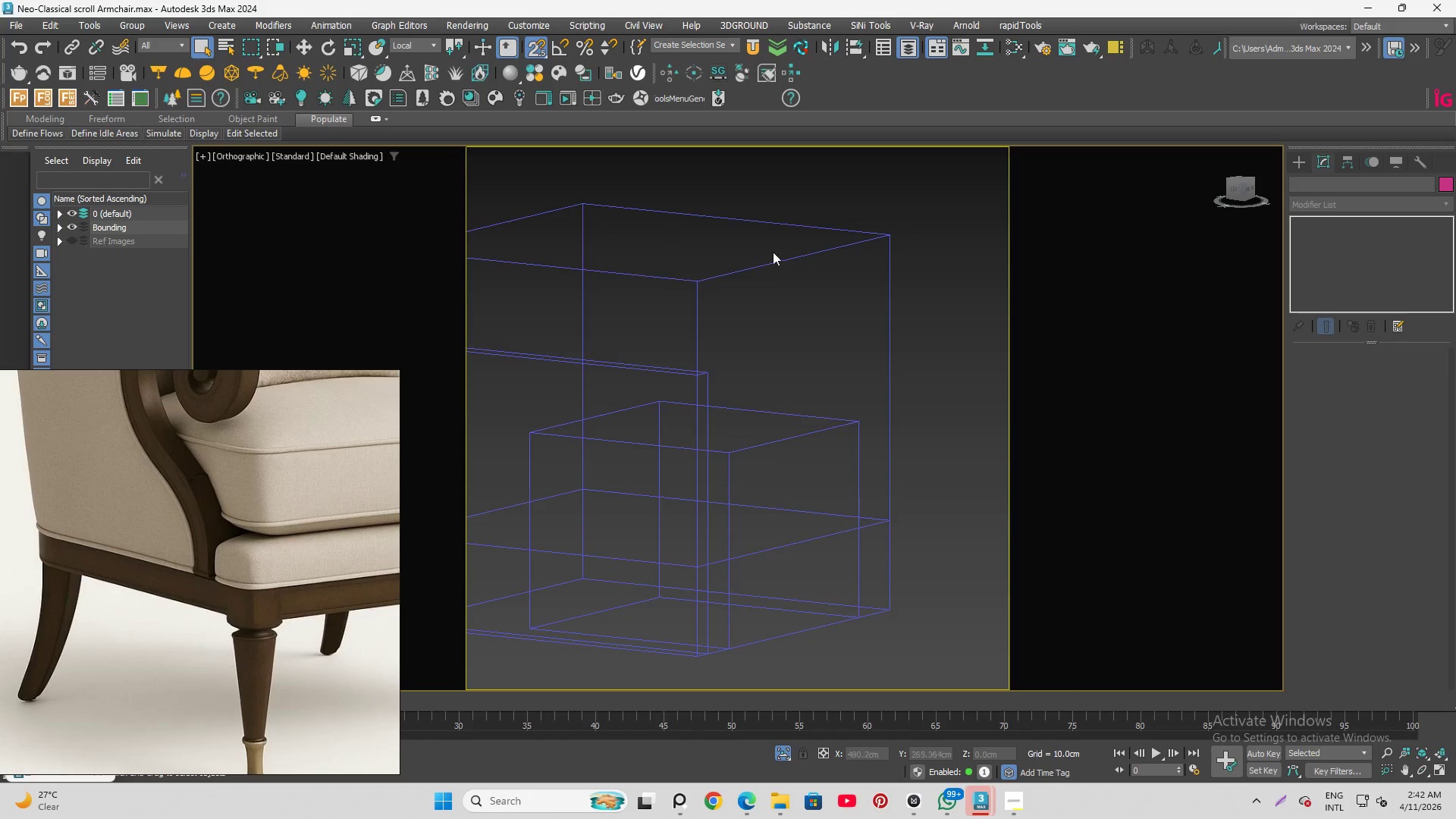 
scroll: coordinate [755, 441], scroll_direction: down, amount: 1.0
 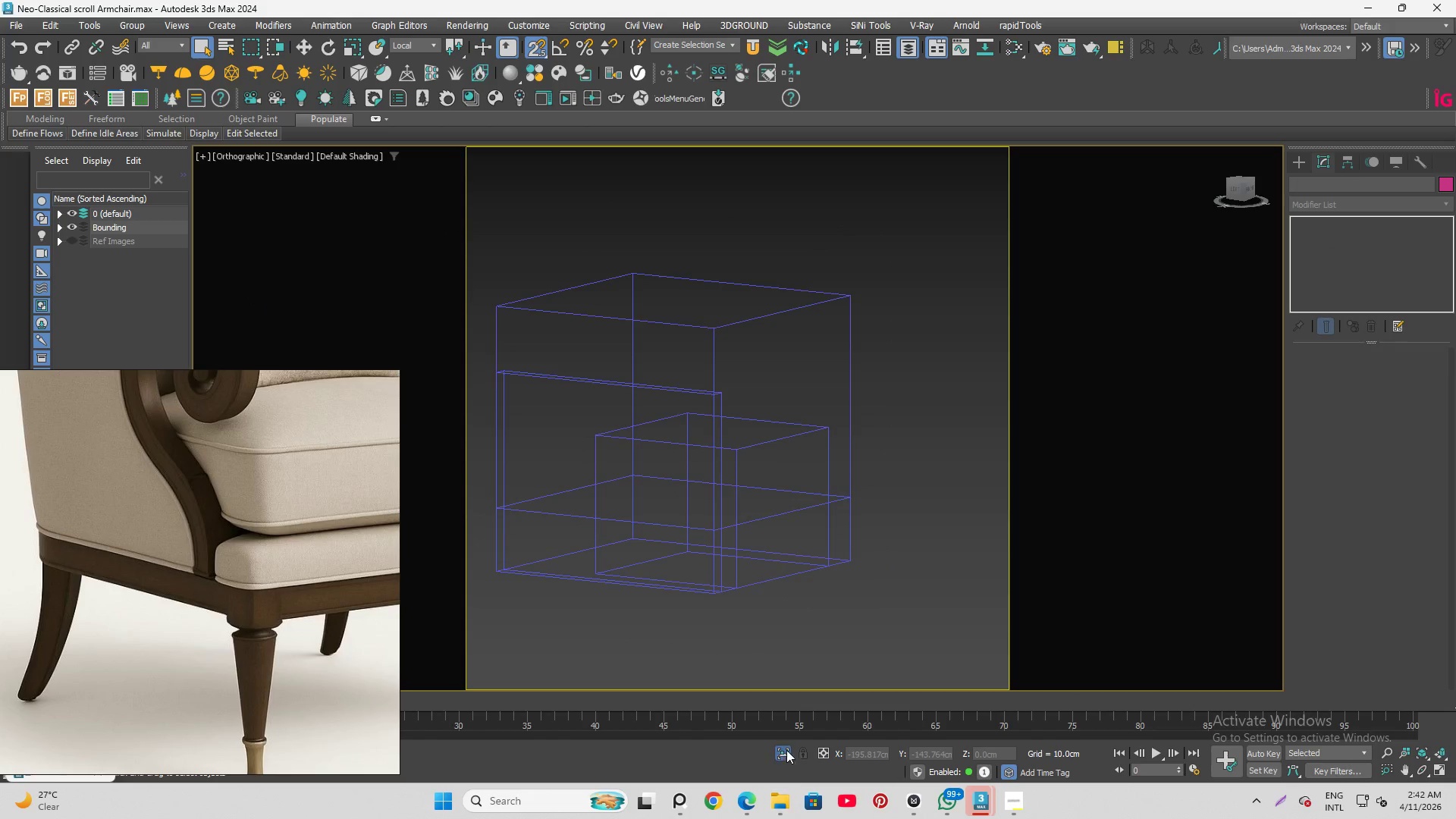 
left_click([784, 758])
 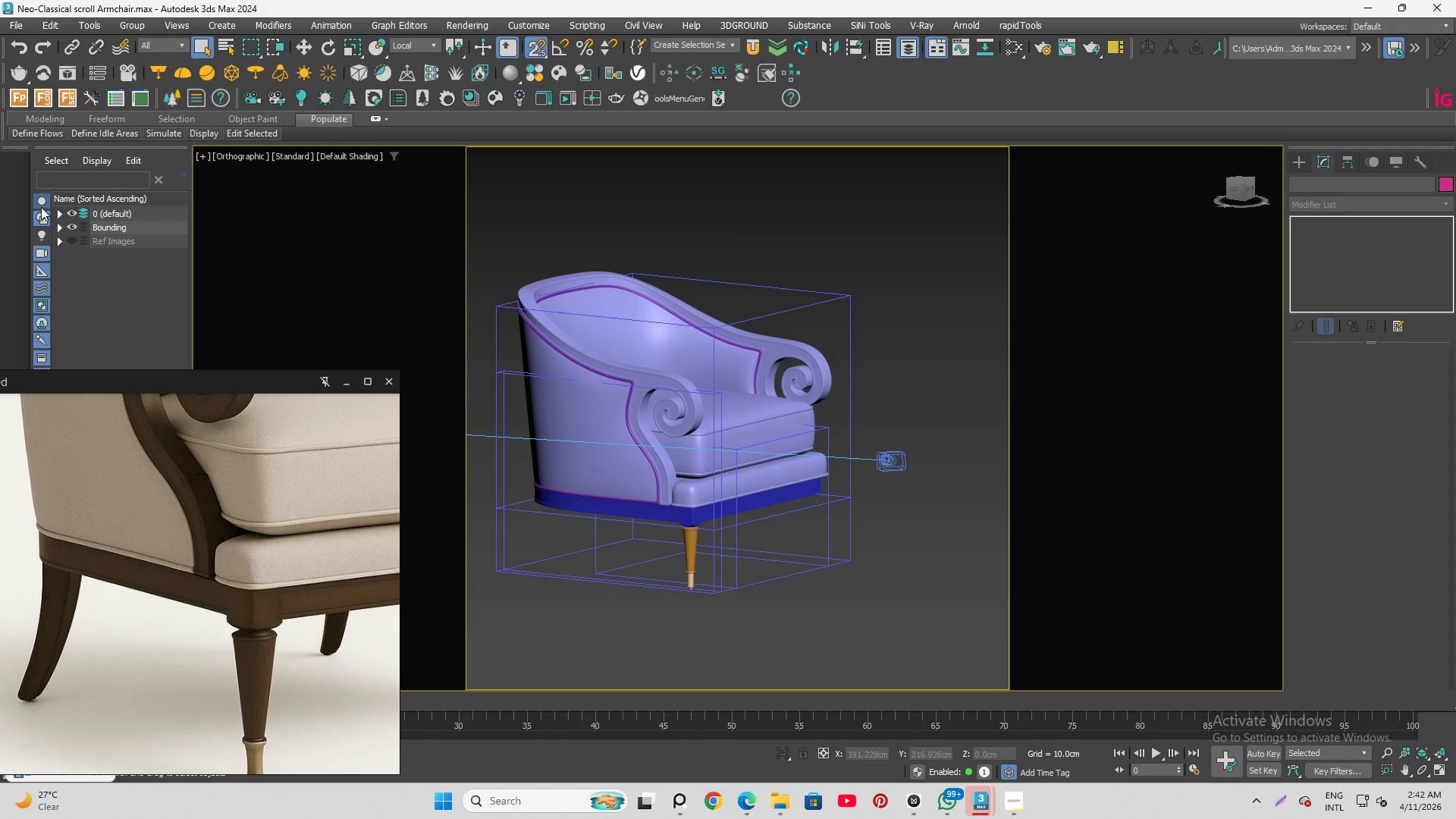 
left_click([74, 225])
 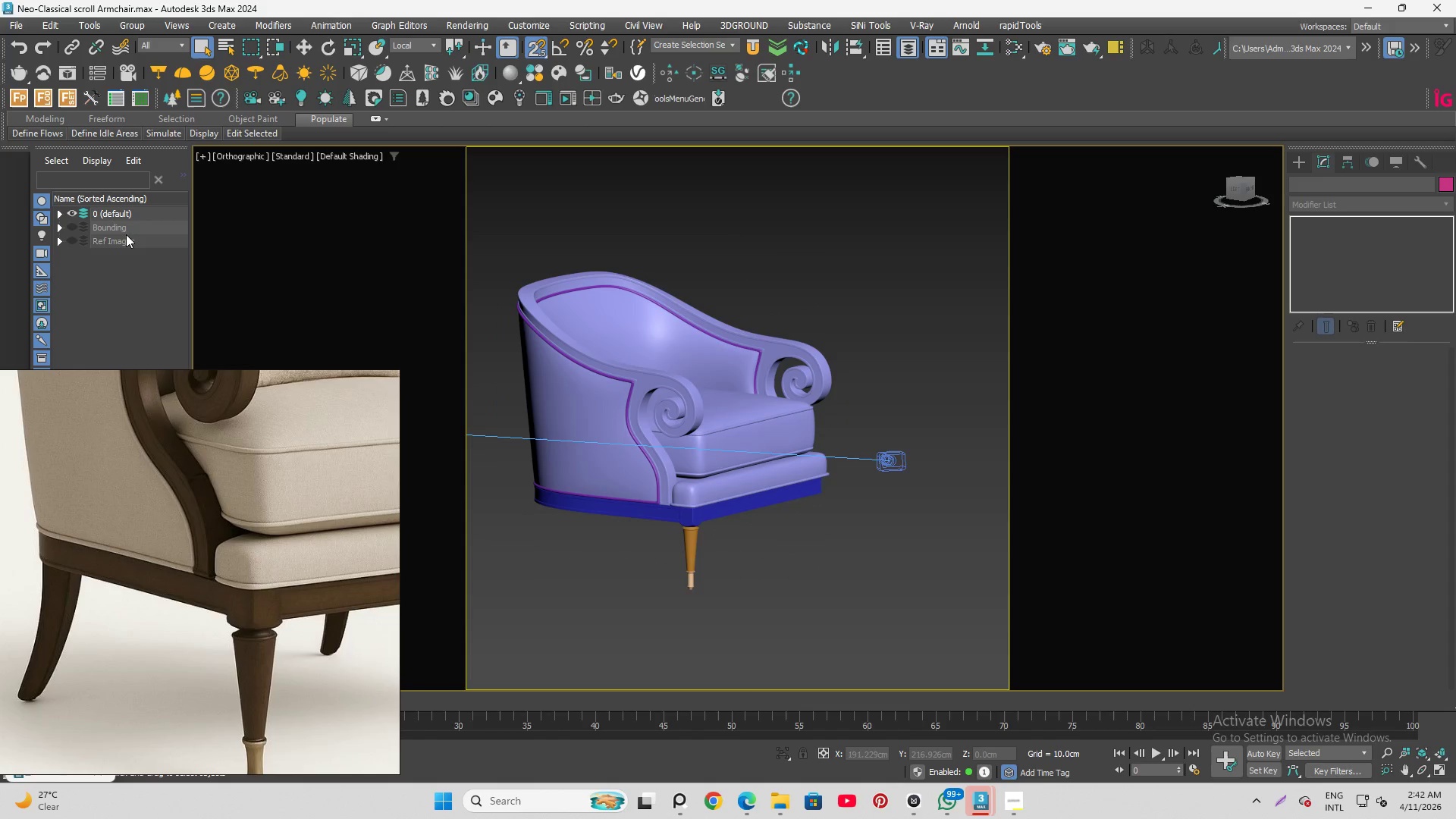 
hold_key(key=AltLeft, duration=1.5)
 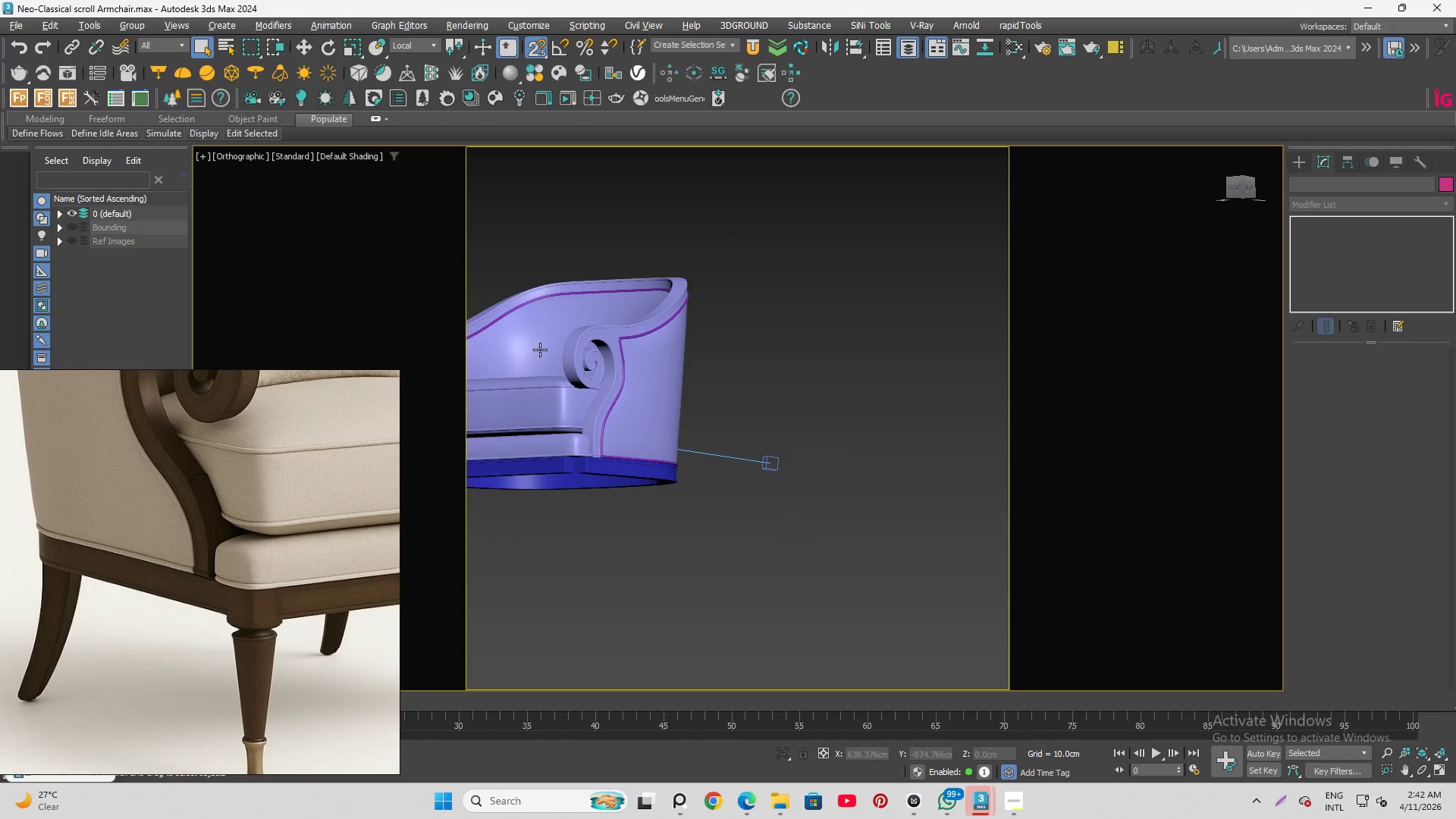 
key(Alt+AltLeft)
 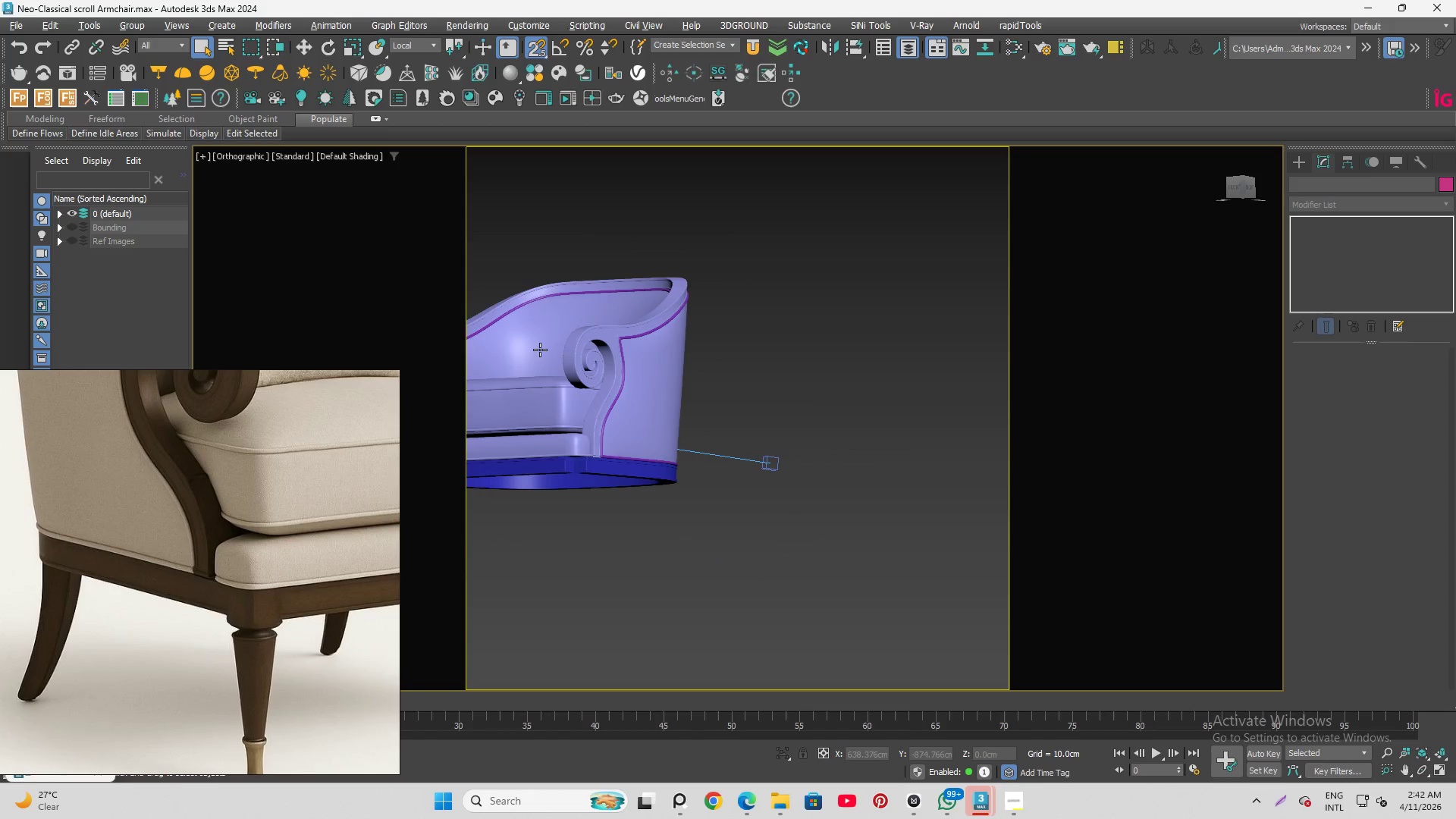 
key(Alt+AltLeft)
 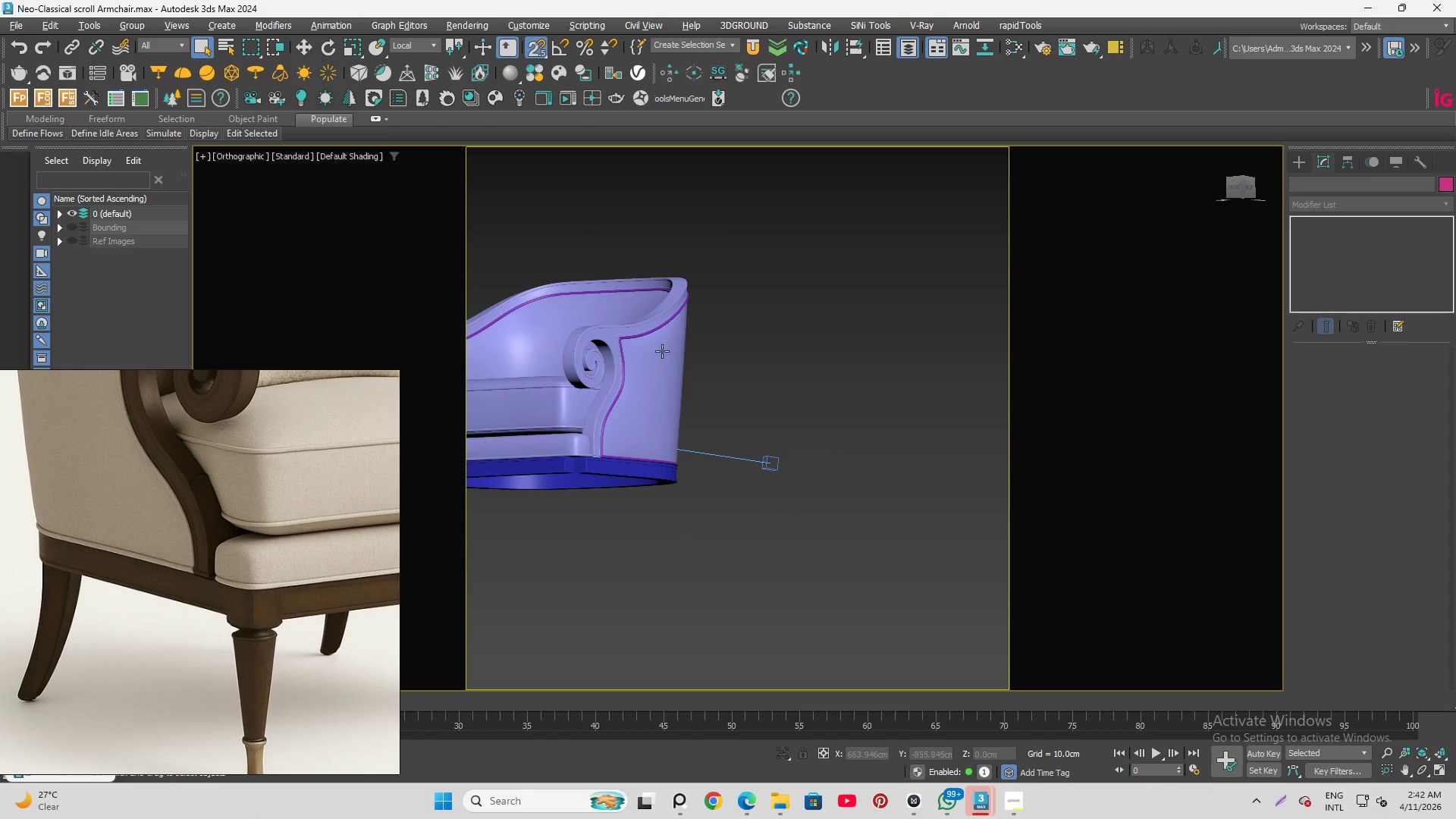 
key(Alt+AltLeft)
 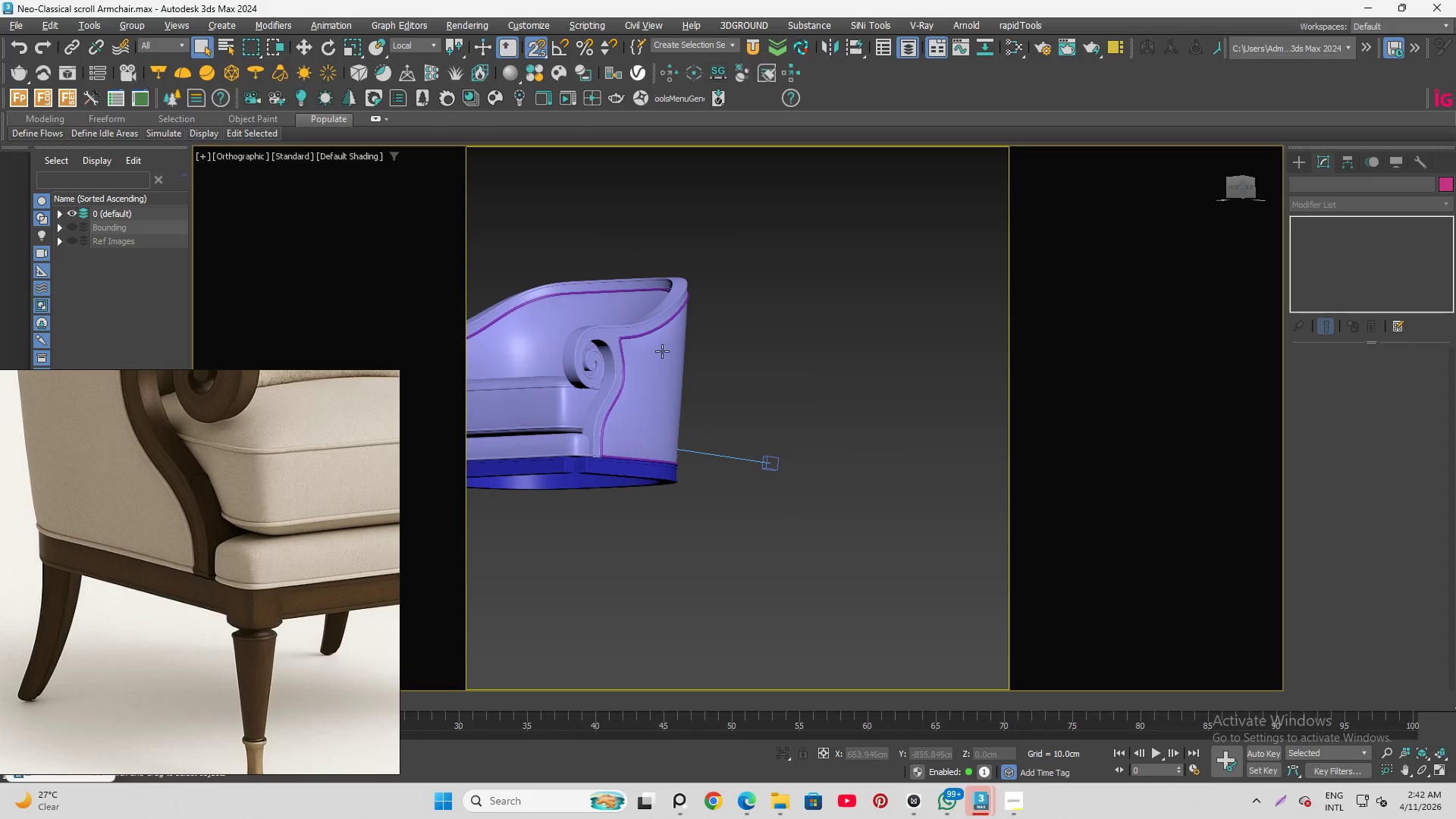 
key(Alt+AltLeft)
 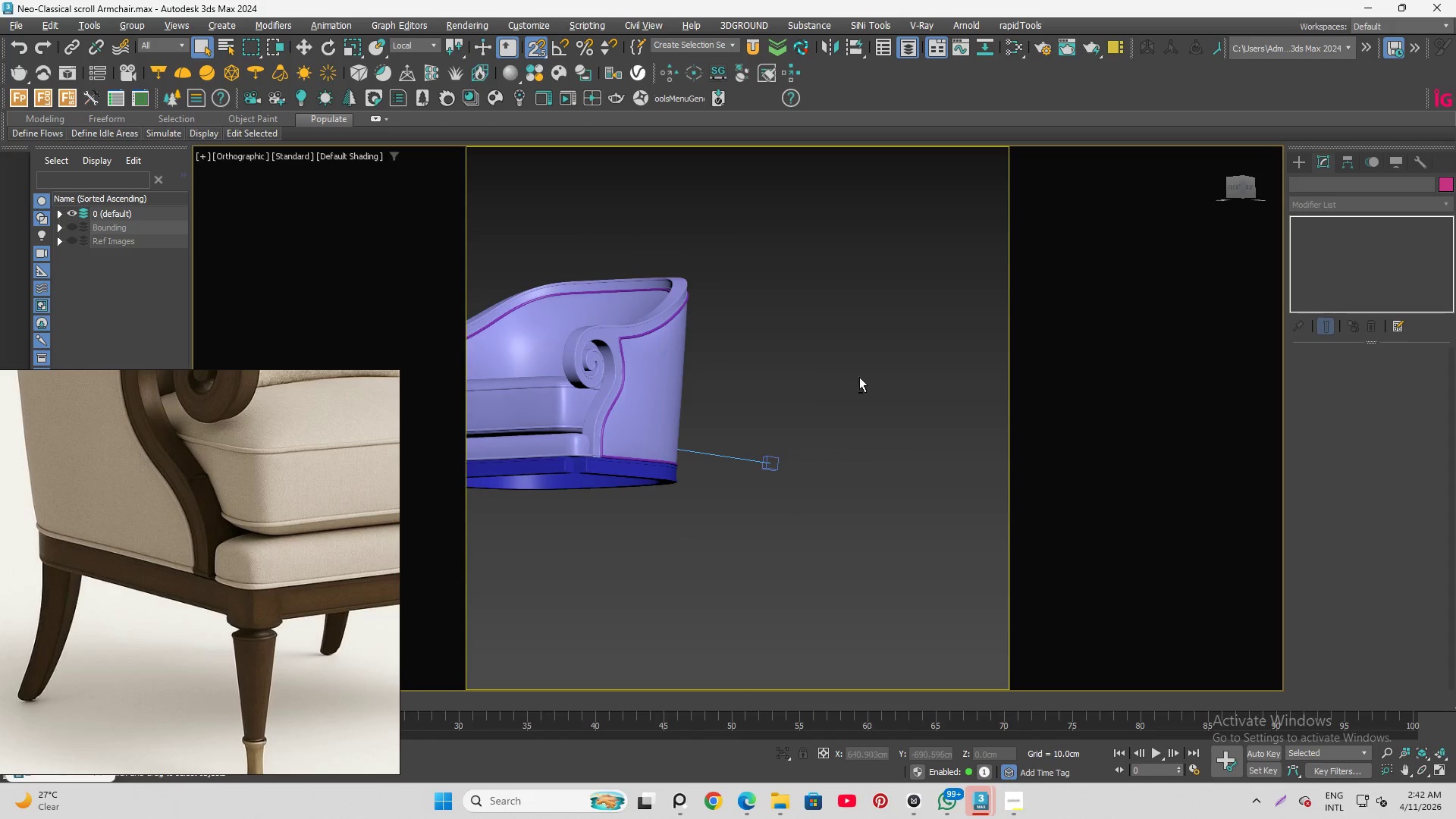 
key(Alt+AltLeft)
 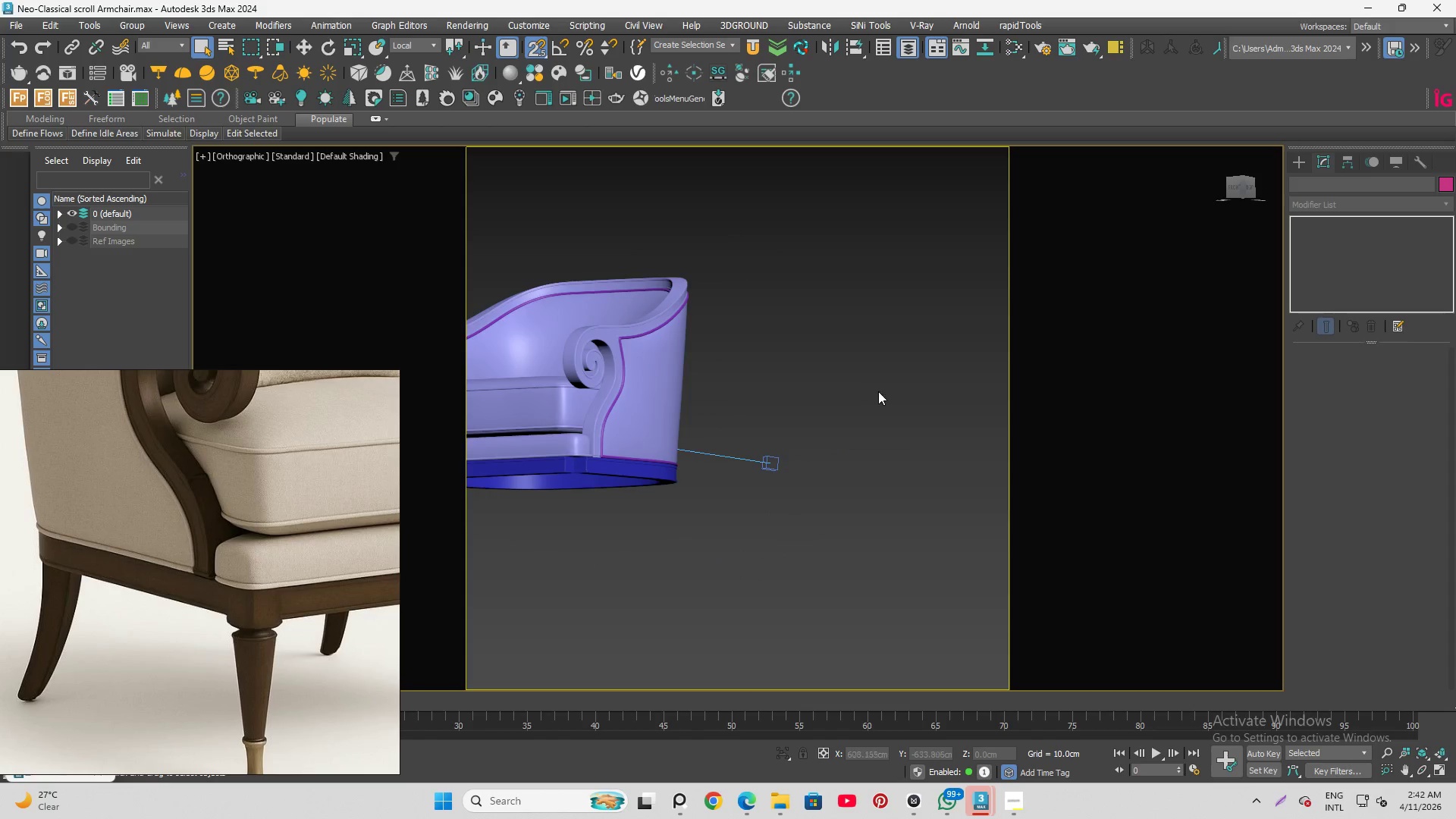 
hold_key(key=AltLeft, duration=1.25)
 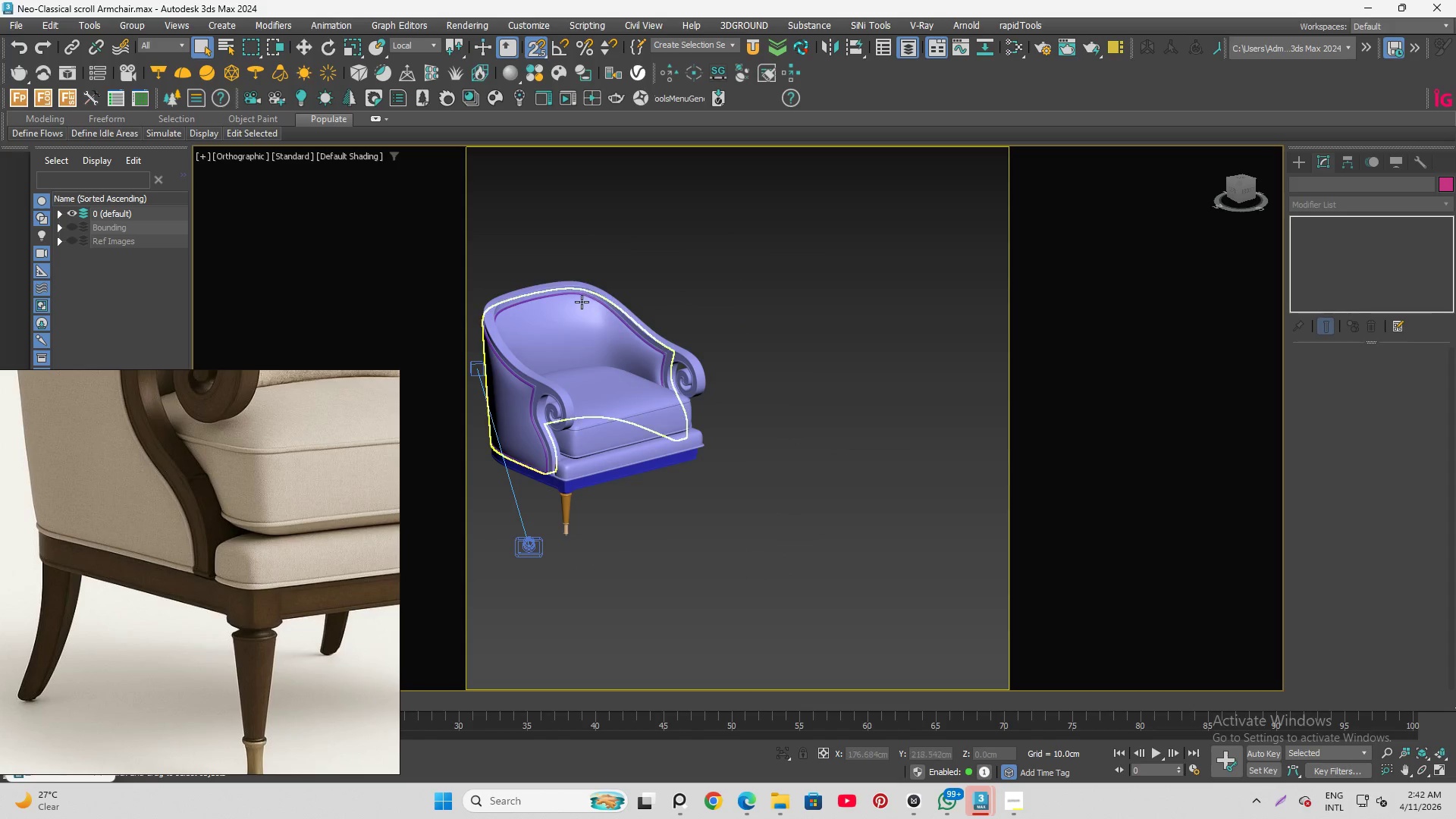 
scroll: coordinate [873, 394], scroll_direction: down, amount: 1.0
 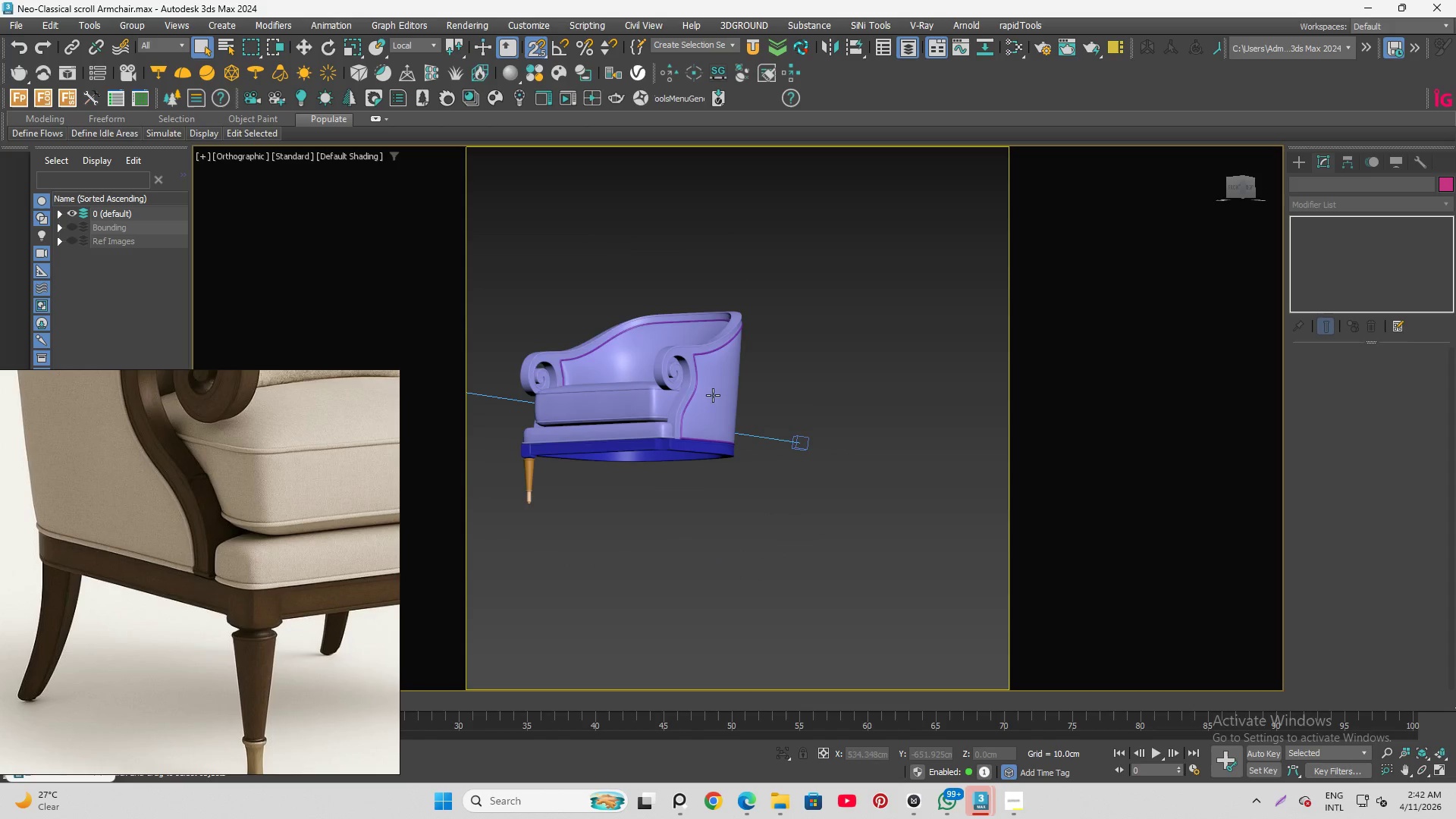 
scroll: coordinate [574, 284], scroll_direction: up, amount: 6.0
 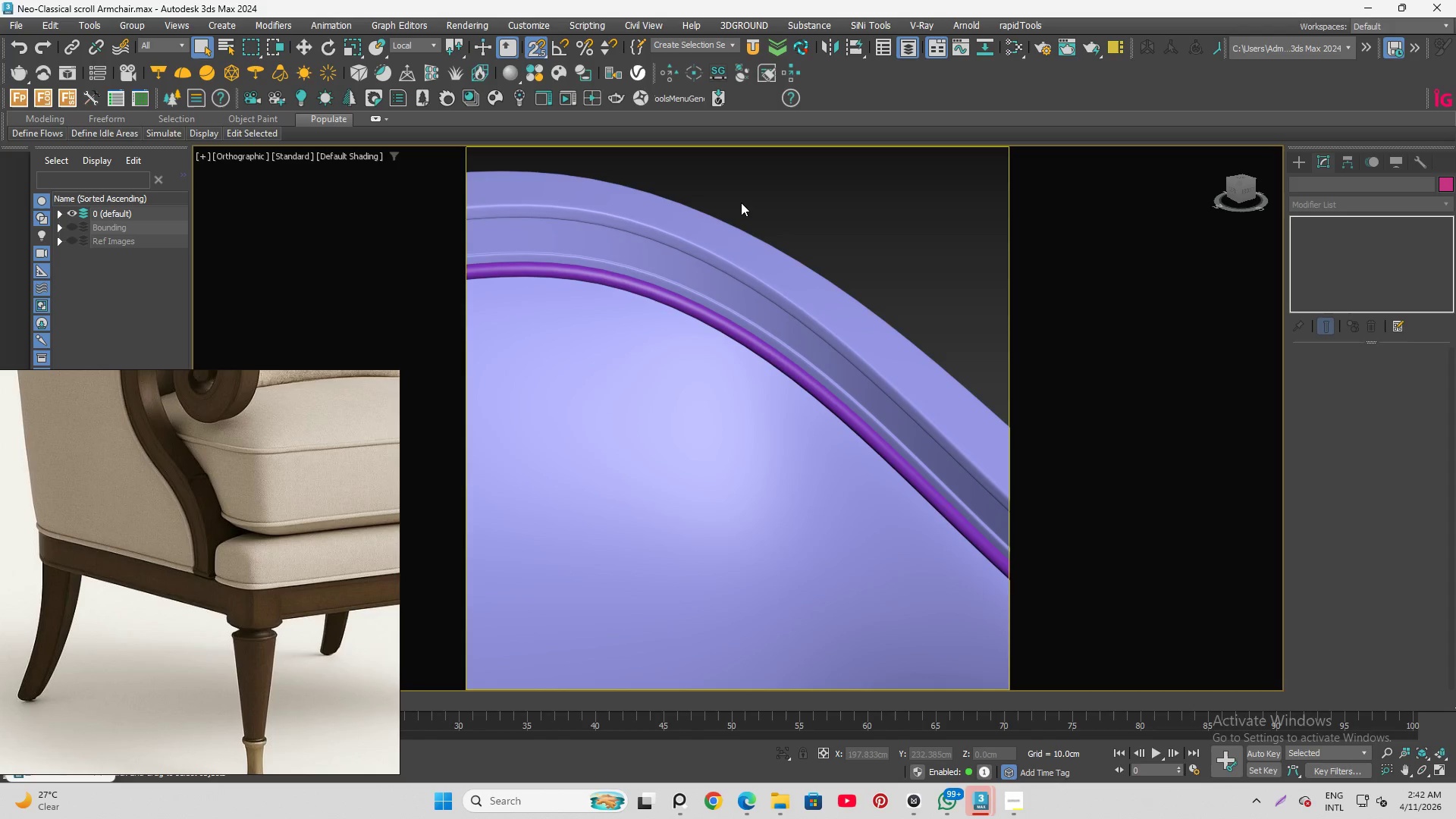 
hold_key(key=AltLeft, duration=1.53)
 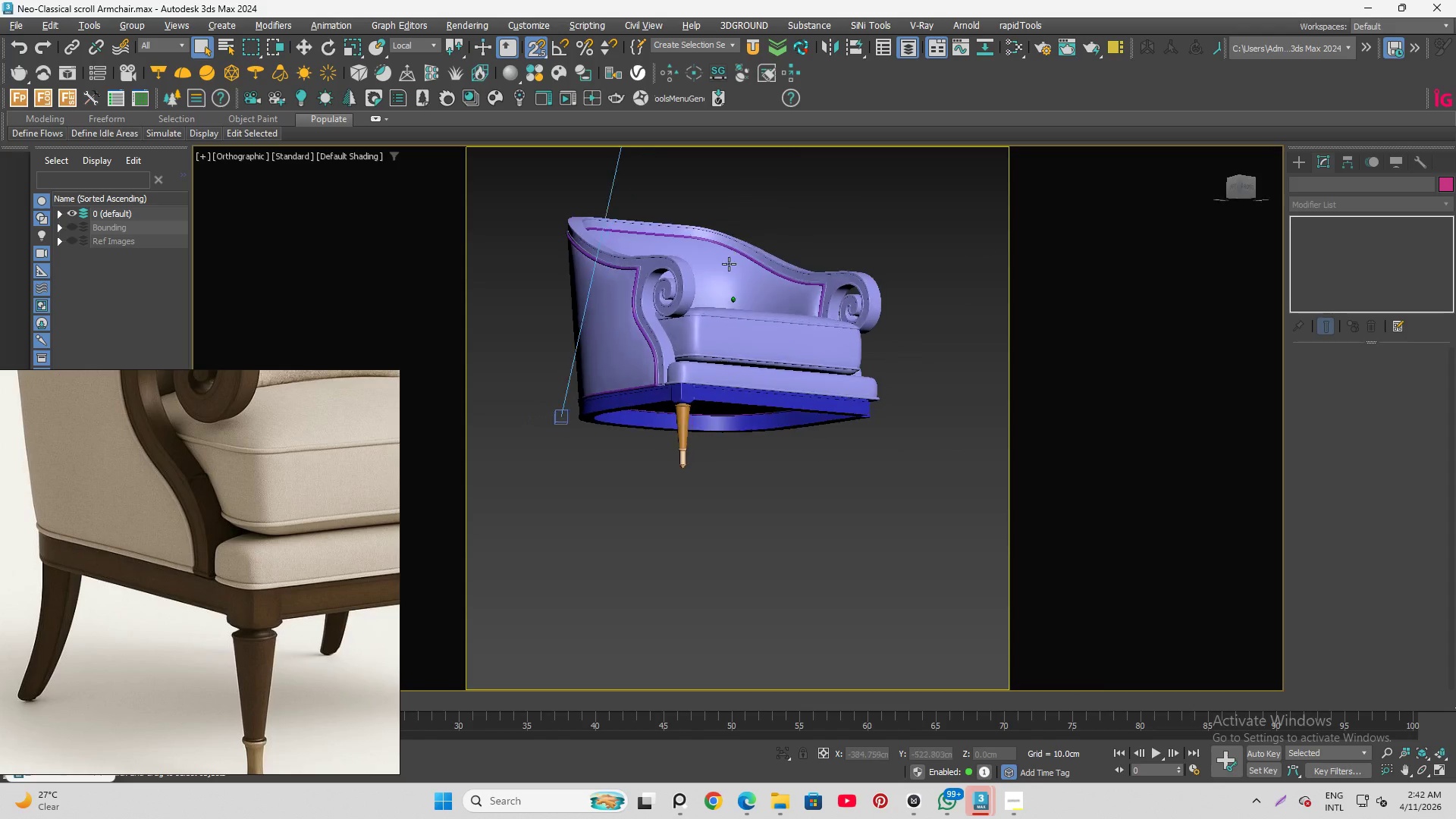 
scroll: coordinate [730, 224], scroll_direction: down, amount: 5.0
 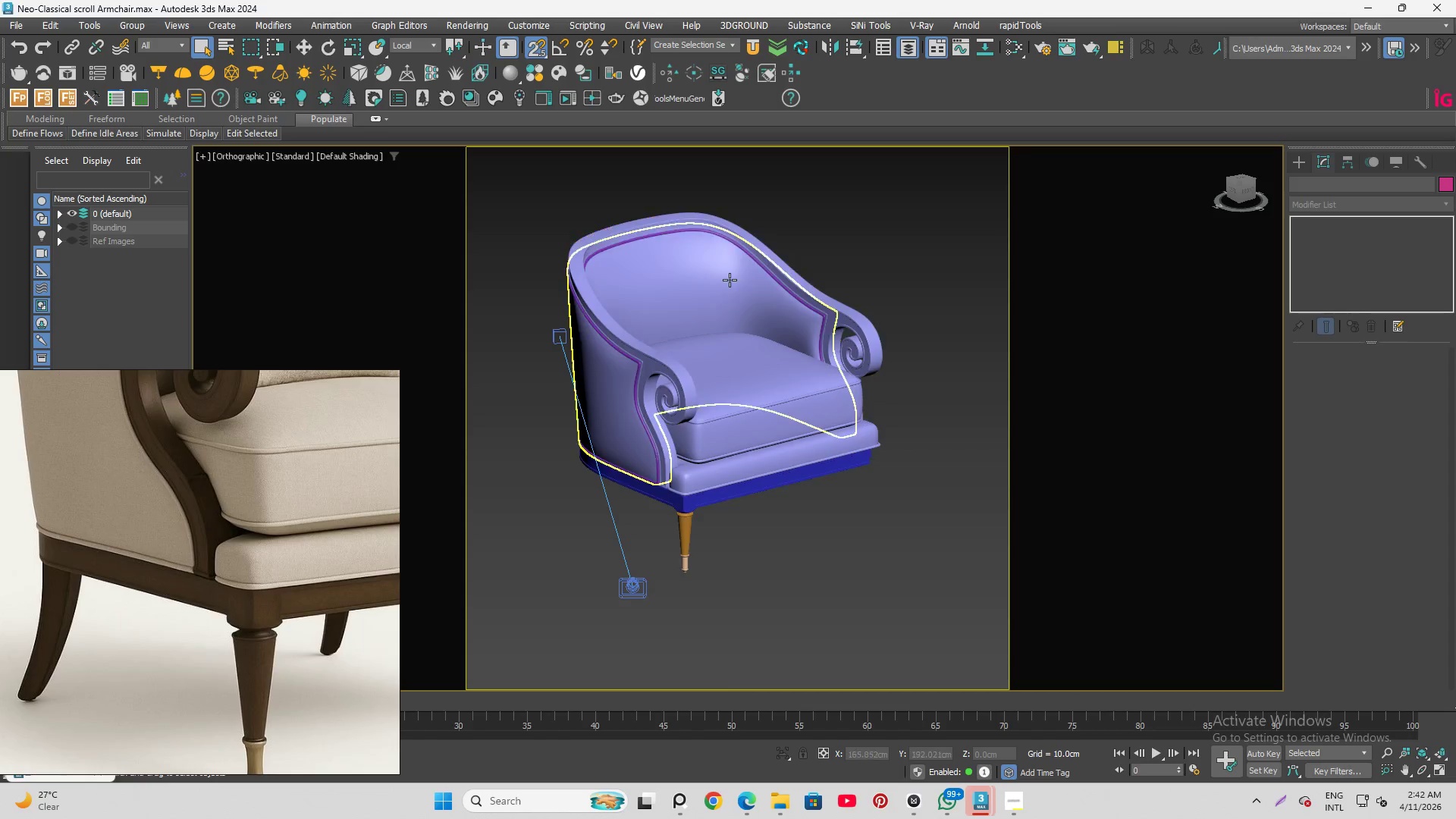 
hold_key(key=AltLeft, duration=0.91)
 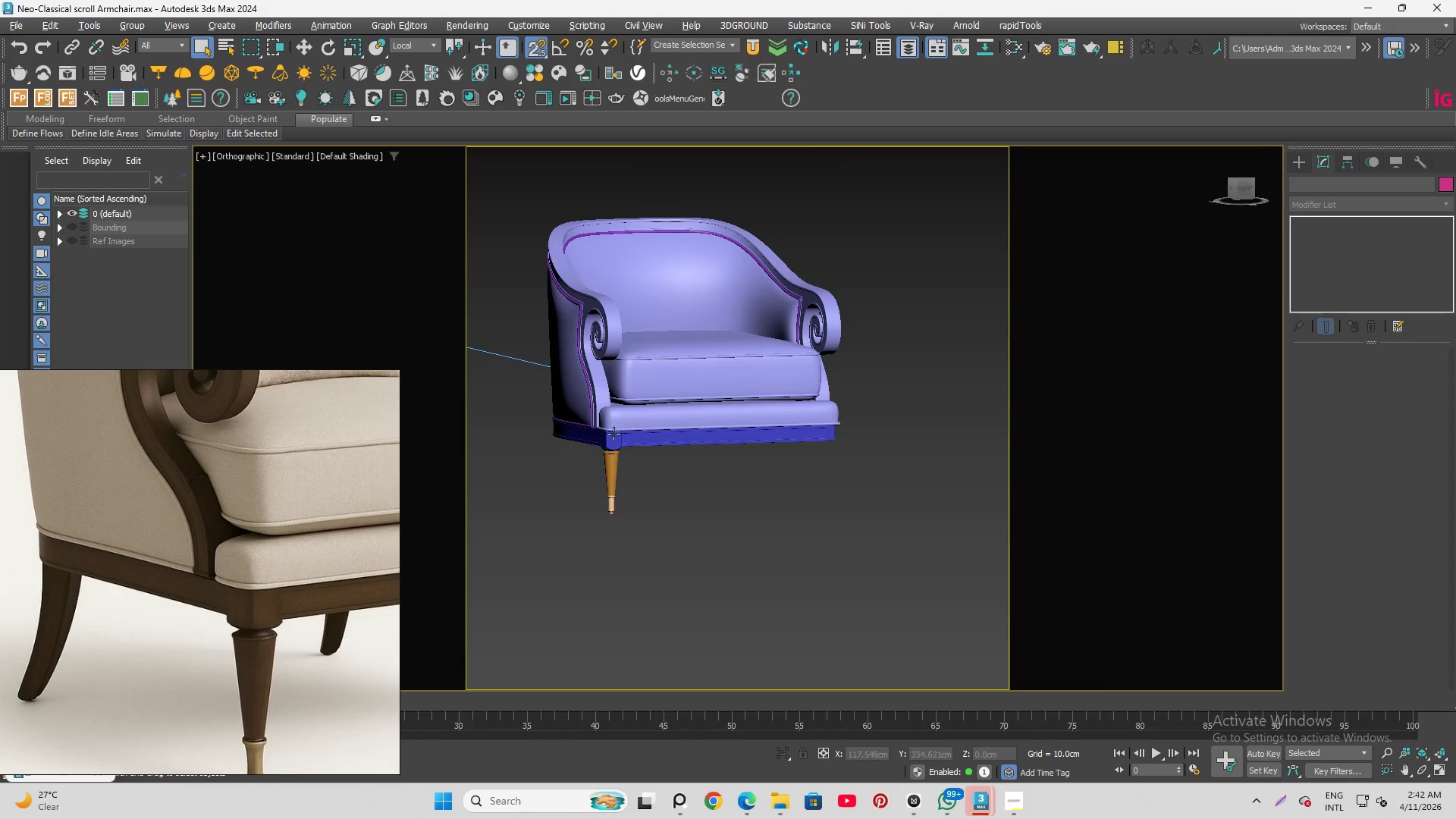 
hold_key(key=AltLeft, duration=1.14)
 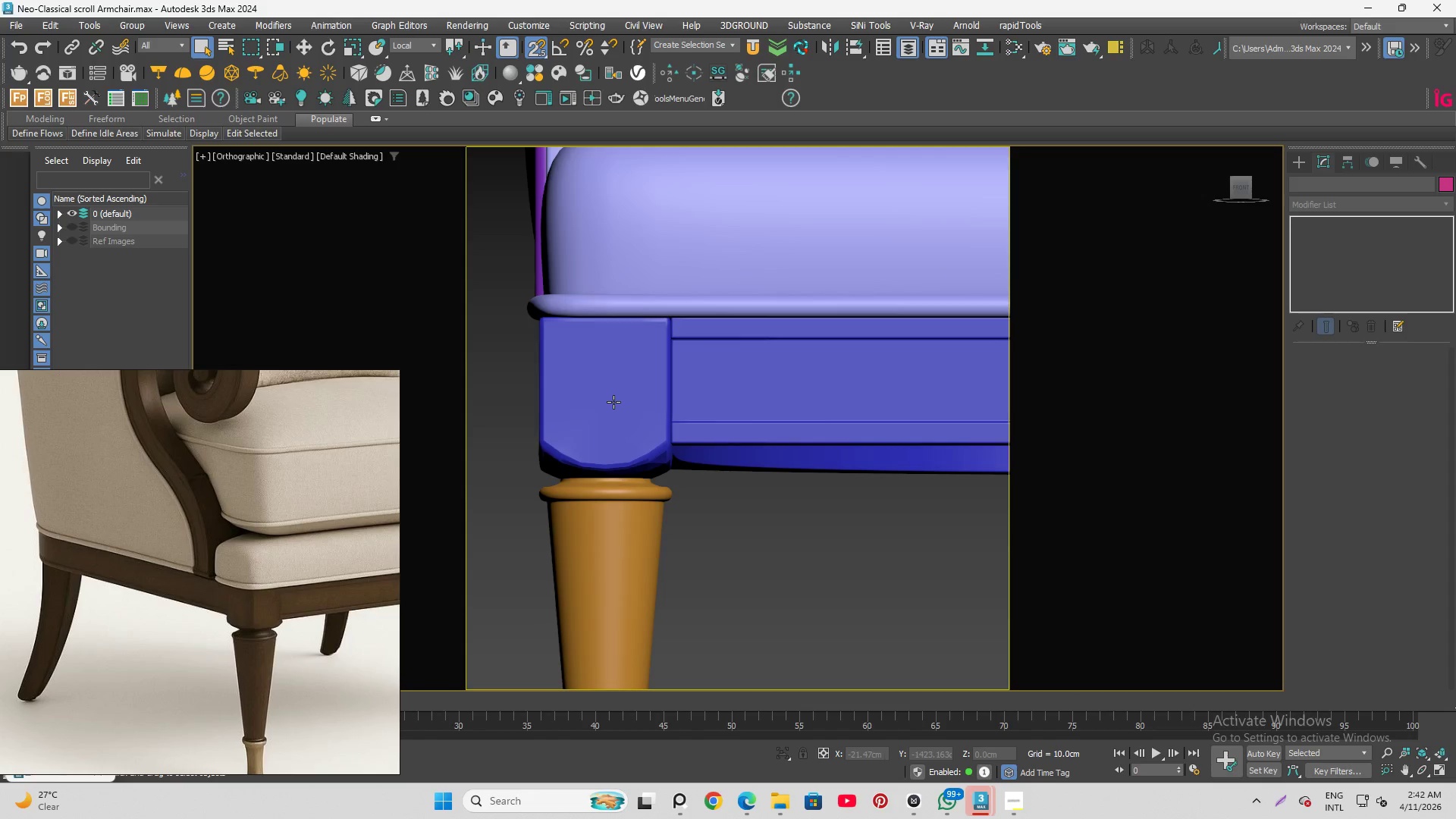 
scroll: coordinate [613, 453], scroll_direction: up, amount: 6.0
 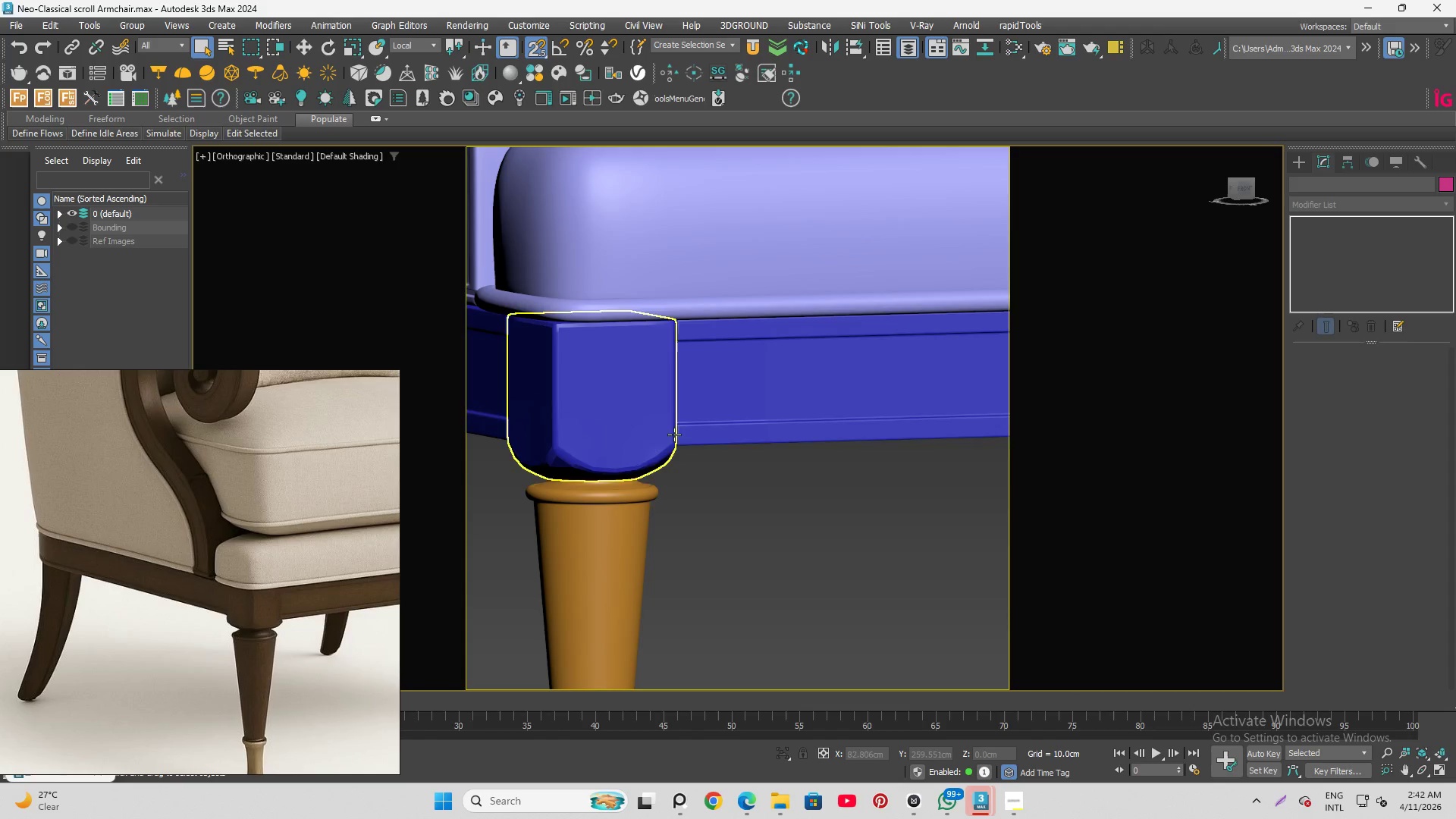 
left_click([613, 402])
 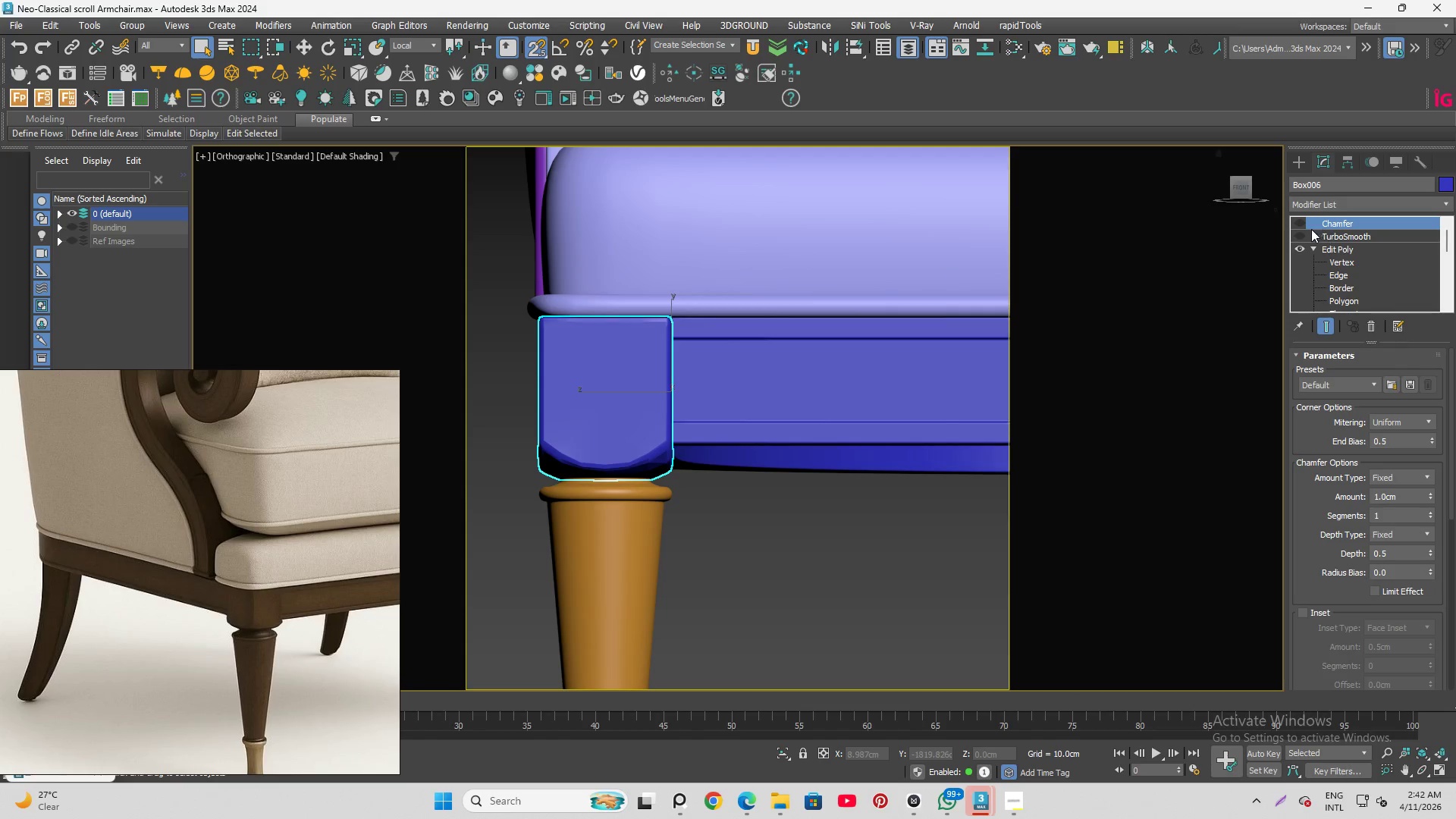 
left_click([1301, 233])
 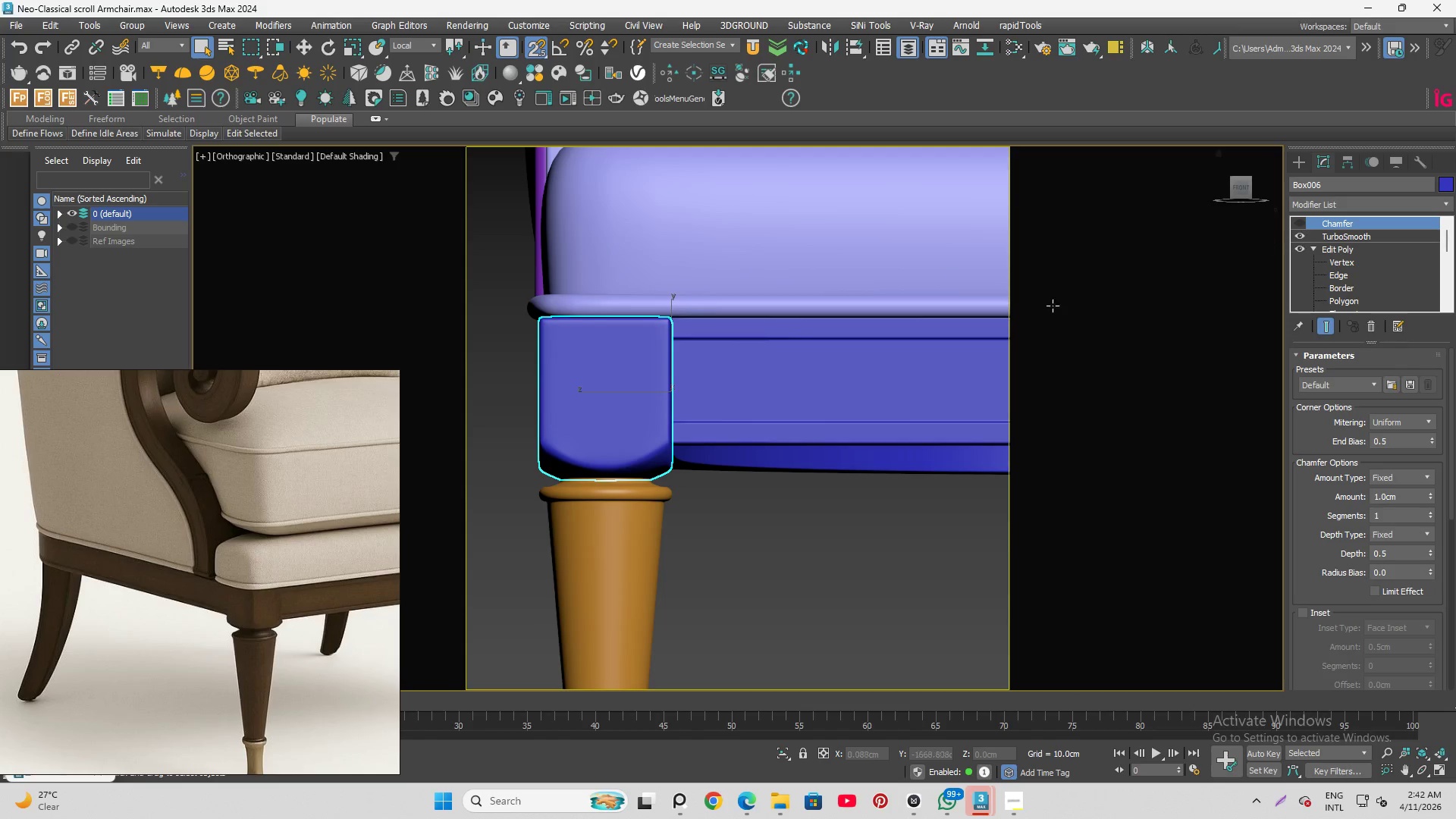 
hold_key(key=AltLeft, duration=1.12)
 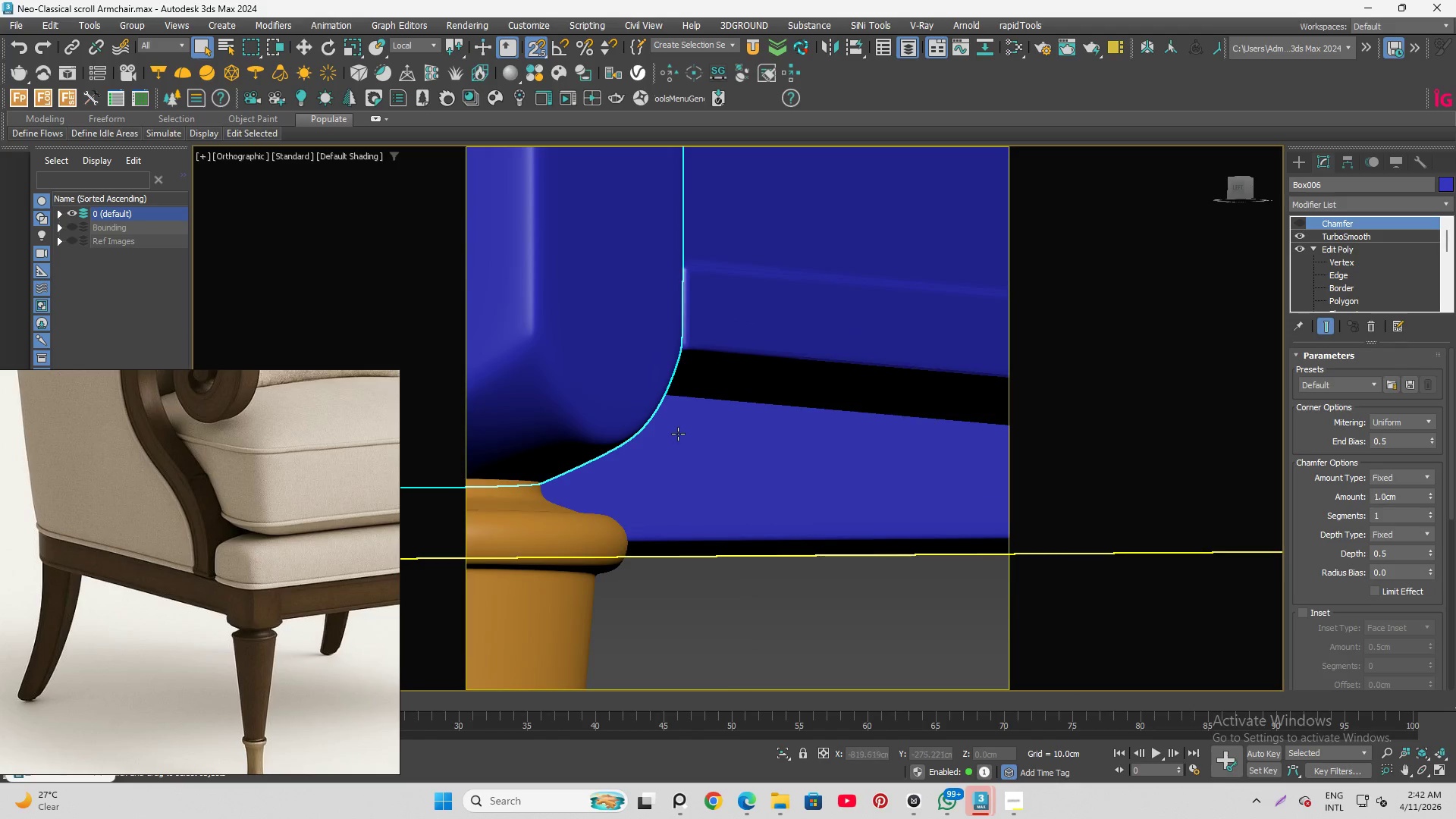 
scroll: coordinate [824, 381], scroll_direction: down, amount: 2.0
 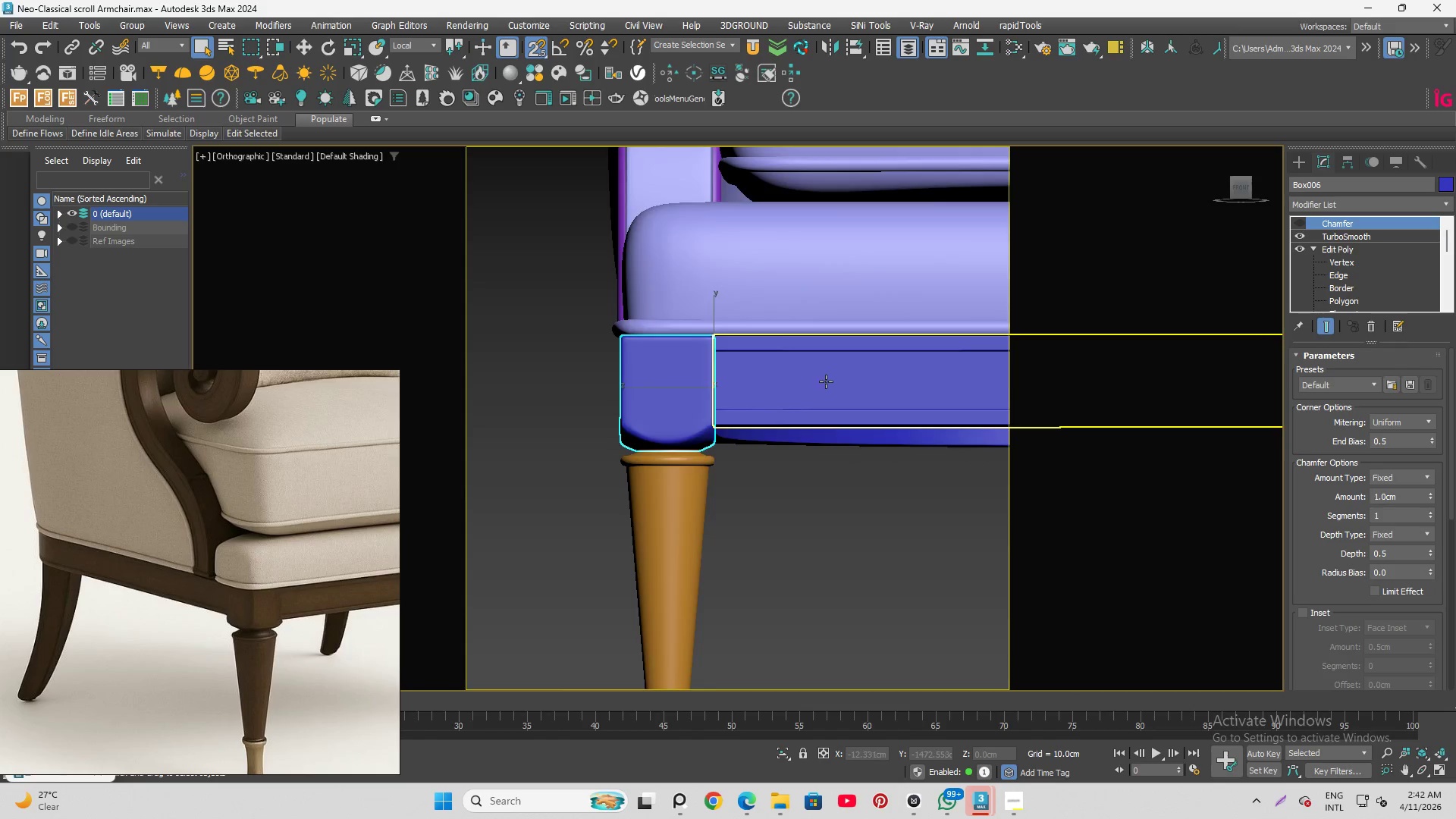 
hold_key(key=AltLeft, duration=1.16)
scroll: coordinate [689, 439], scroll_direction: up, amount: 6.0
 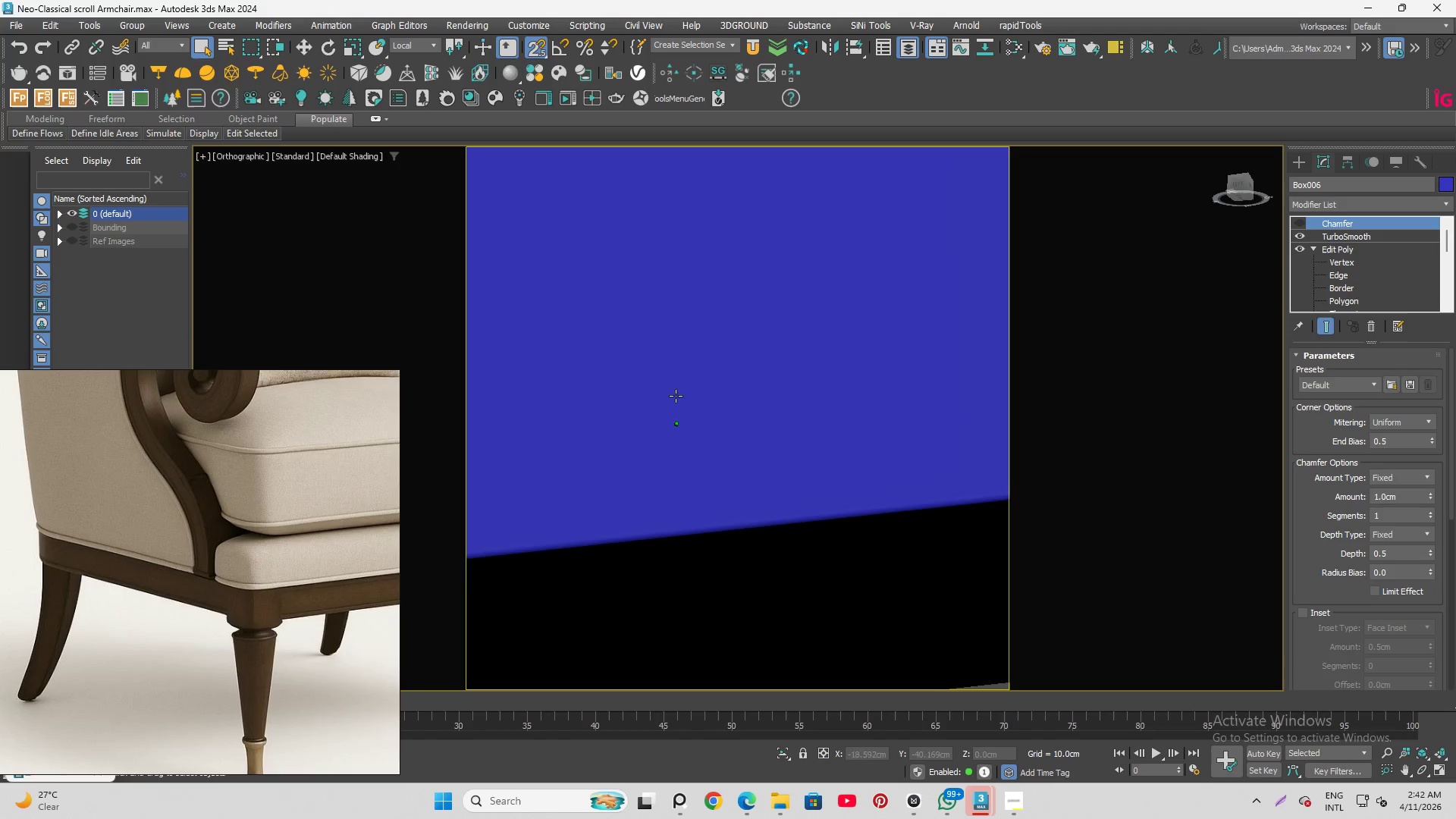 
scroll: coordinate [766, 535], scroll_direction: down, amount: 4.0
 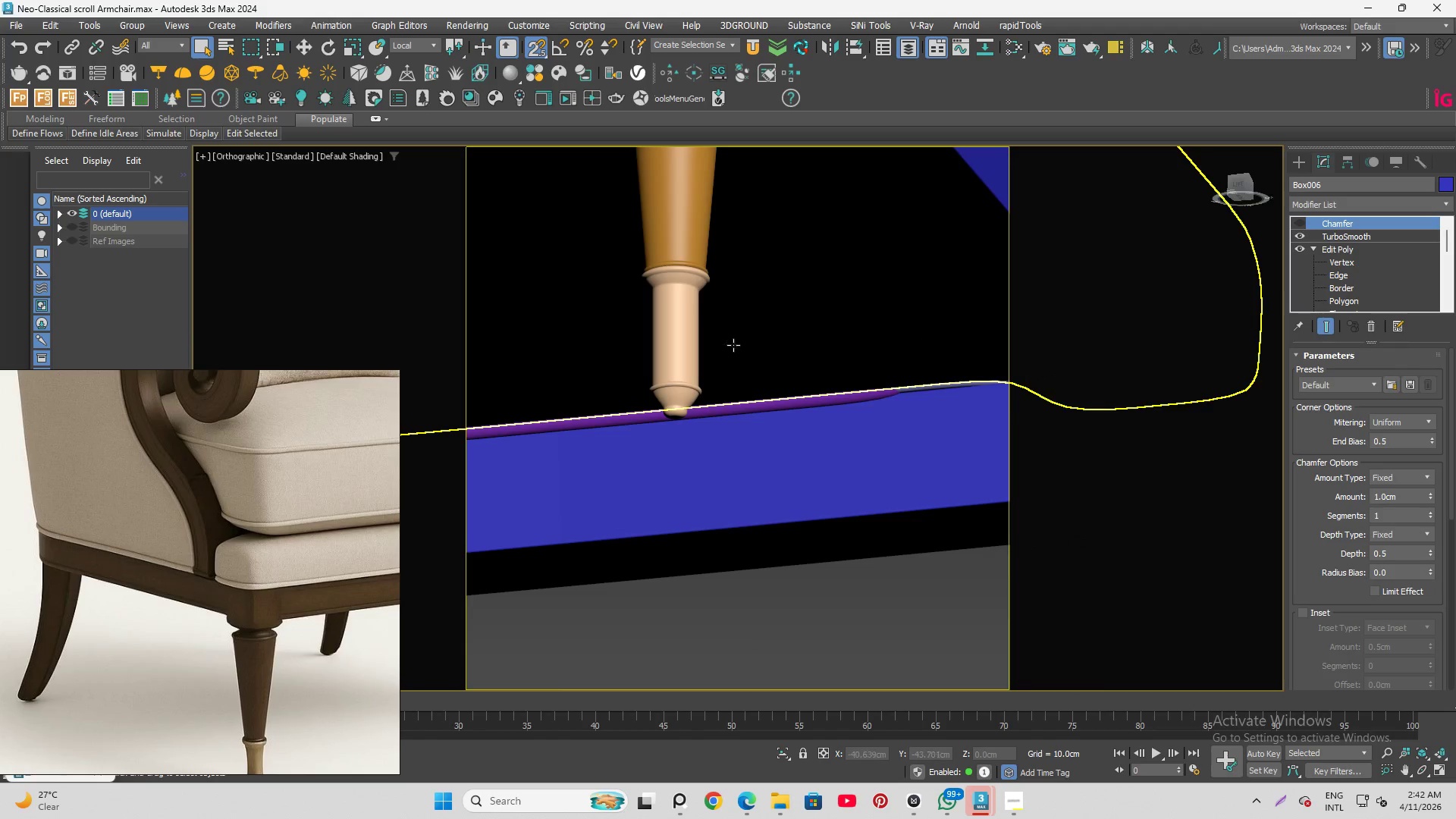 
scroll: coordinate [687, 253], scroll_direction: up, amount: 6.0
 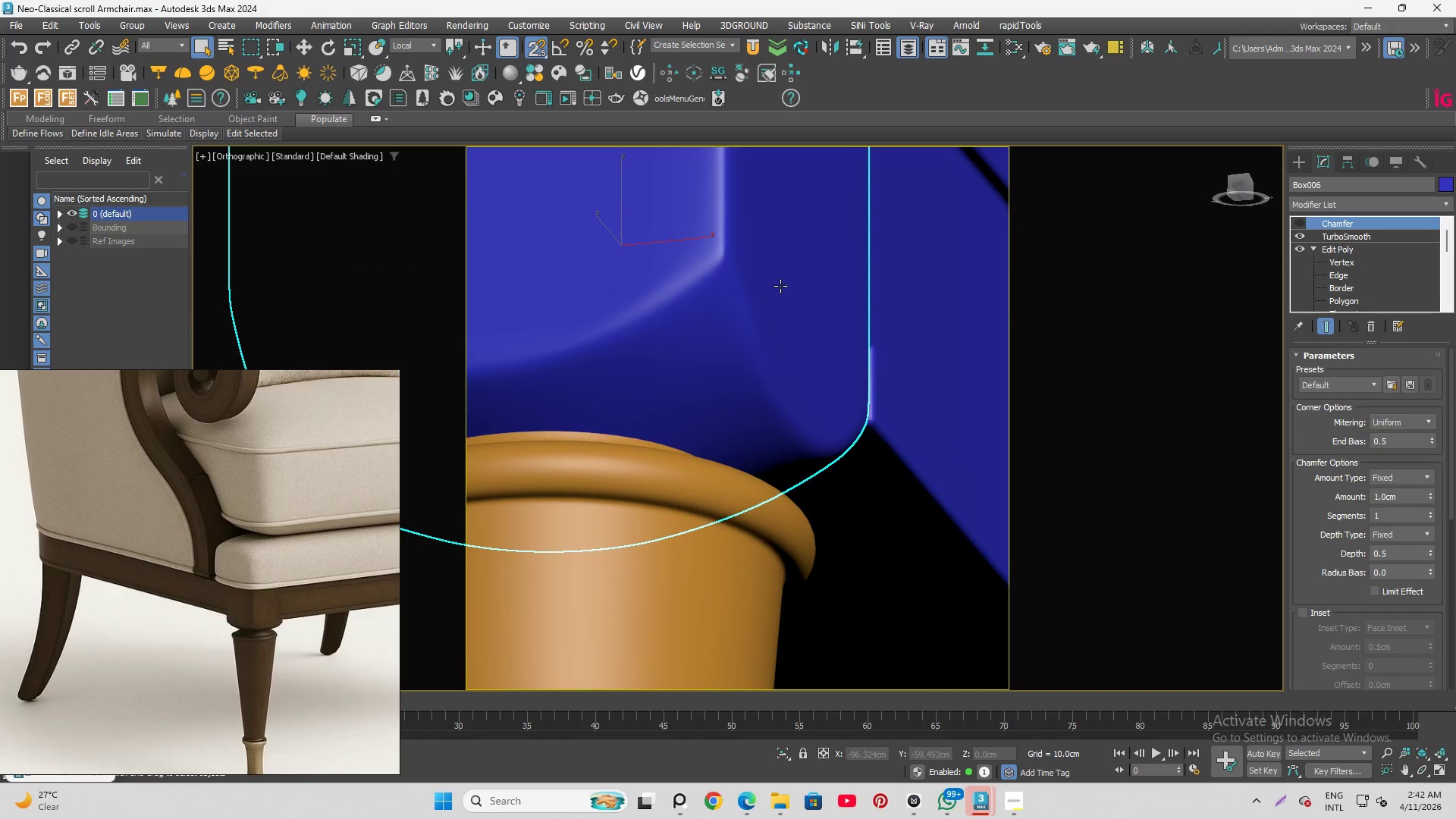 
hold_key(key=AltLeft, duration=1.53)
 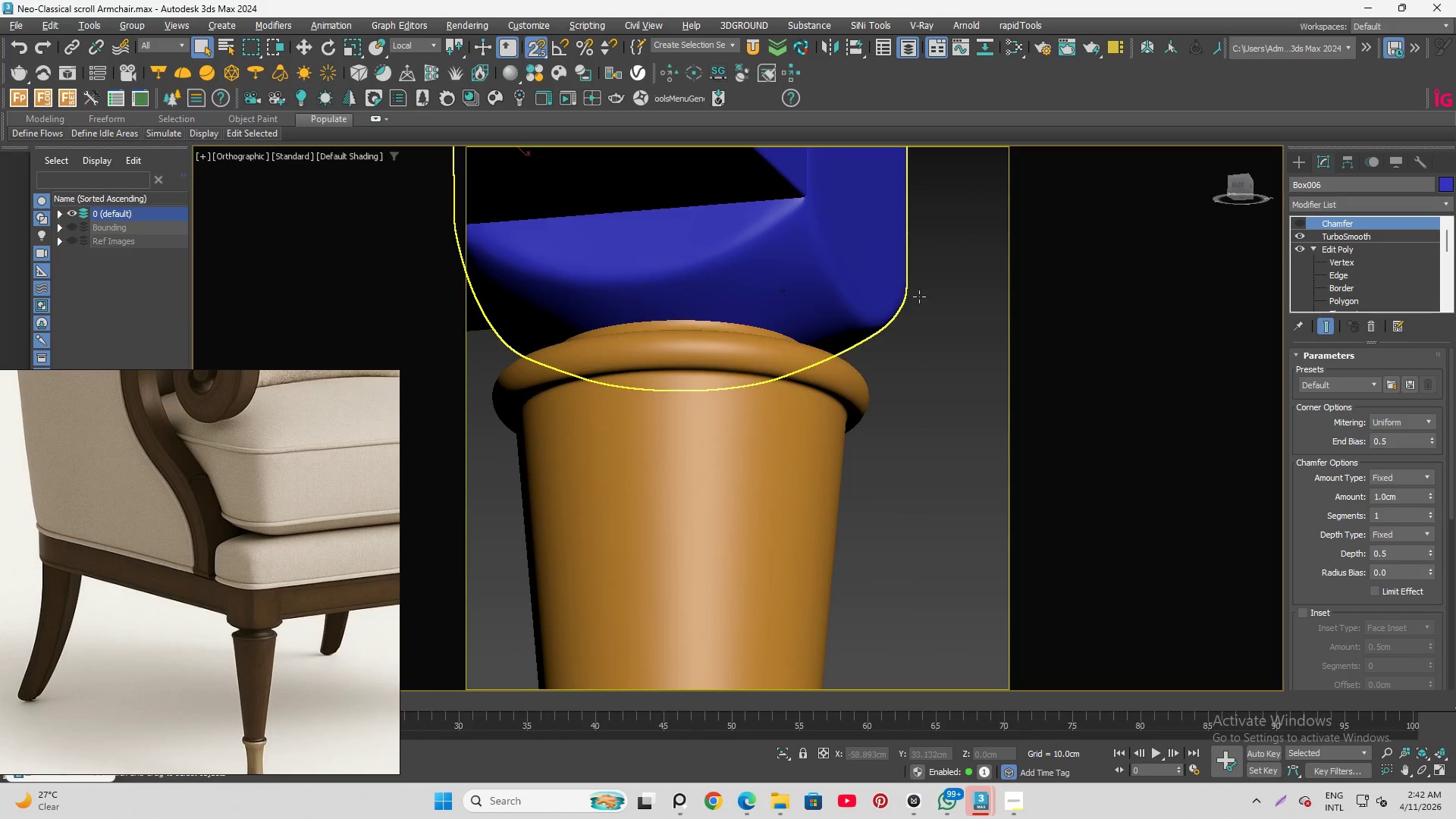 
scroll: coordinate [784, 290], scroll_direction: down, amount: 1.0
 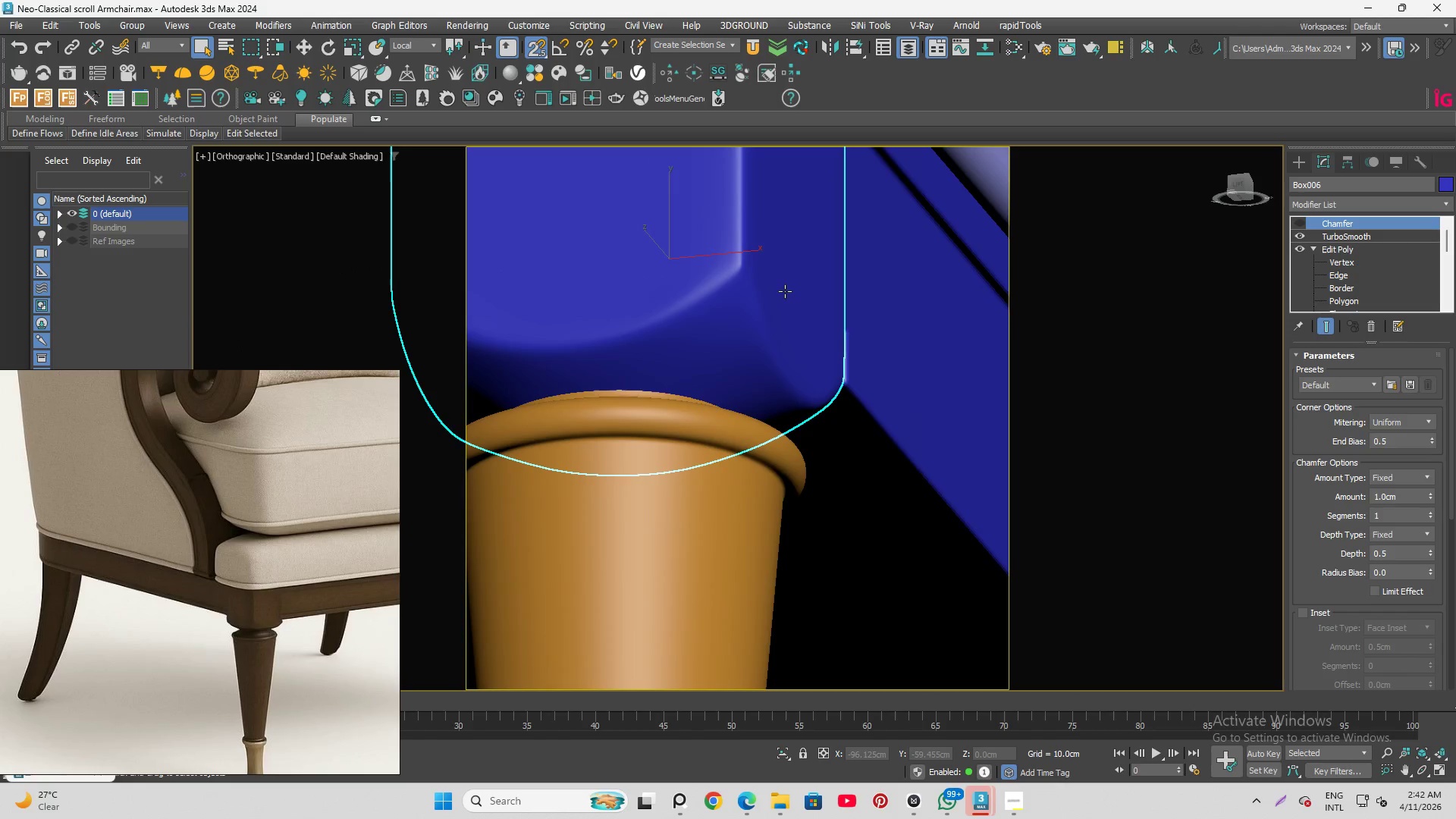 
hold_key(key=AltLeft, duration=1.52)
 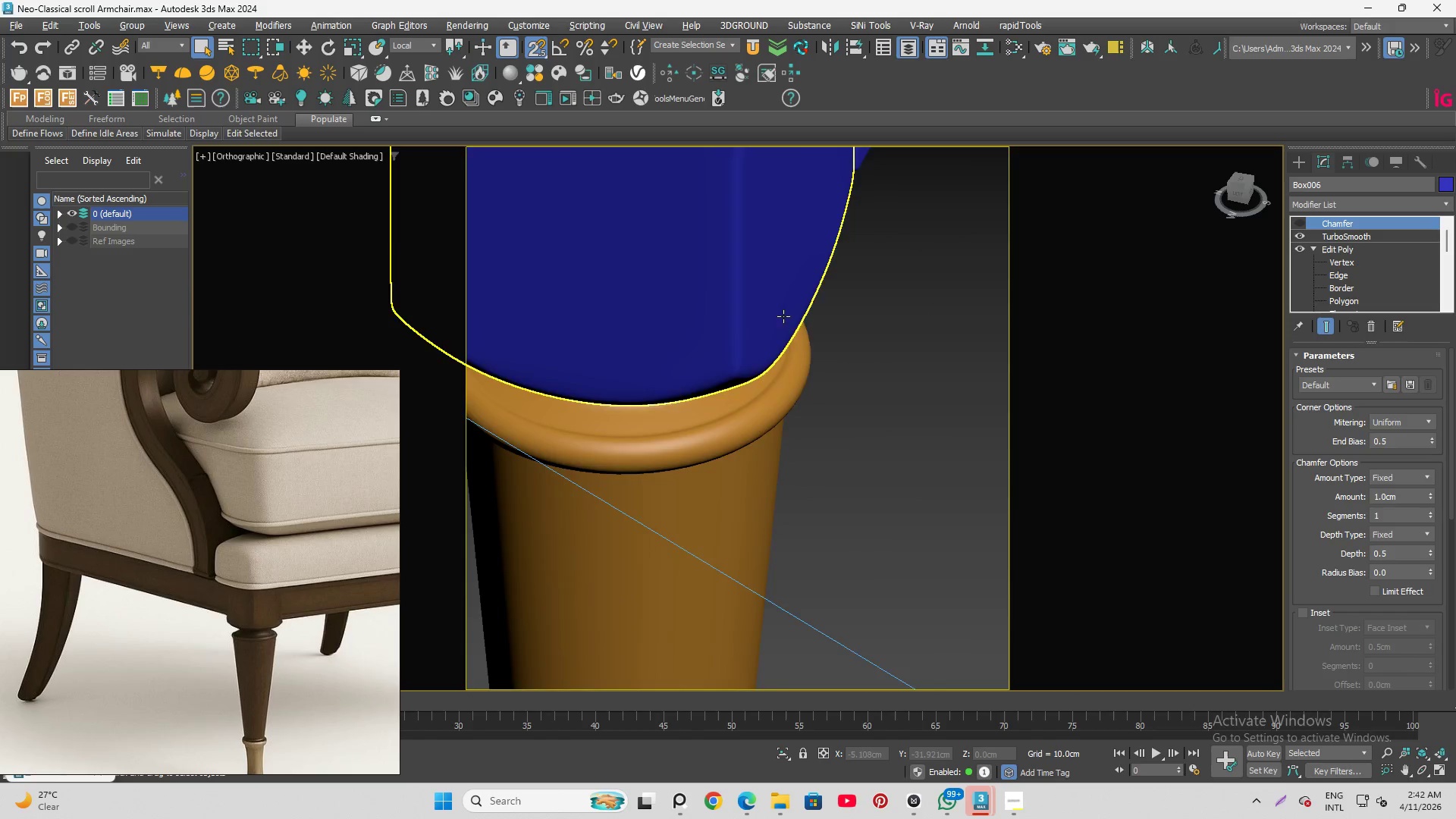 
hold_key(key=AltLeft, duration=0.55)
 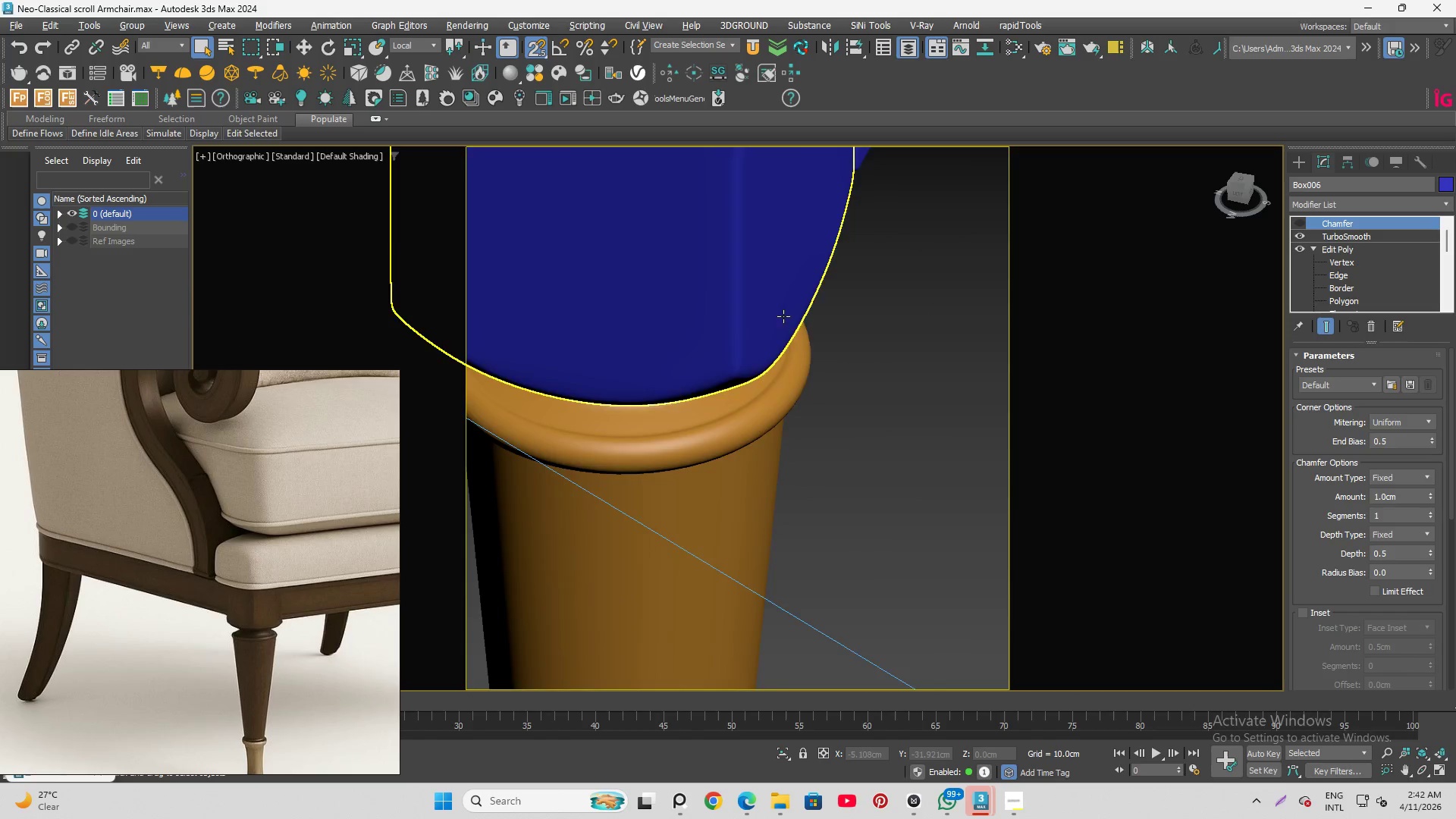 
hold_key(key=AltLeft, duration=1.53)
 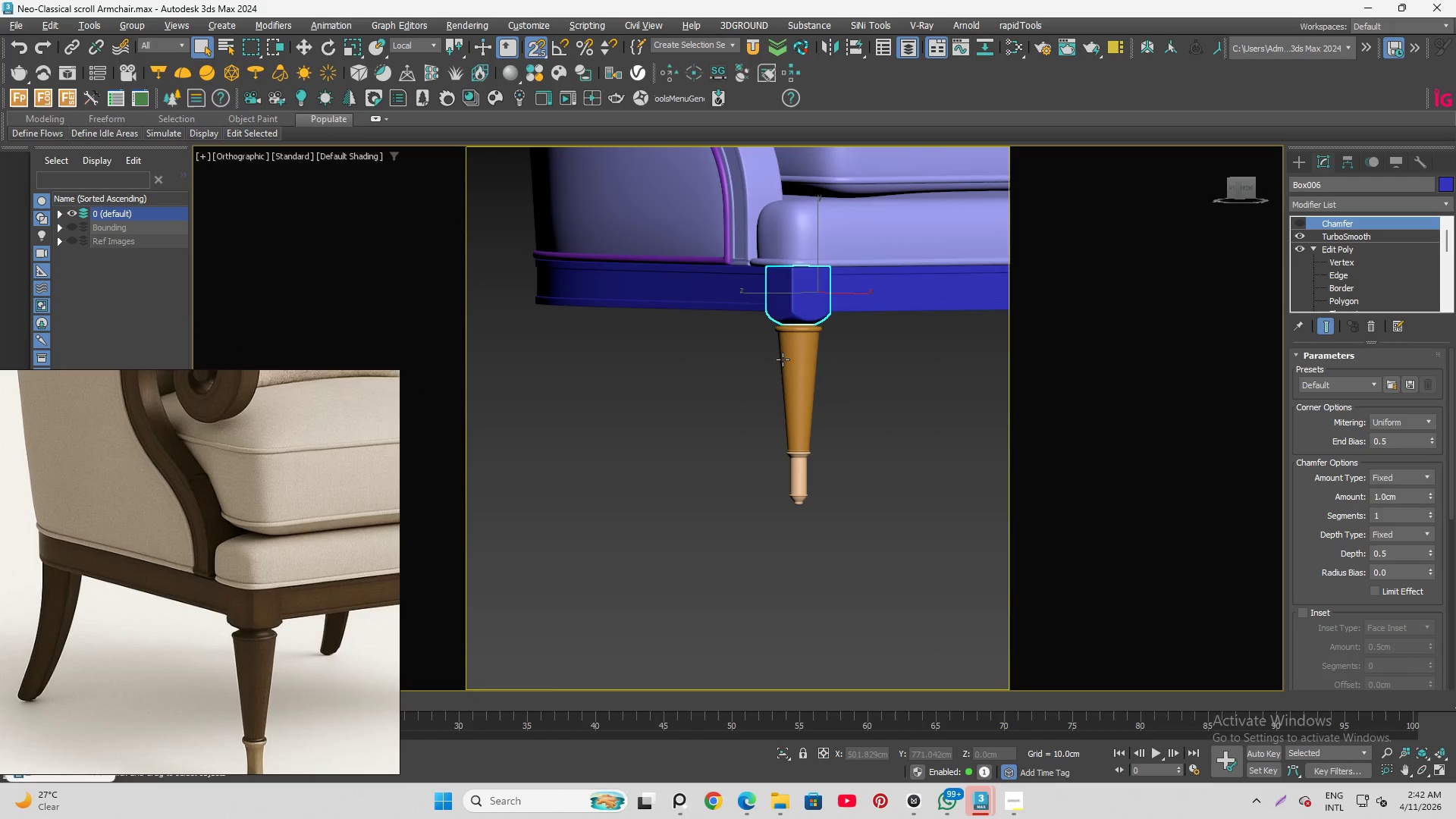 
scroll: coordinate [783, 322], scroll_direction: down, amount: 6.0
 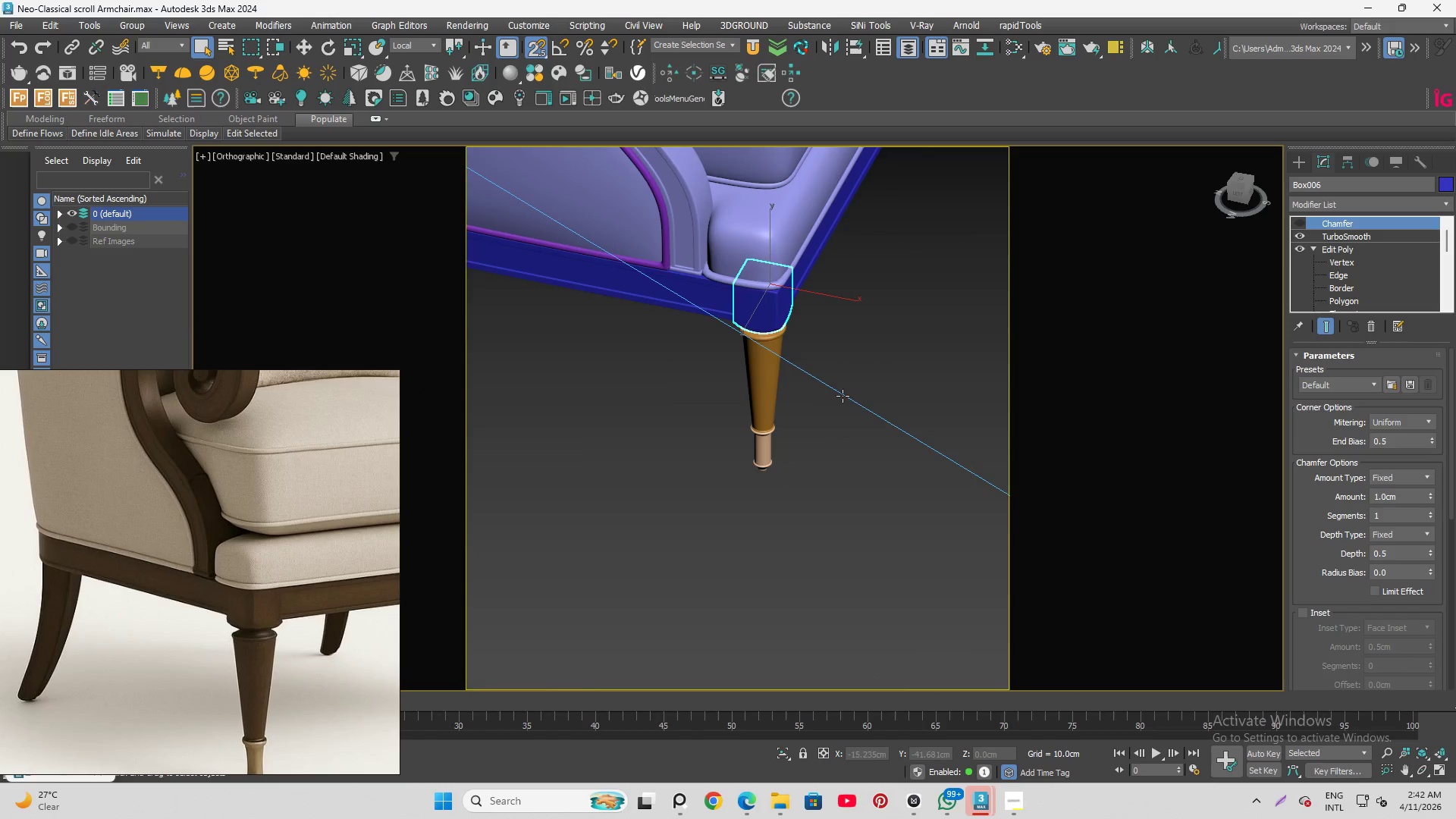 
key(Alt+AltLeft)
 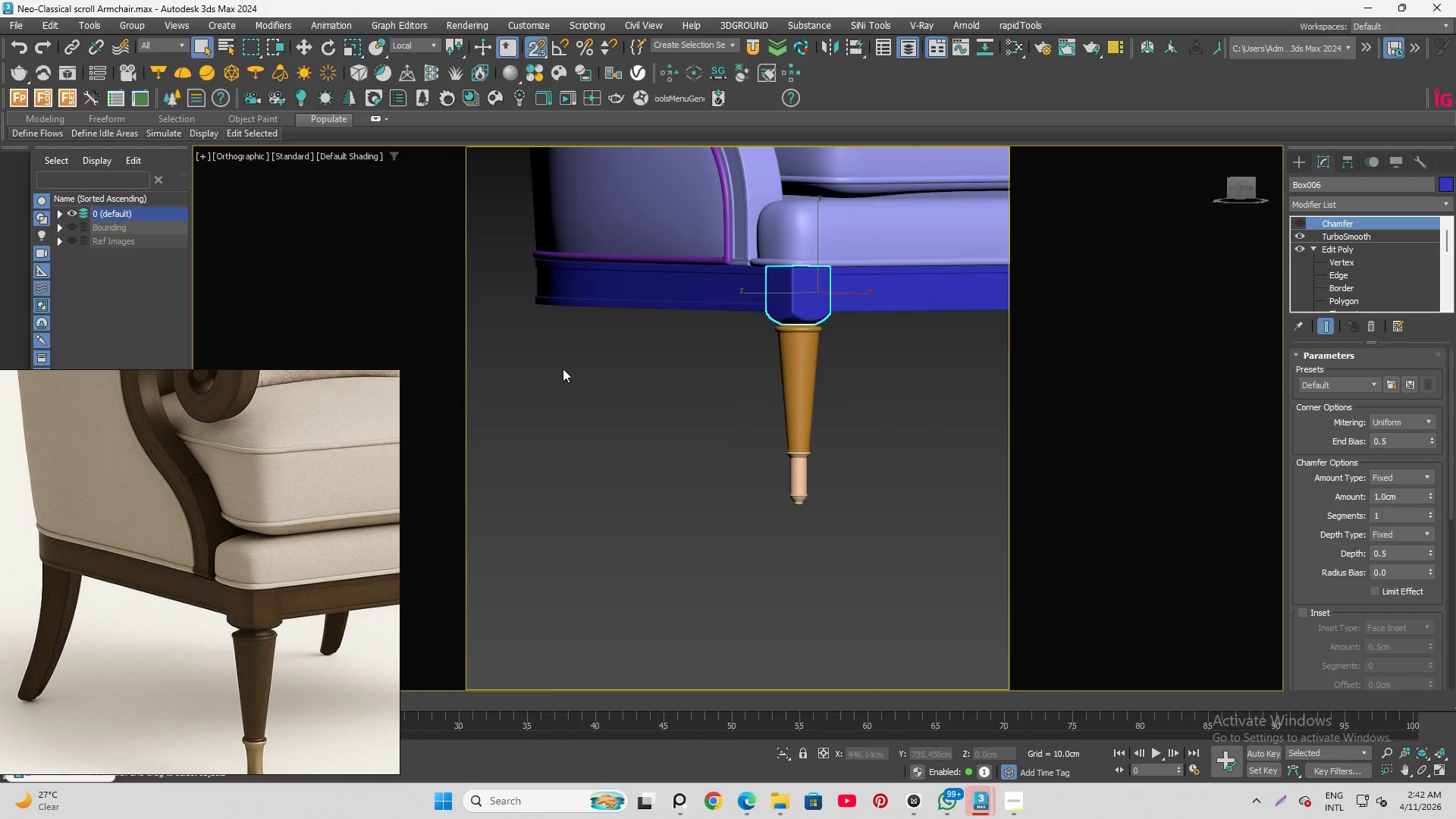 
left_click([645, 450])
 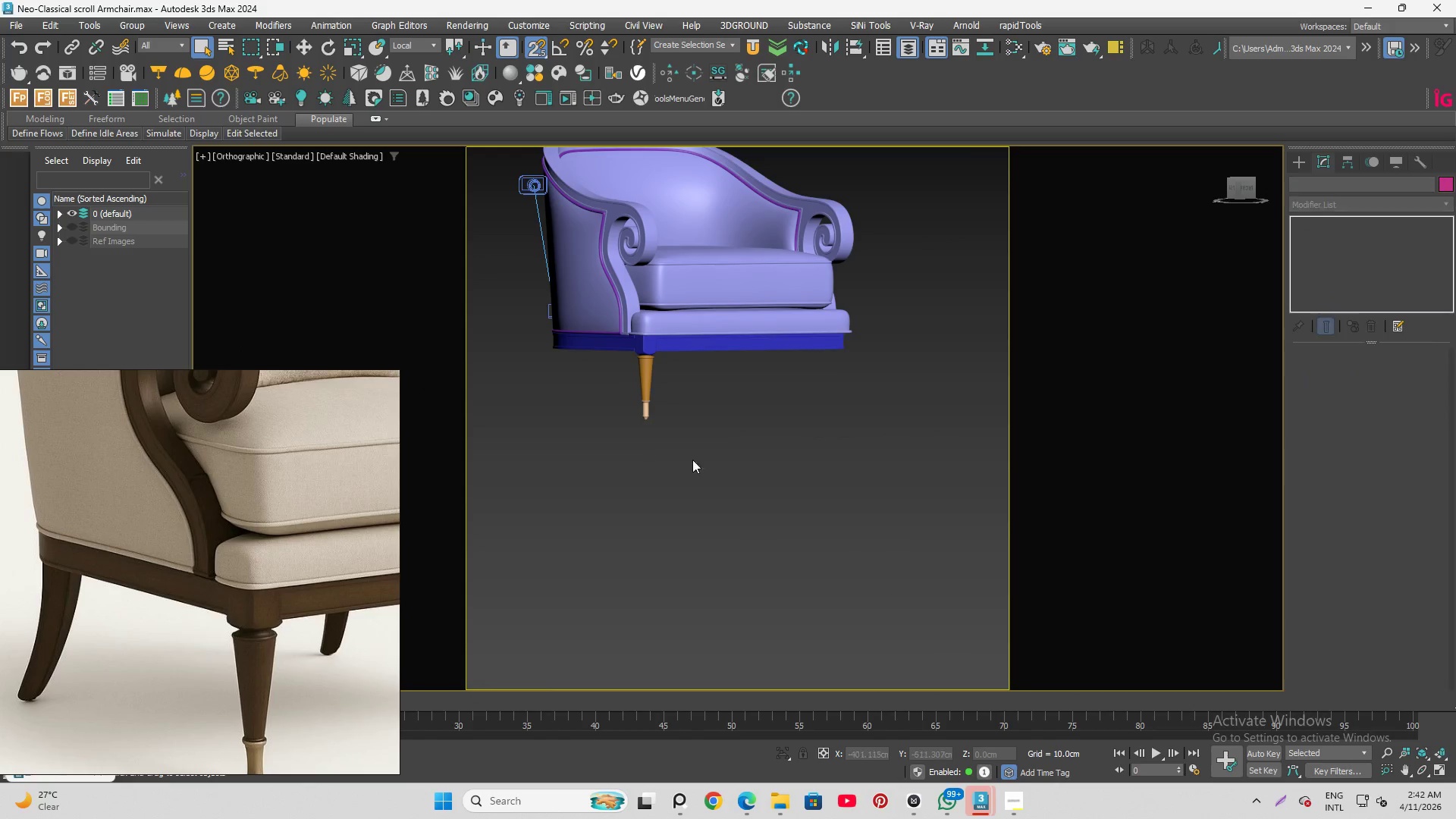 
scroll: coordinate [562, 375], scroll_direction: down, amount: 3.0
 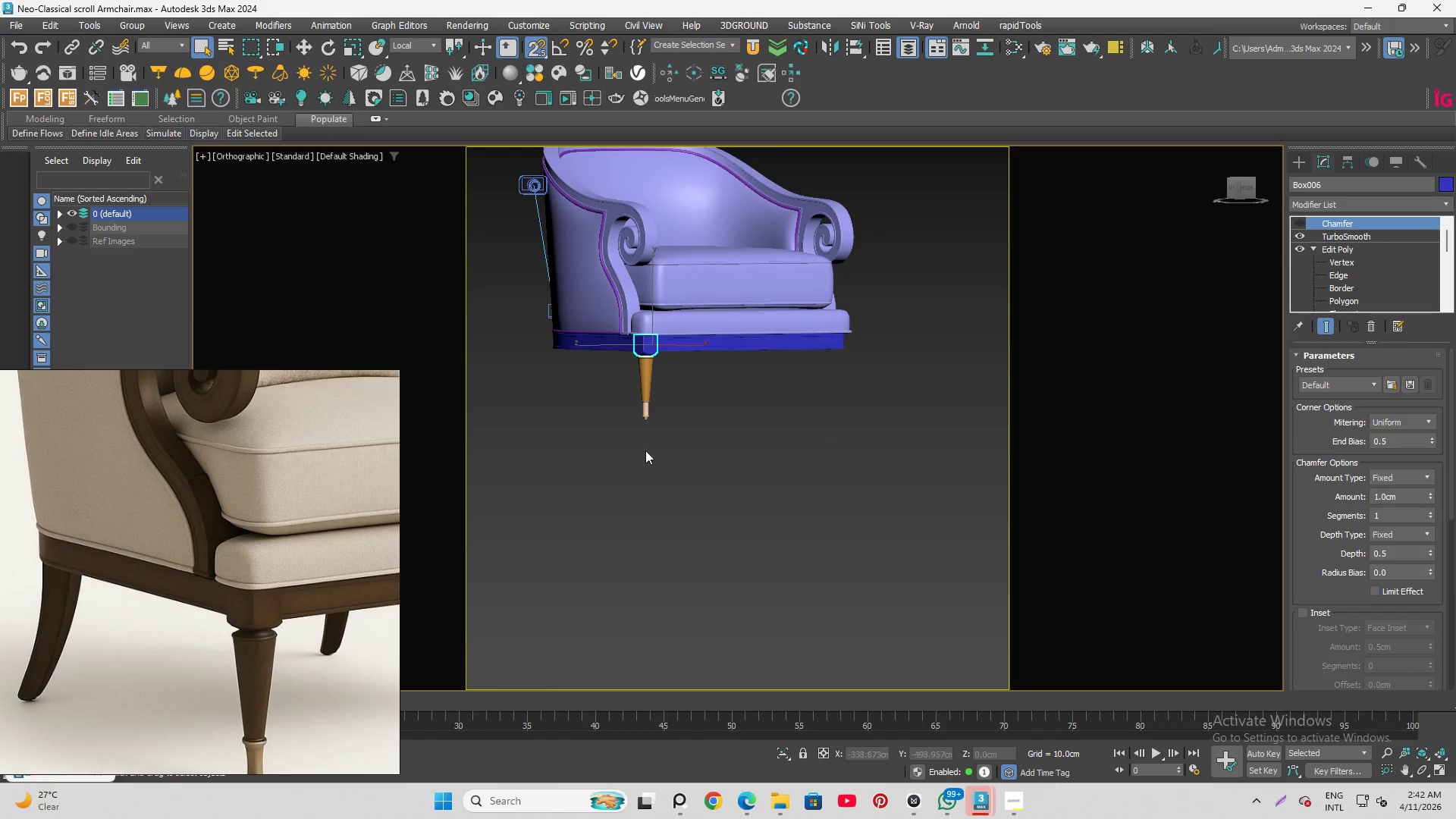 
hold_key(key=AltLeft, duration=1.39)
 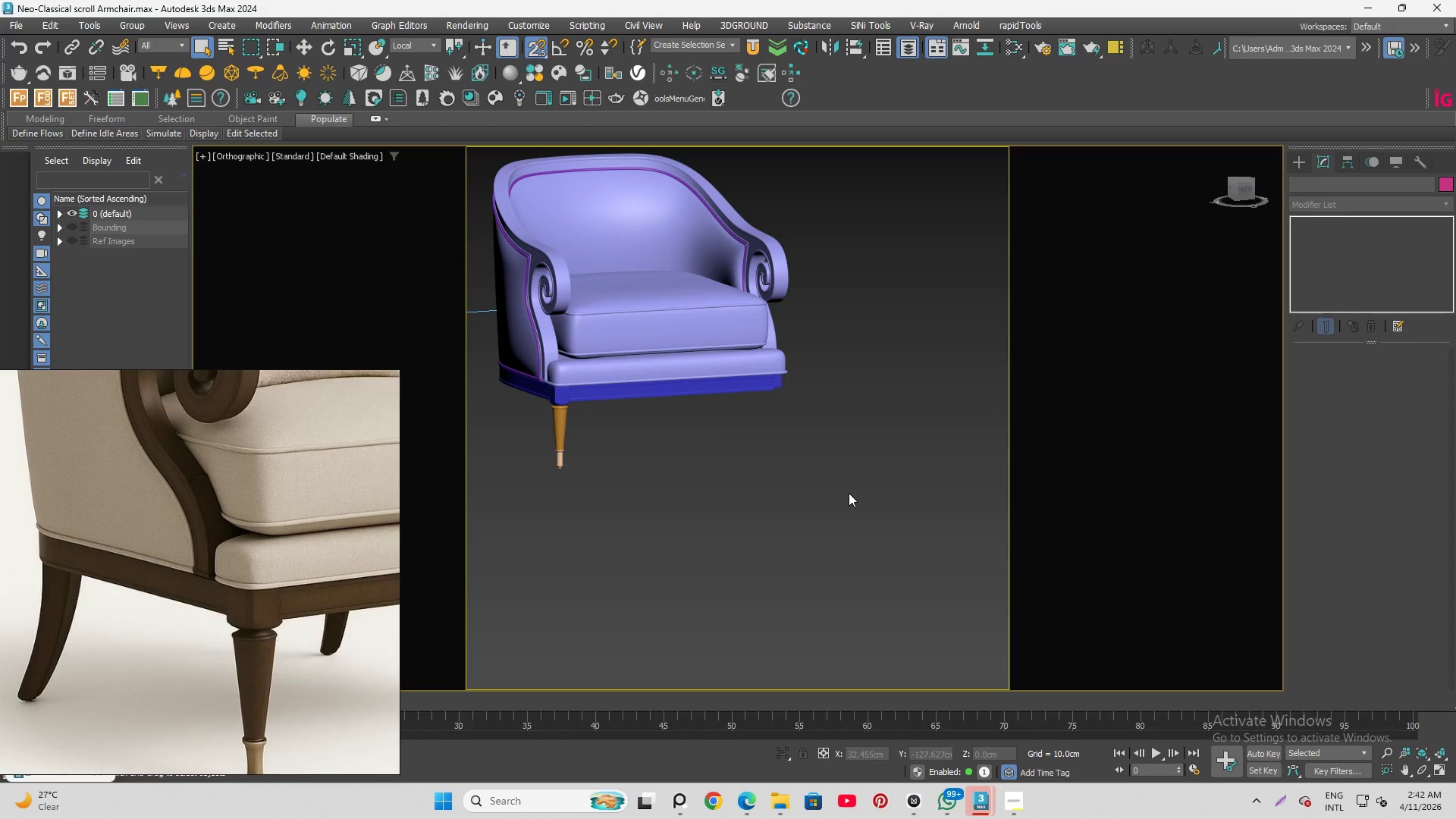 
scroll: coordinate [849, 491], scroll_direction: down, amount: 1.0
 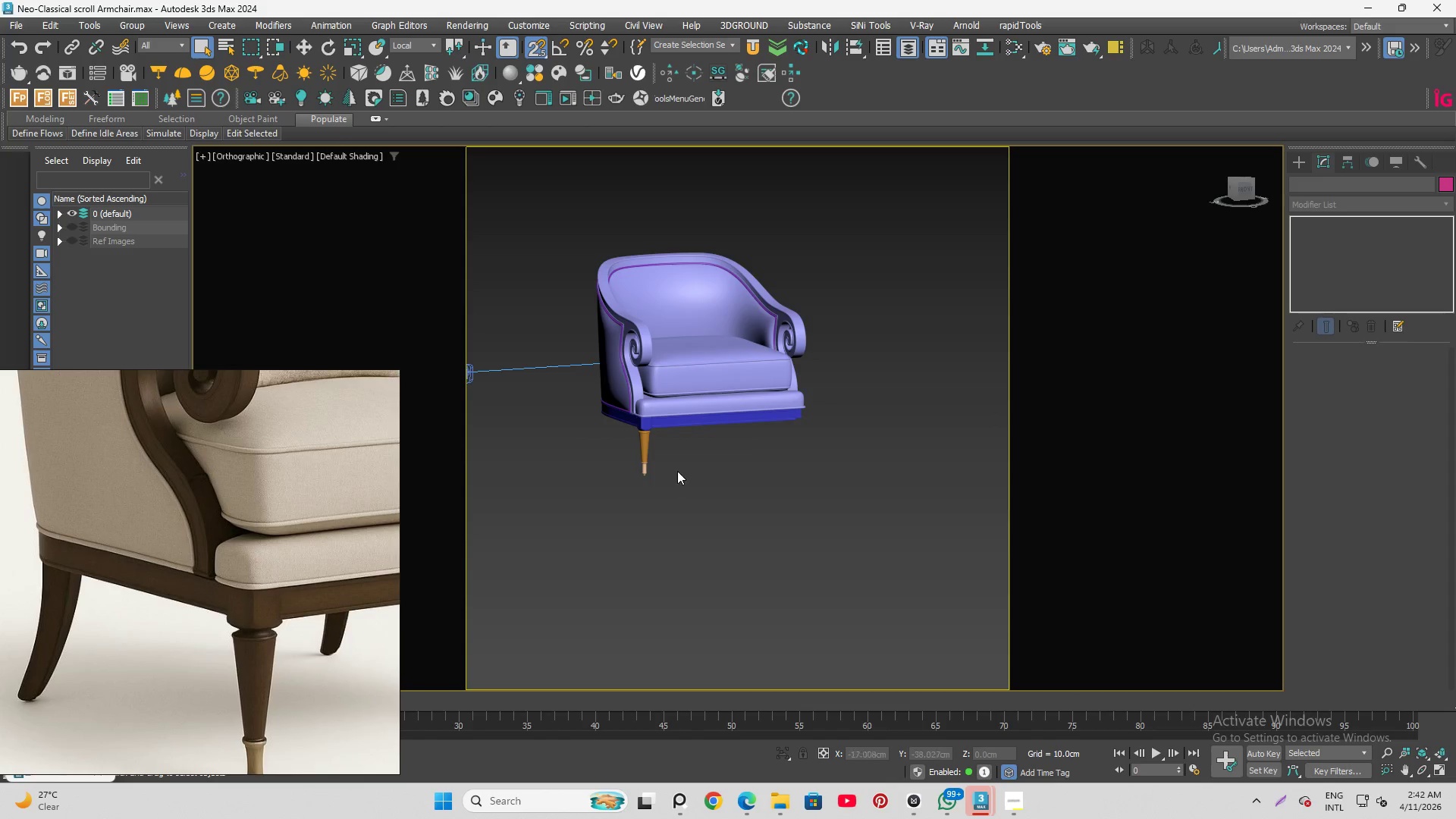 
hold_key(key=AltLeft, duration=1.08)
 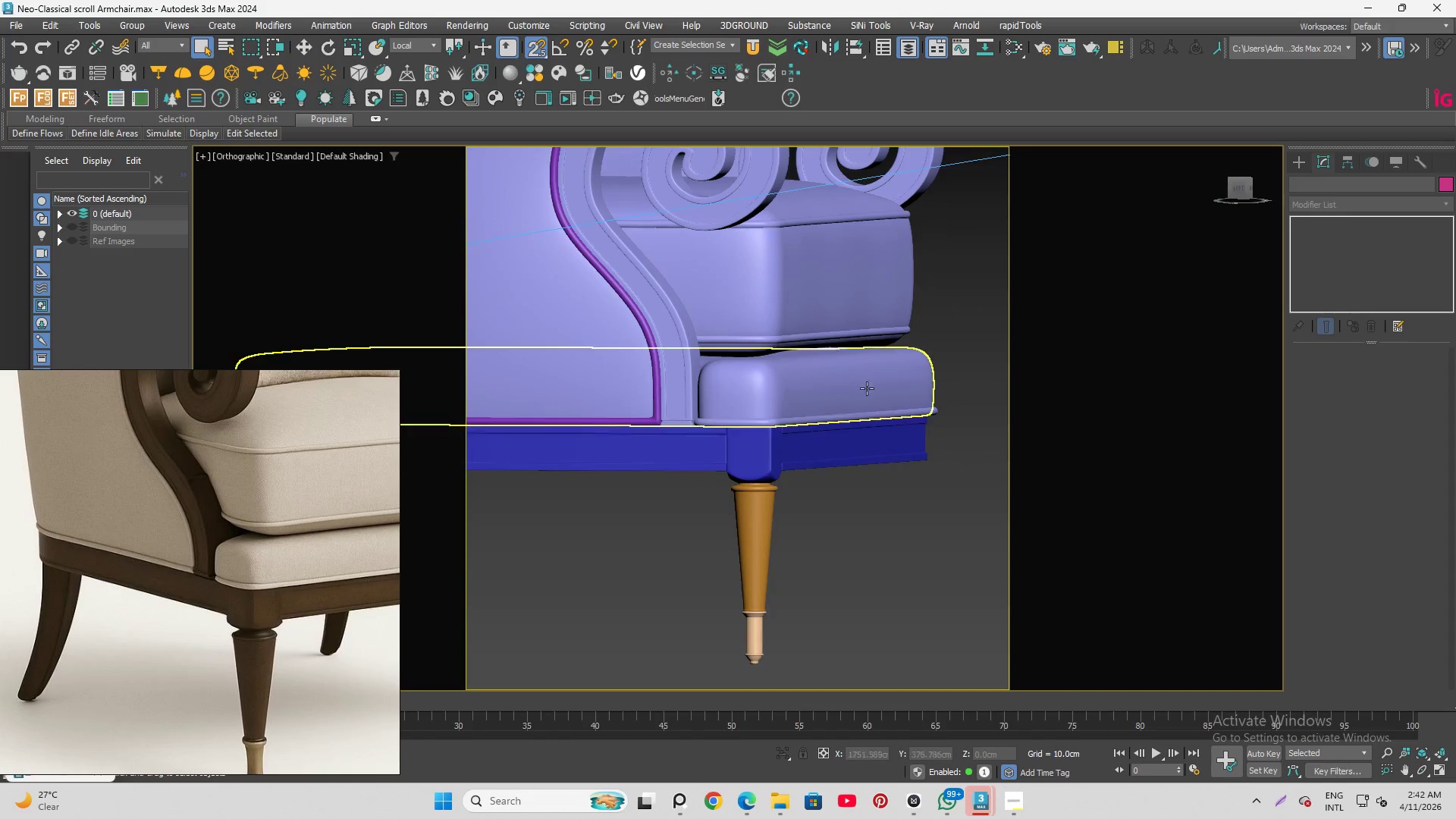 
scroll: coordinate [622, 411], scroll_direction: up, amount: 4.0
 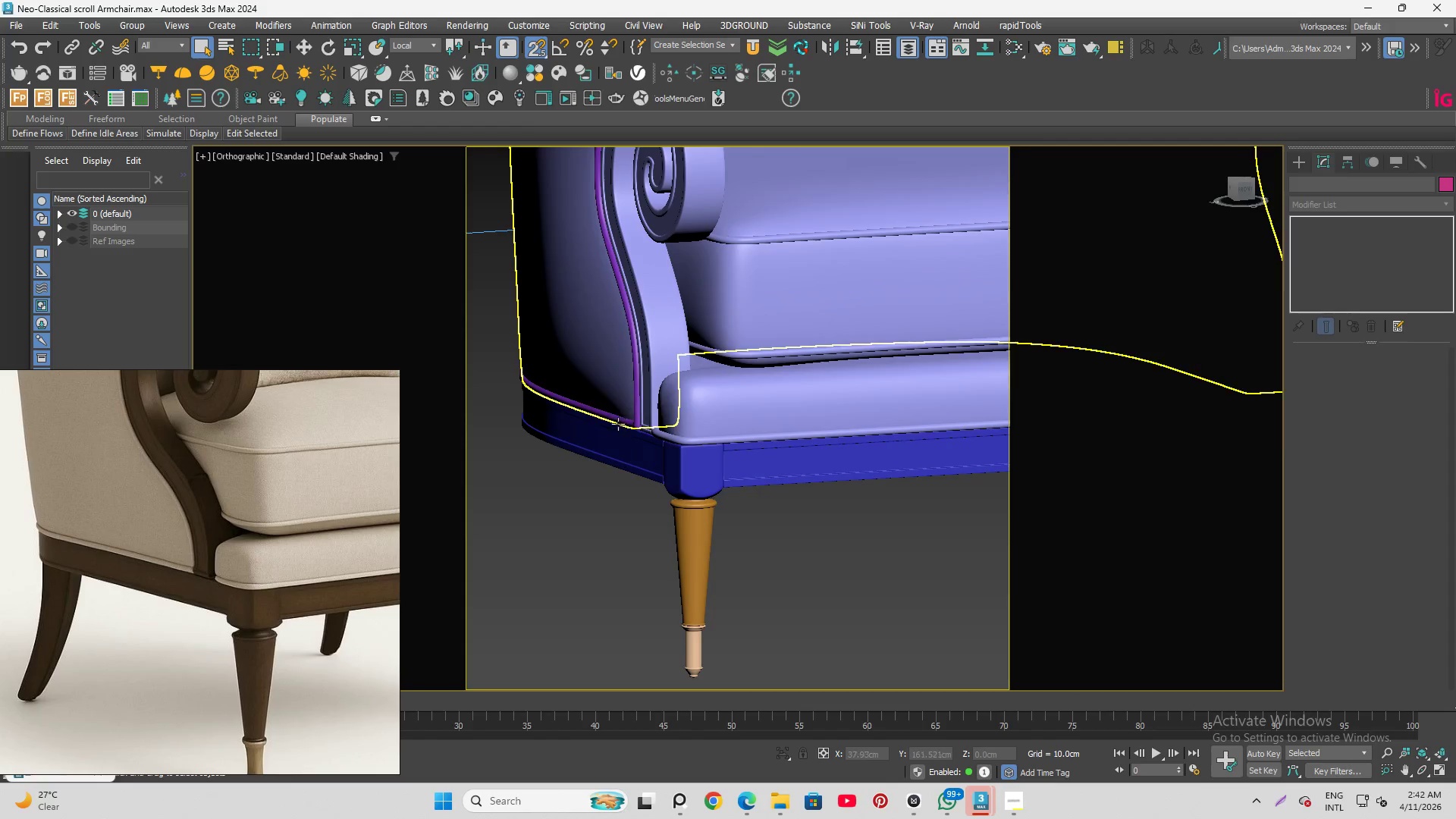 
scroll: coordinate [877, 400], scroll_direction: down, amount: 5.0
 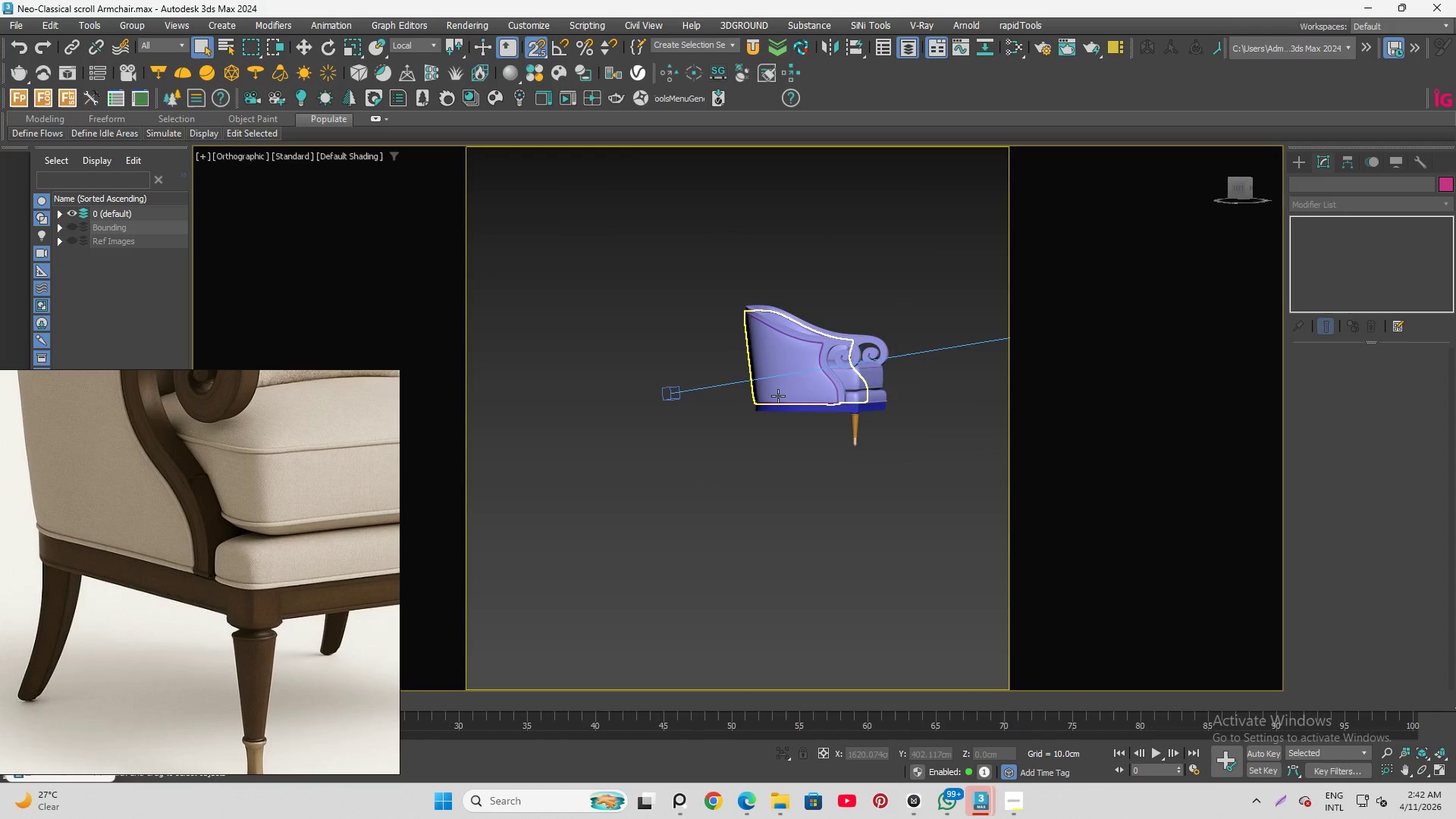 
scroll: coordinate [747, 385], scroll_direction: up, amount: 1.0
 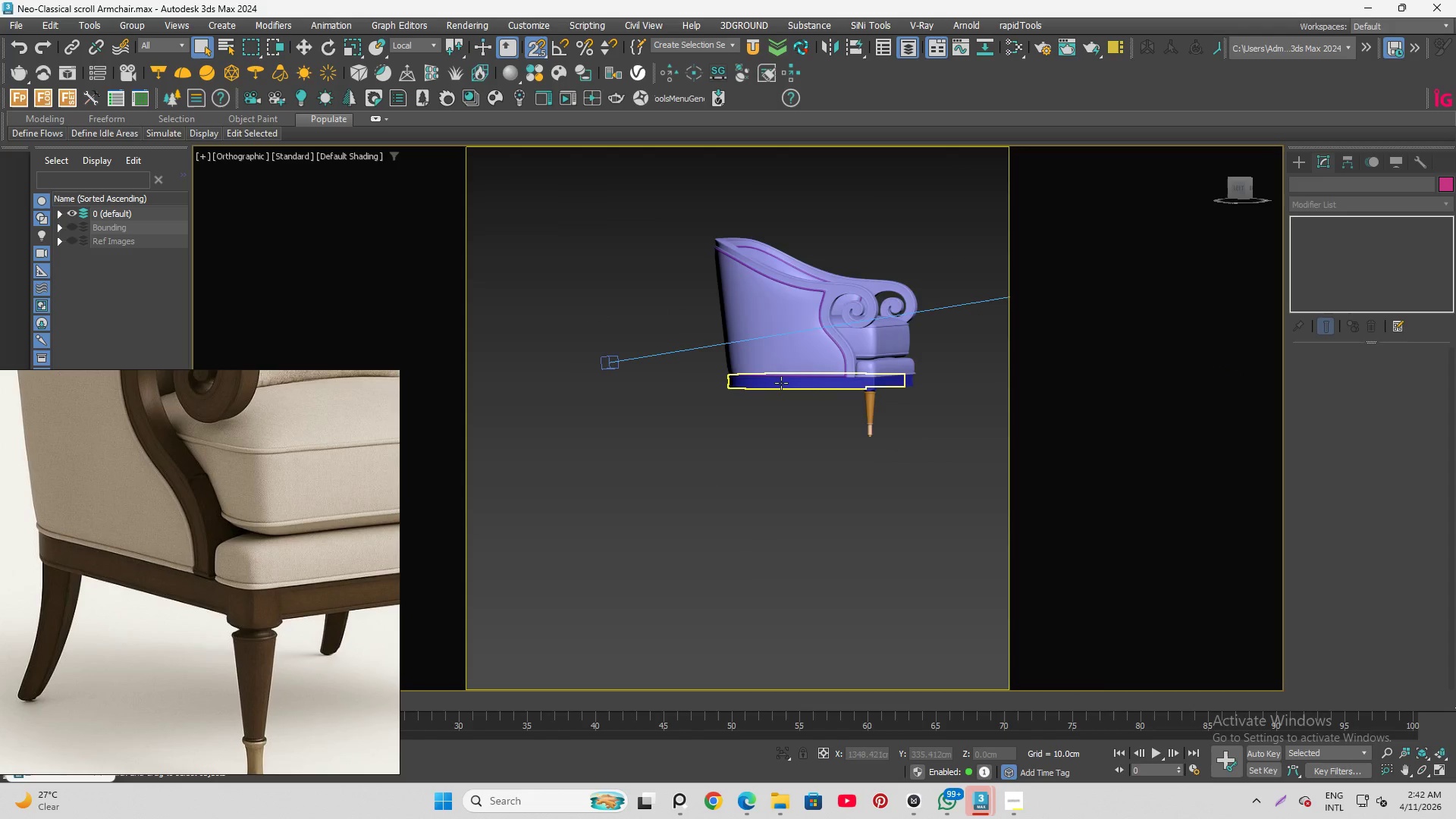 
hold_key(key=AltLeft, duration=0.83)
 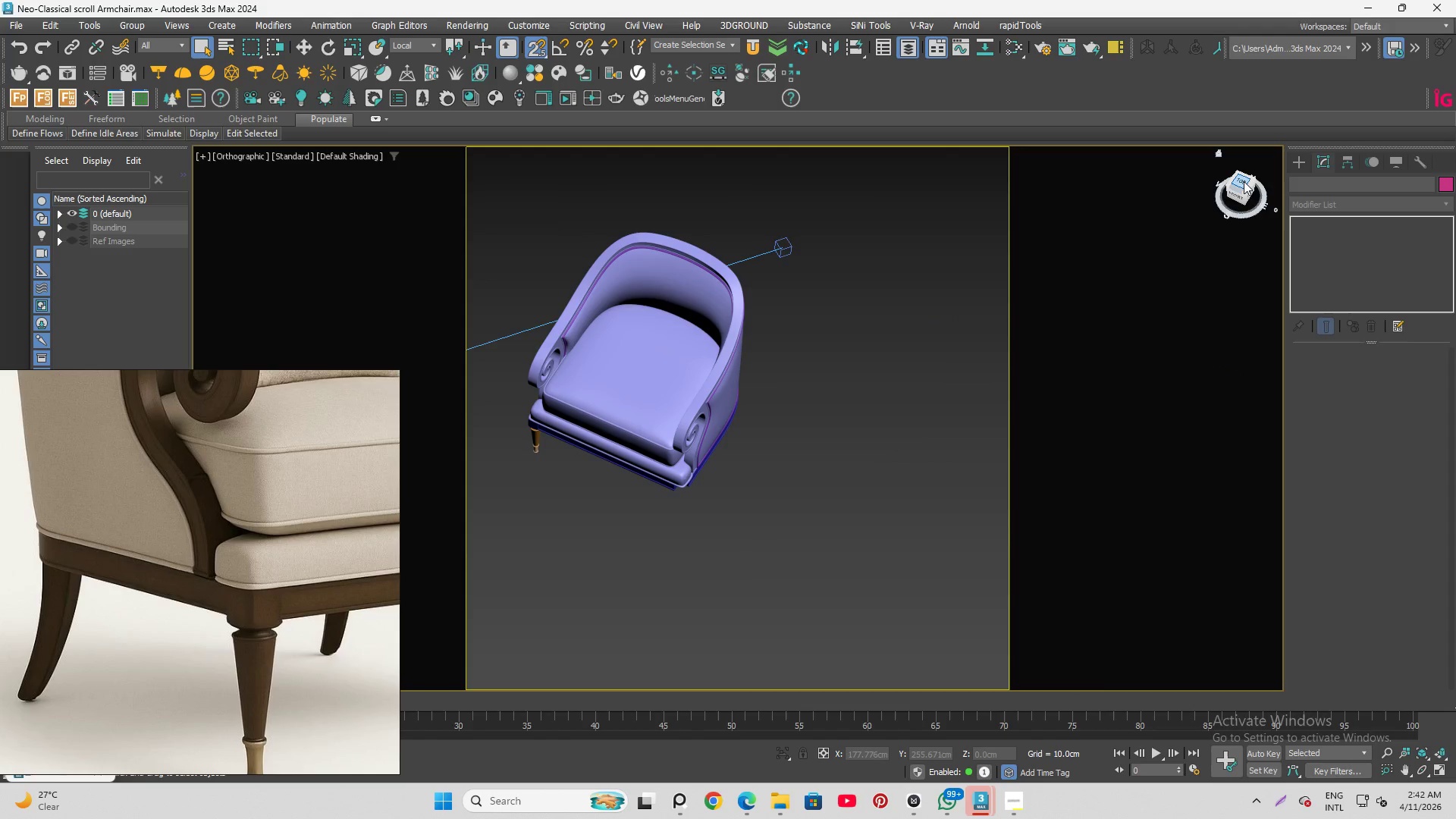 
left_click([1244, 180])
 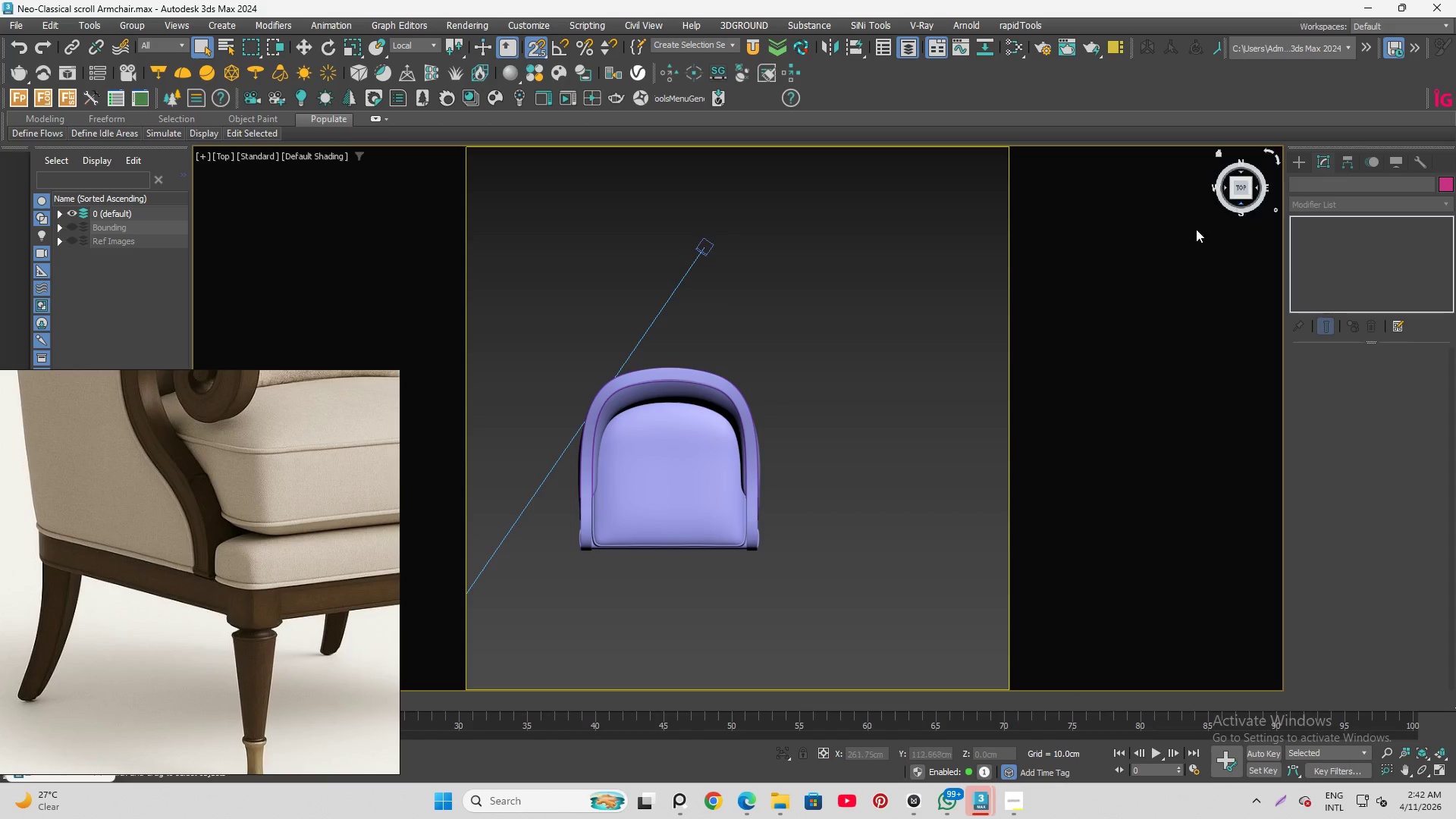 
scroll: coordinate [619, 344], scroll_direction: up, amount: 3.0
 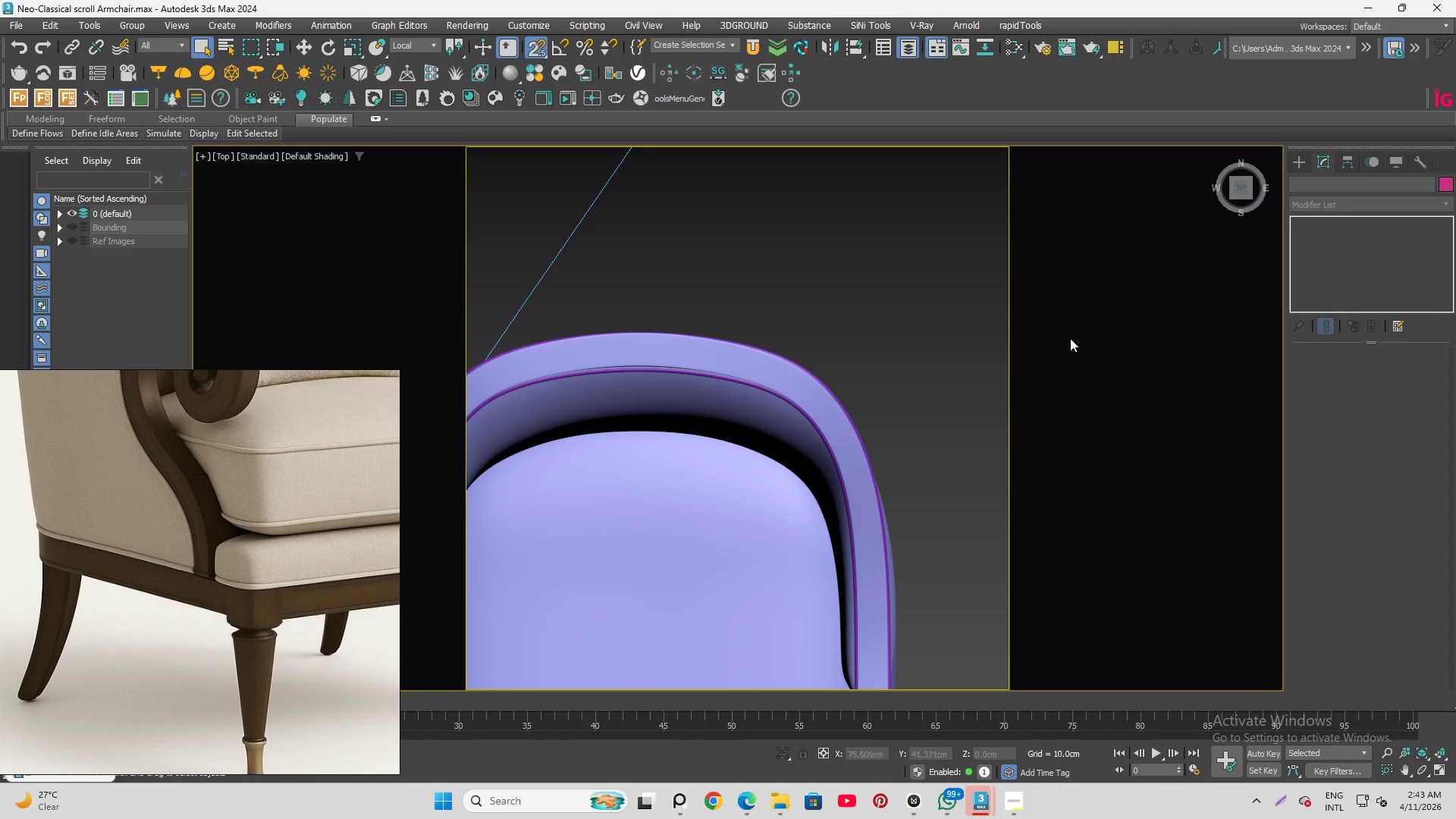 
key(F4)
 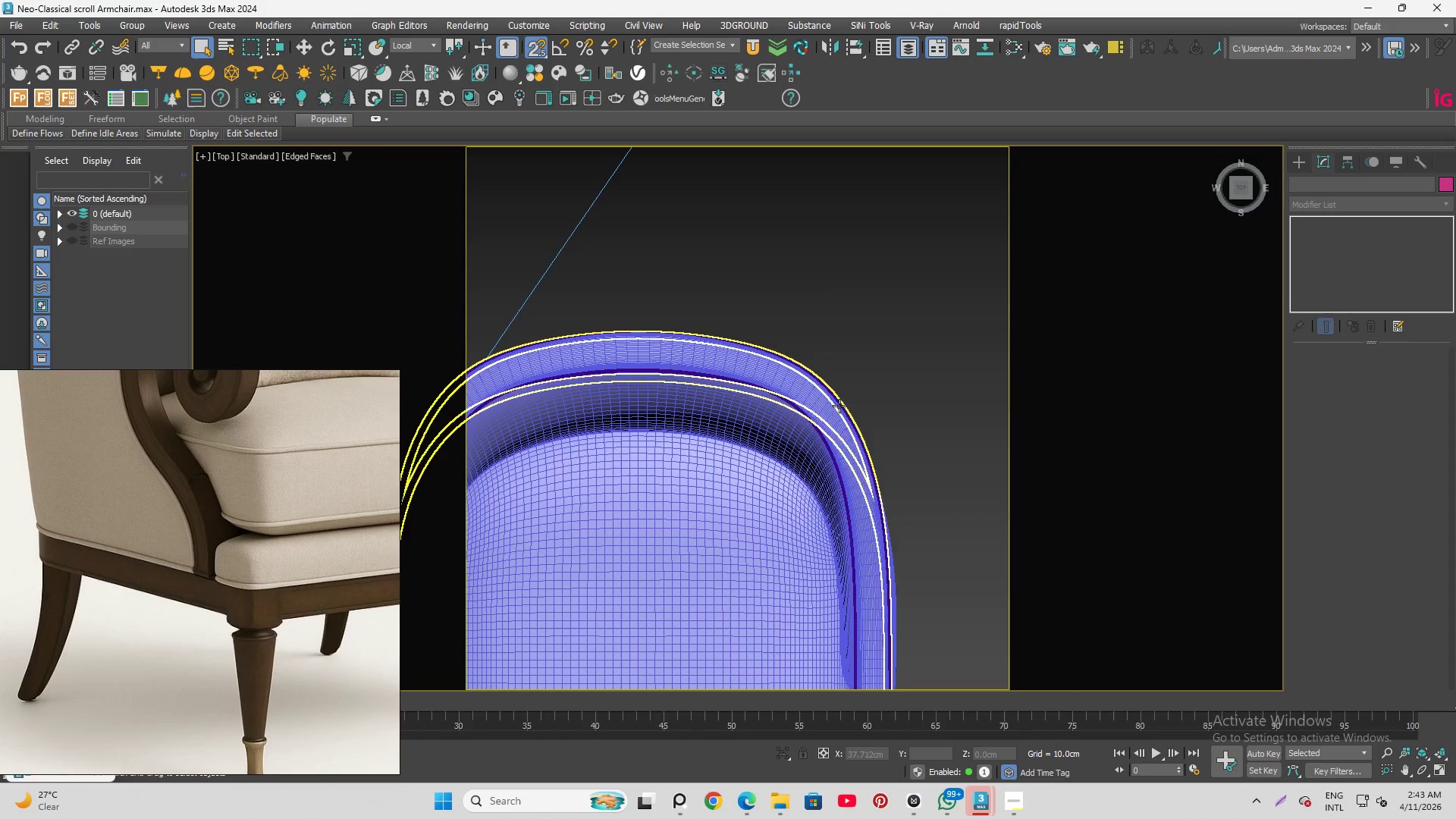 
left_click([839, 406])
 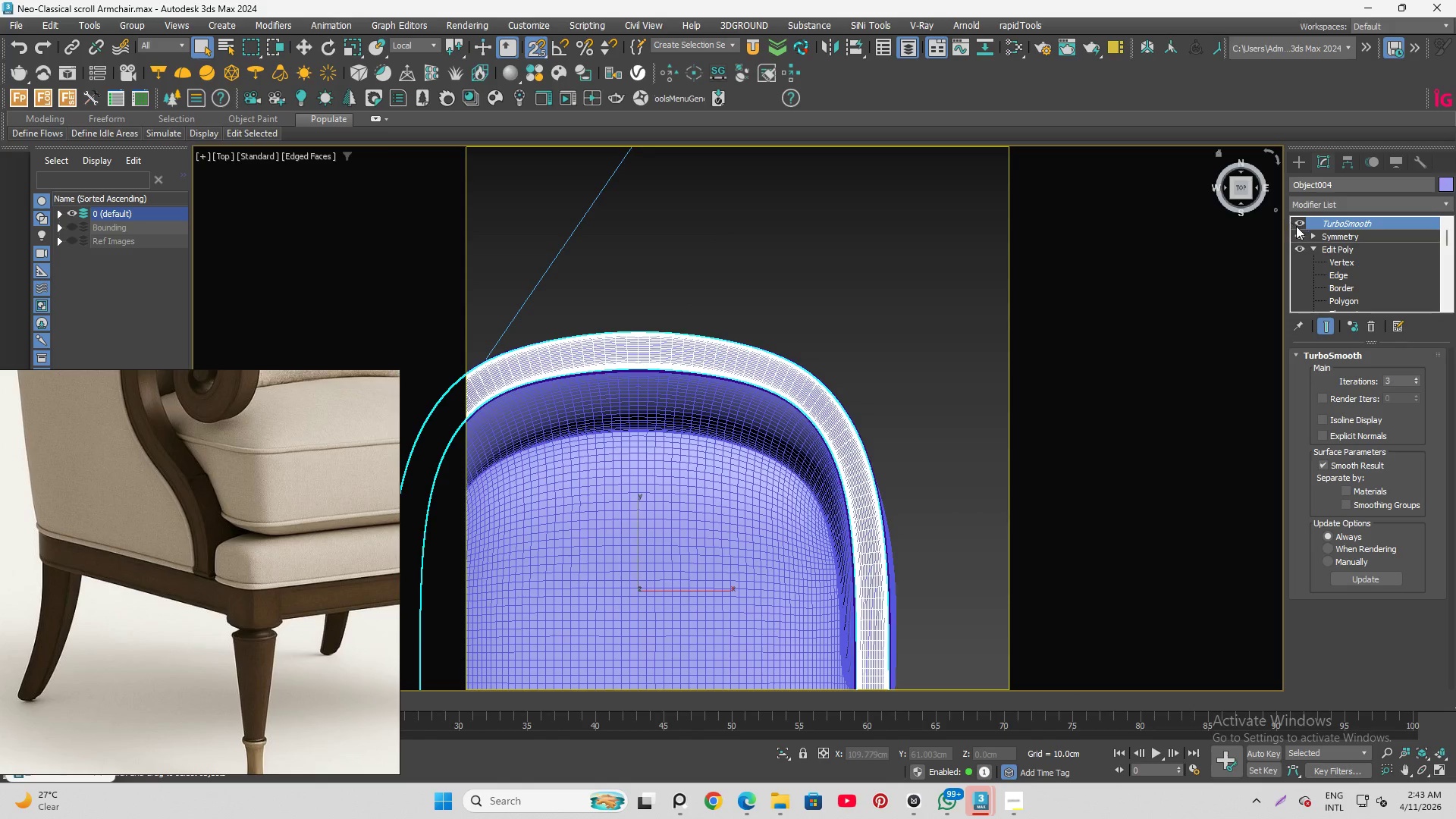 
left_click([1303, 220])
 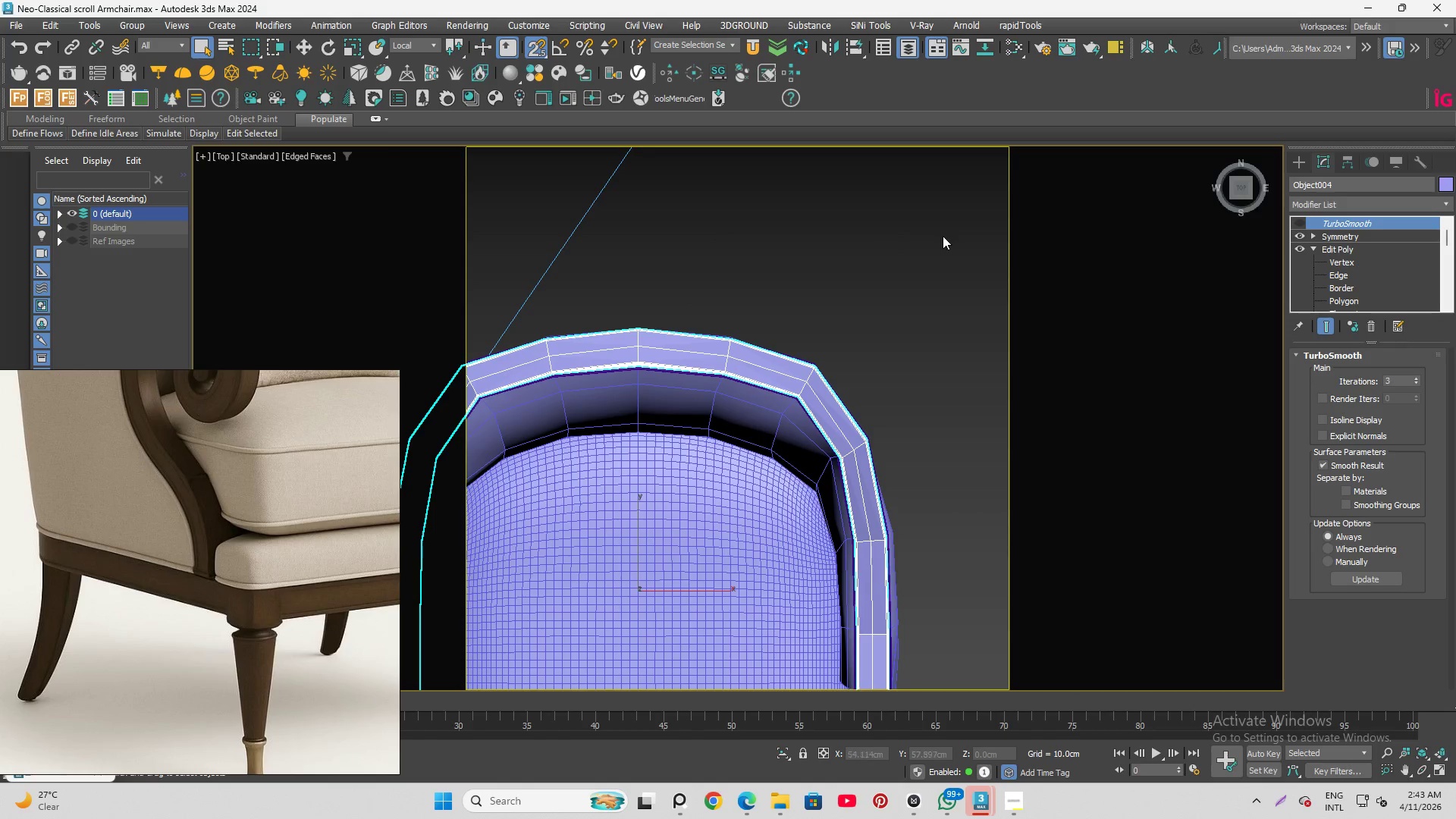 
scroll: coordinate [949, 267], scroll_direction: down, amount: 1.0
 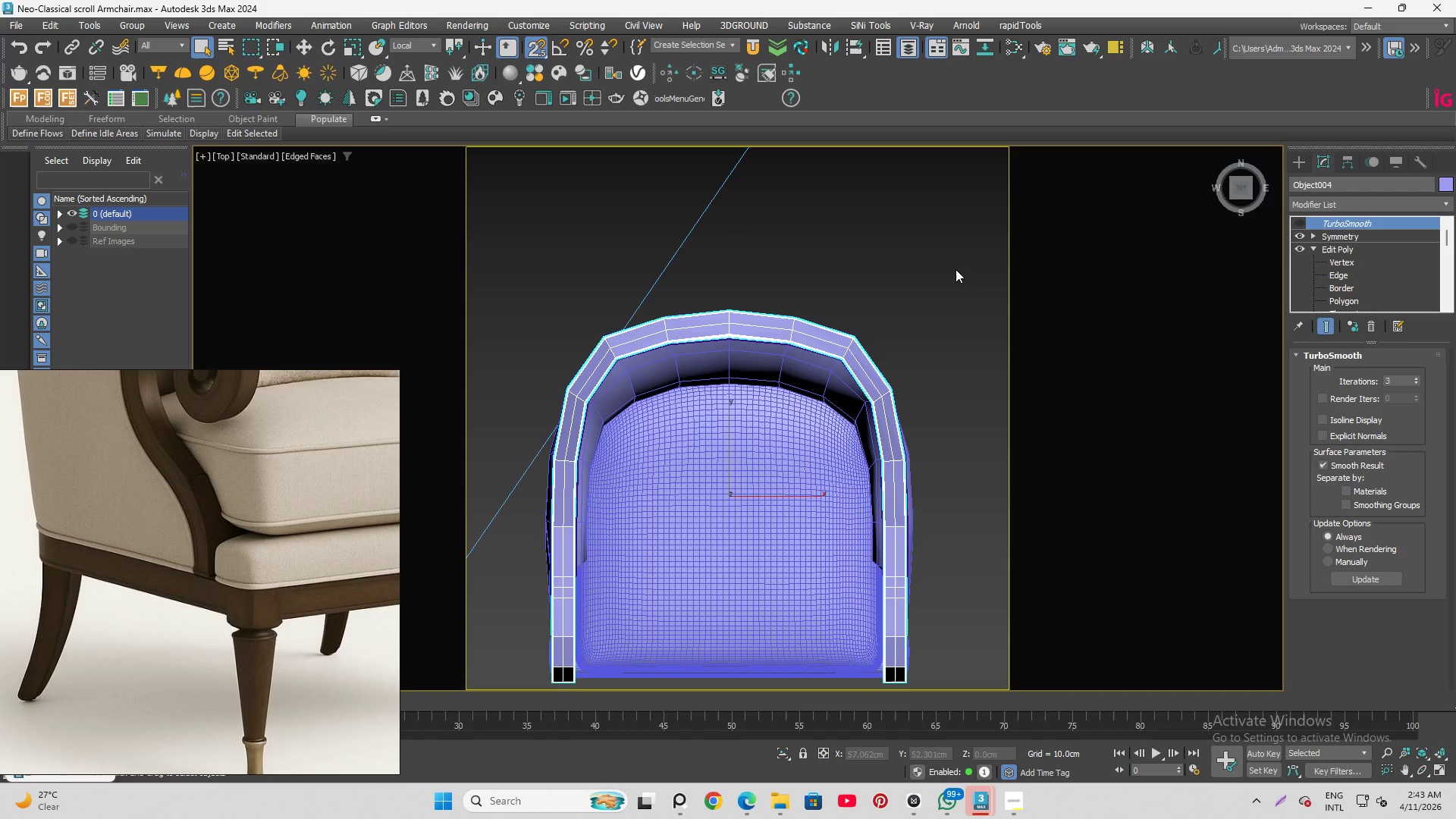 
wait(11.66)
 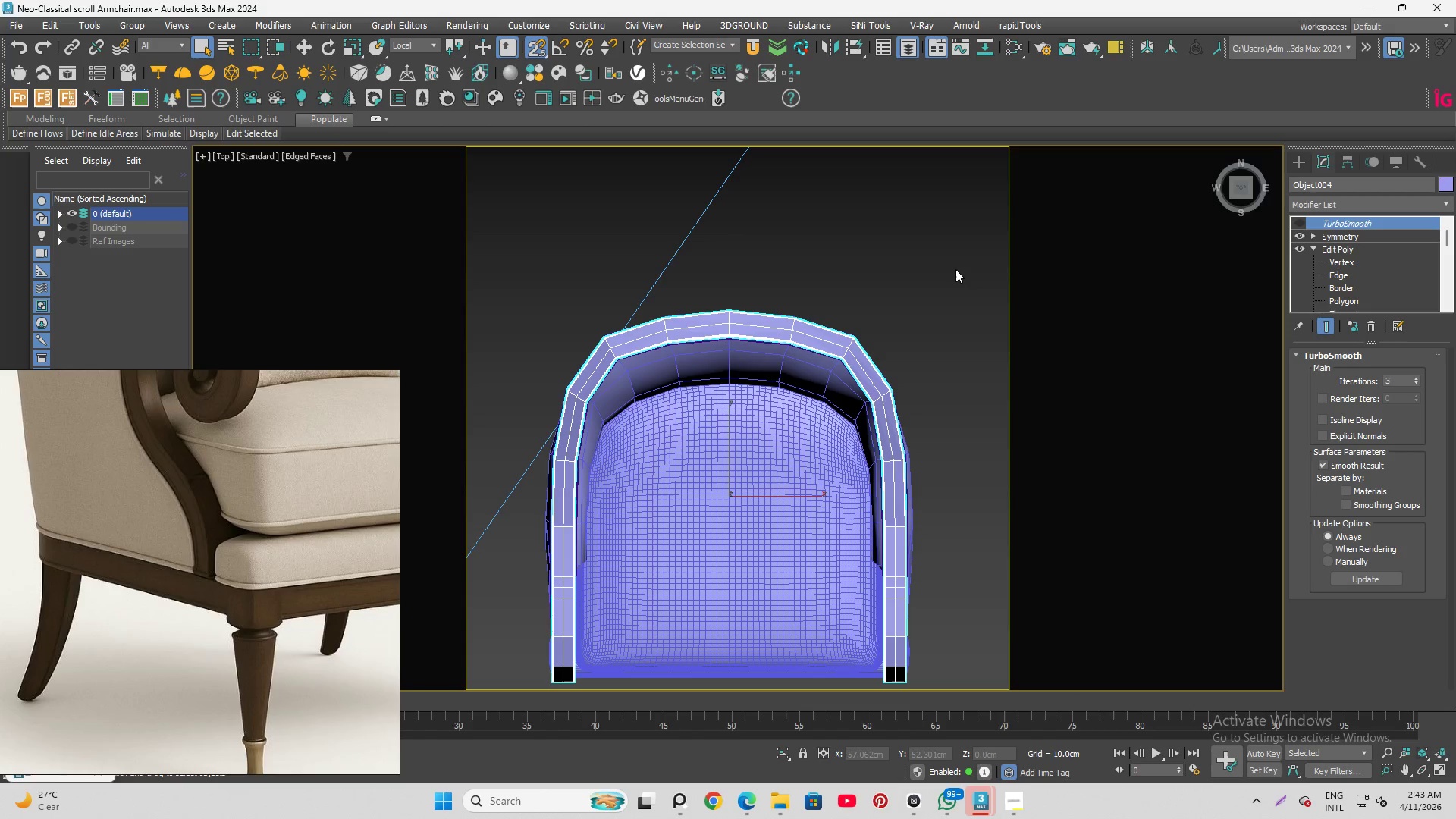 
hold_key(key=AltLeft, duration=1.5)
 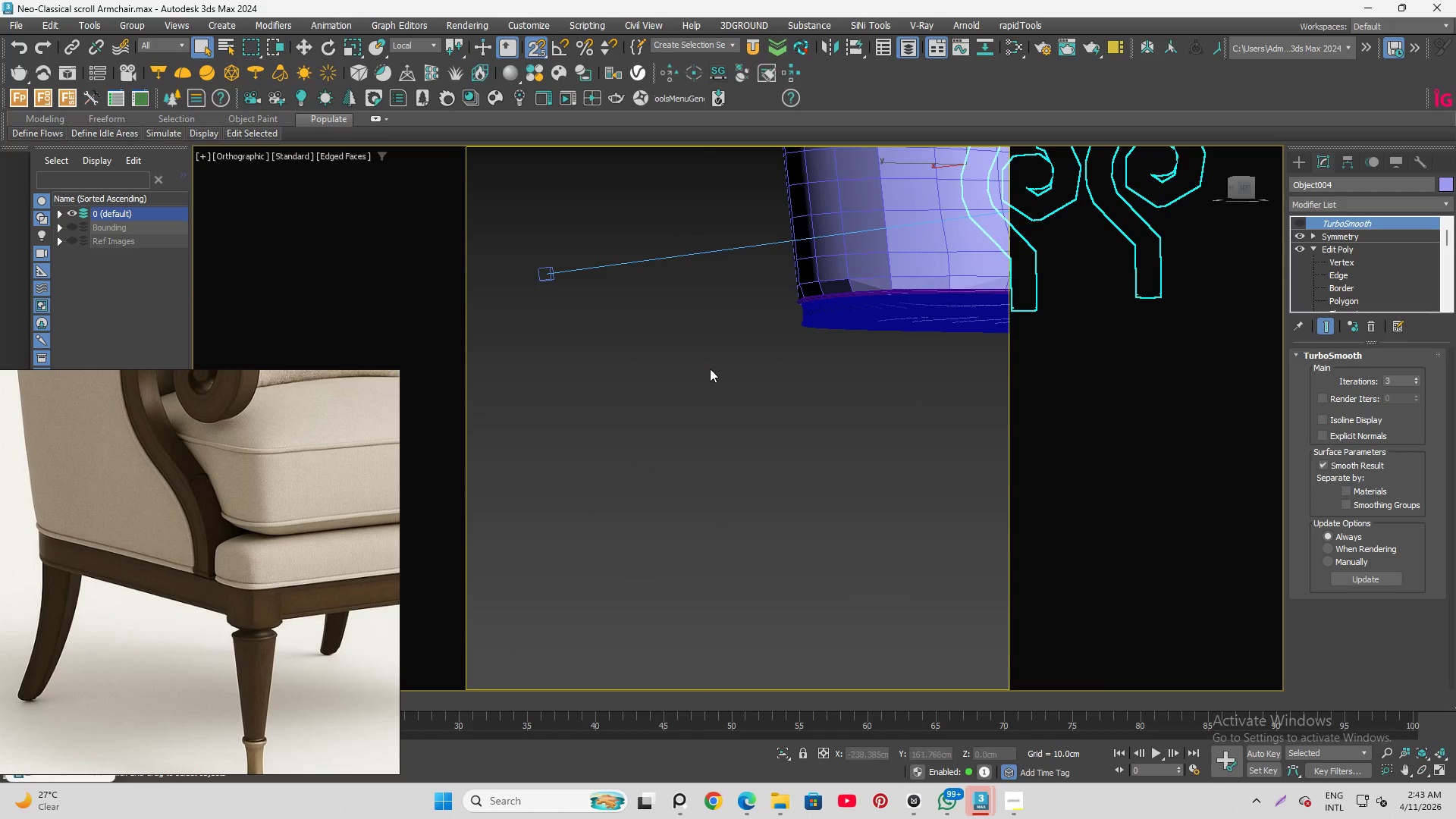 
scroll: coordinate [710, 371], scroll_direction: down, amount: 3.0
 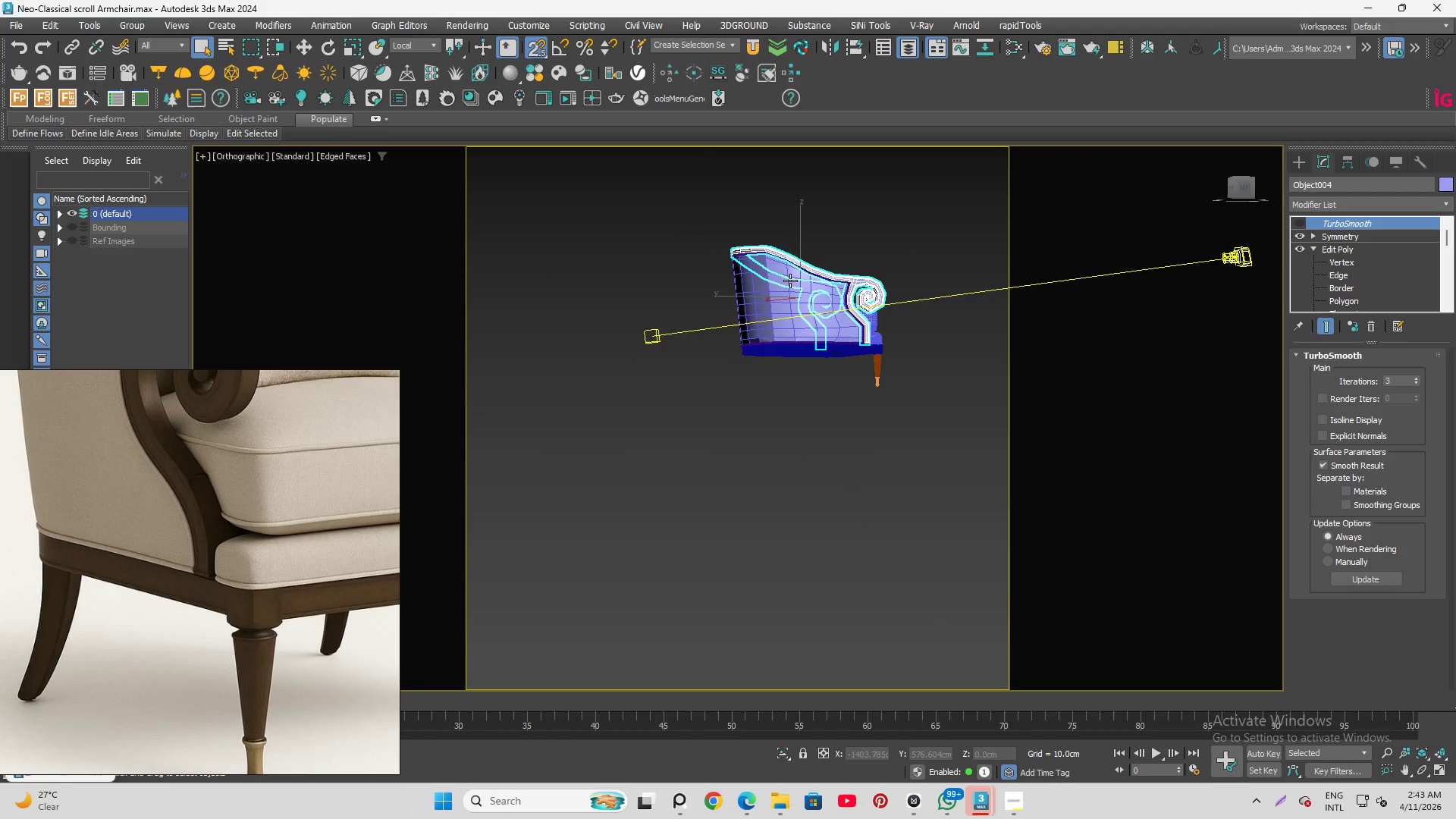 
scroll: coordinate [798, 246], scroll_direction: up, amount: 4.0
 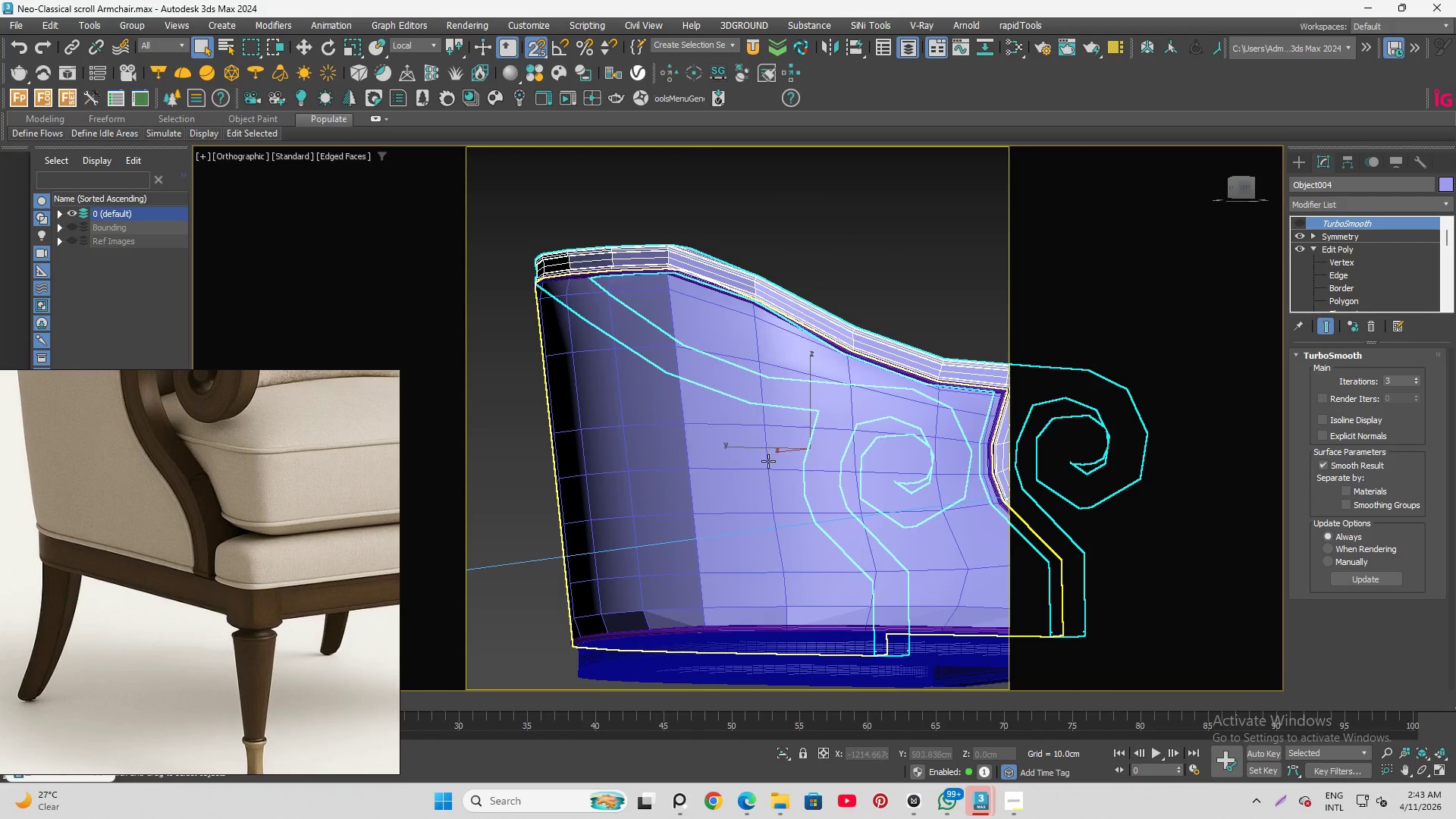 
scroll: coordinate [775, 451], scroll_direction: down, amount: 1.0
 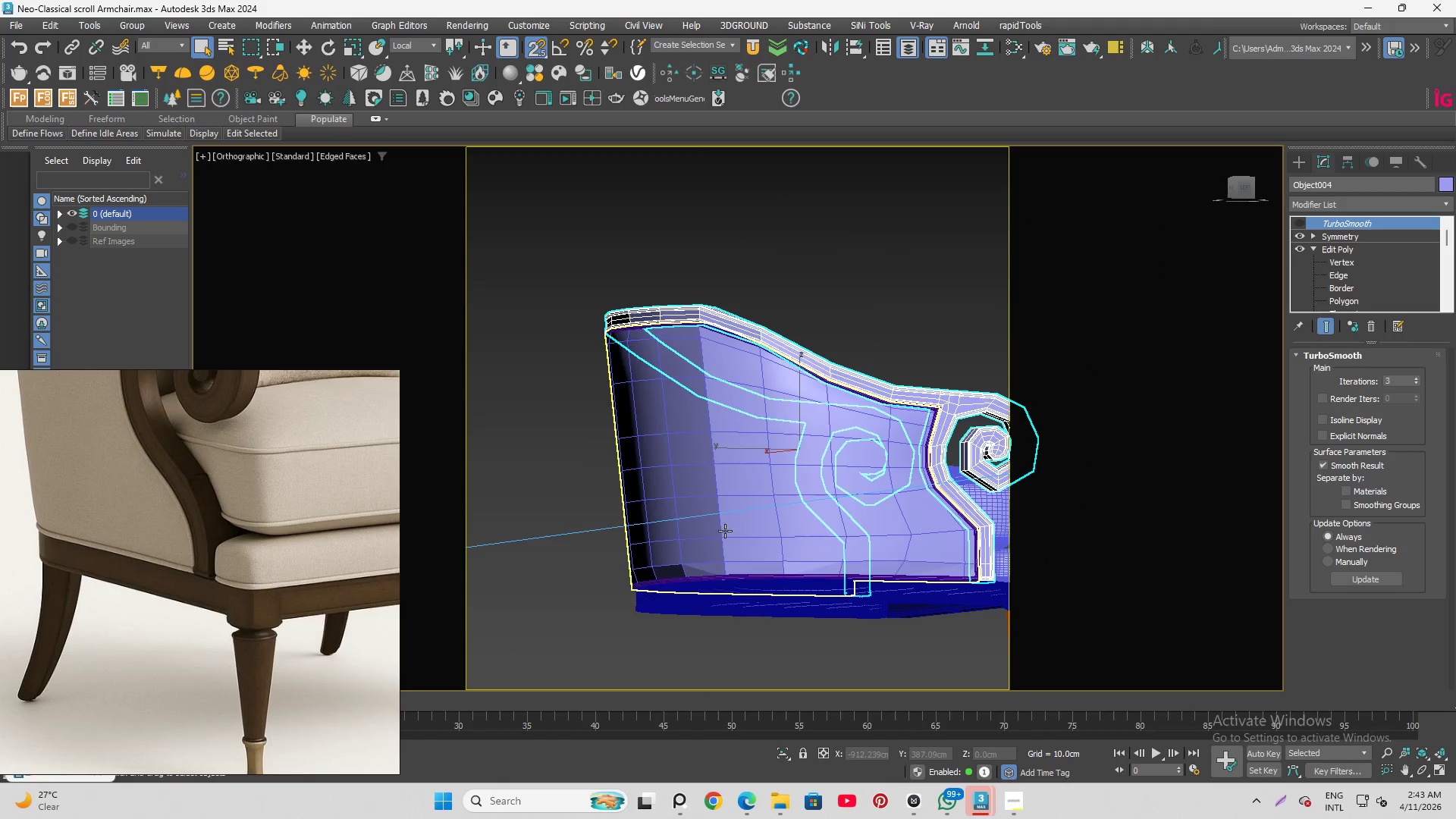 
left_click([718, 608])
 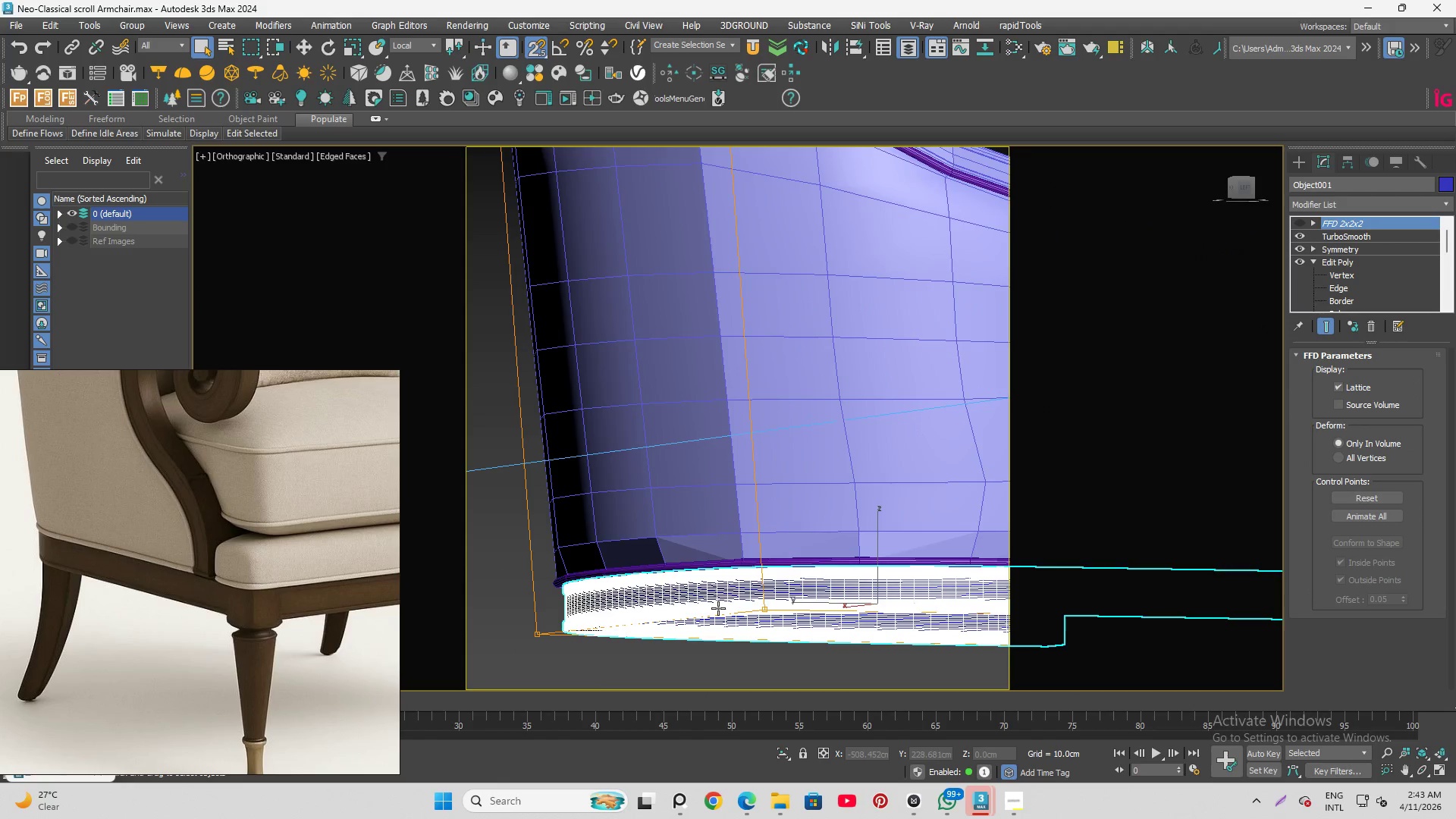 
scroll: coordinate [710, 592], scroll_direction: up, amount: 2.0
 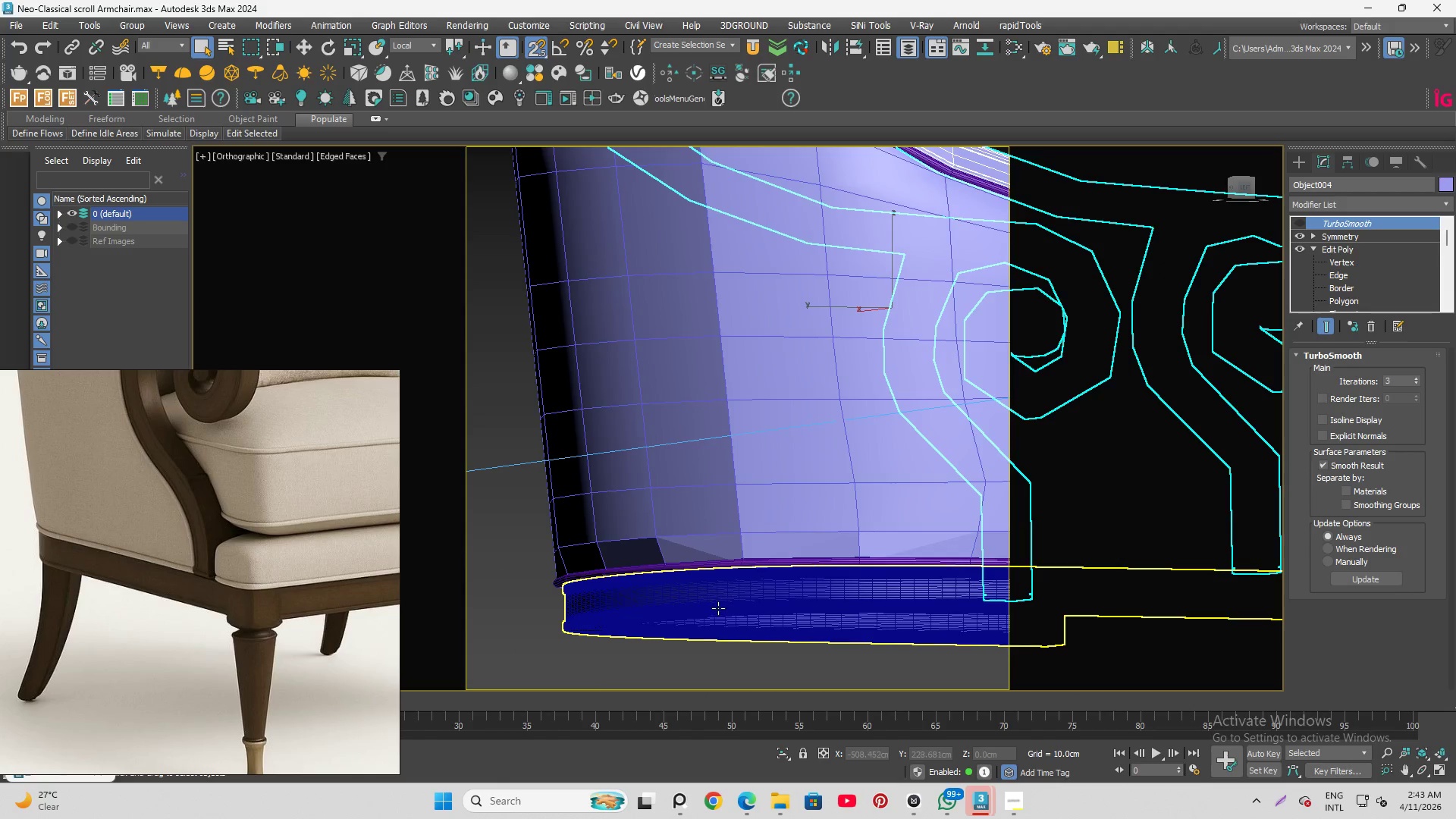 
key(Alt+Q)
 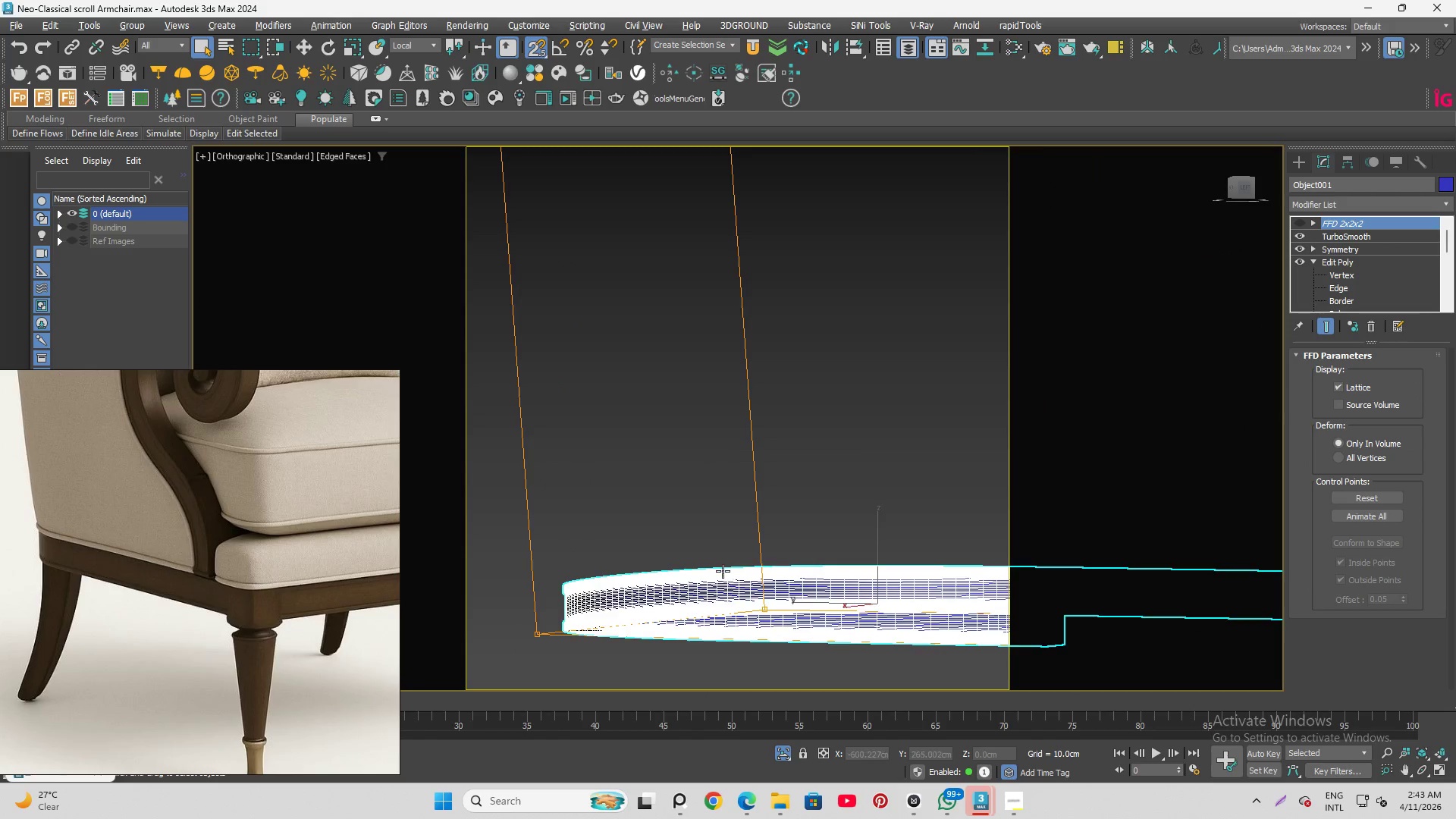 
hold_key(key=AltLeft, duration=1.05)
 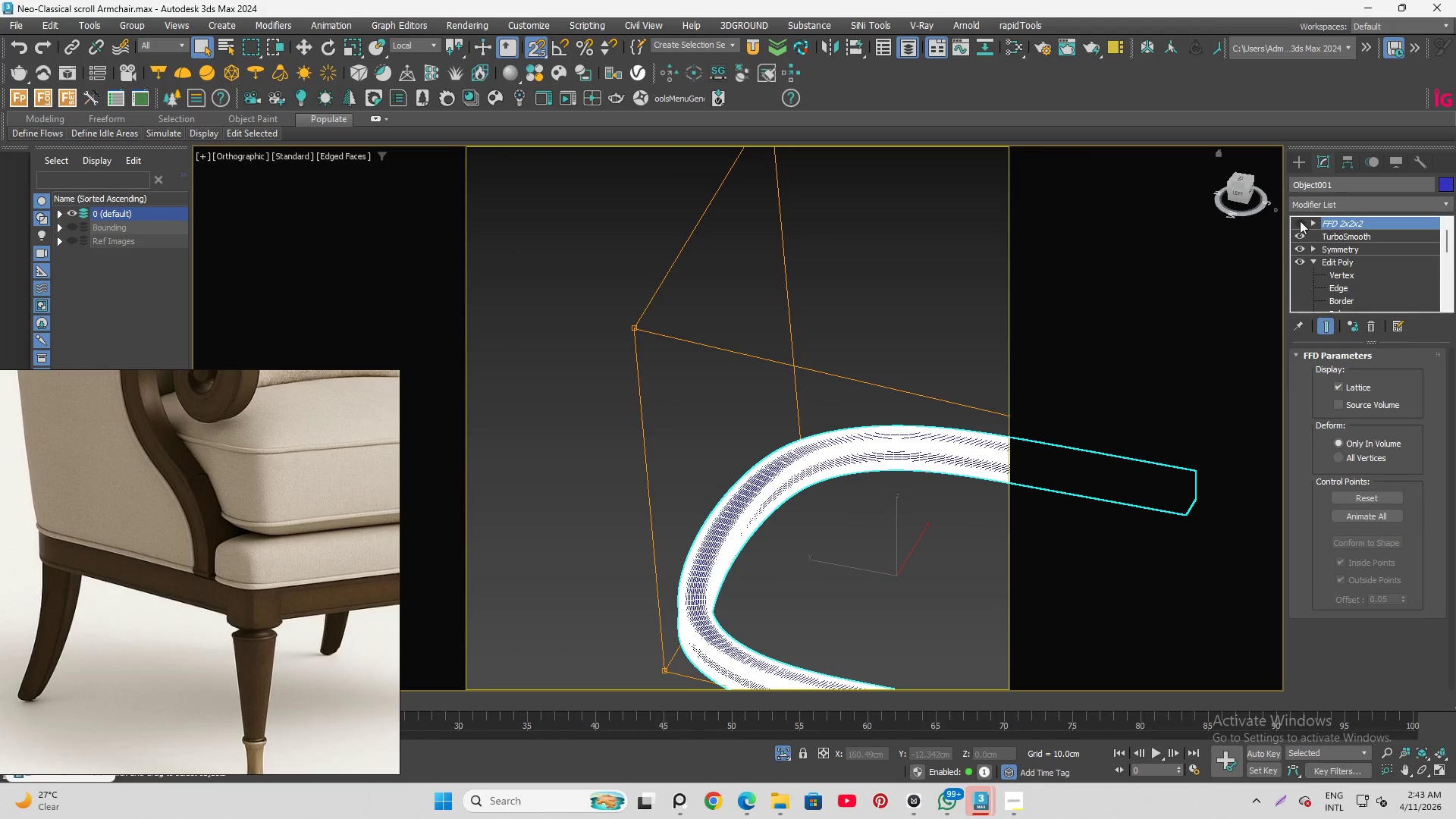 
scroll: coordinate [710, 576], scroll_direction: down, amount: 1.0
 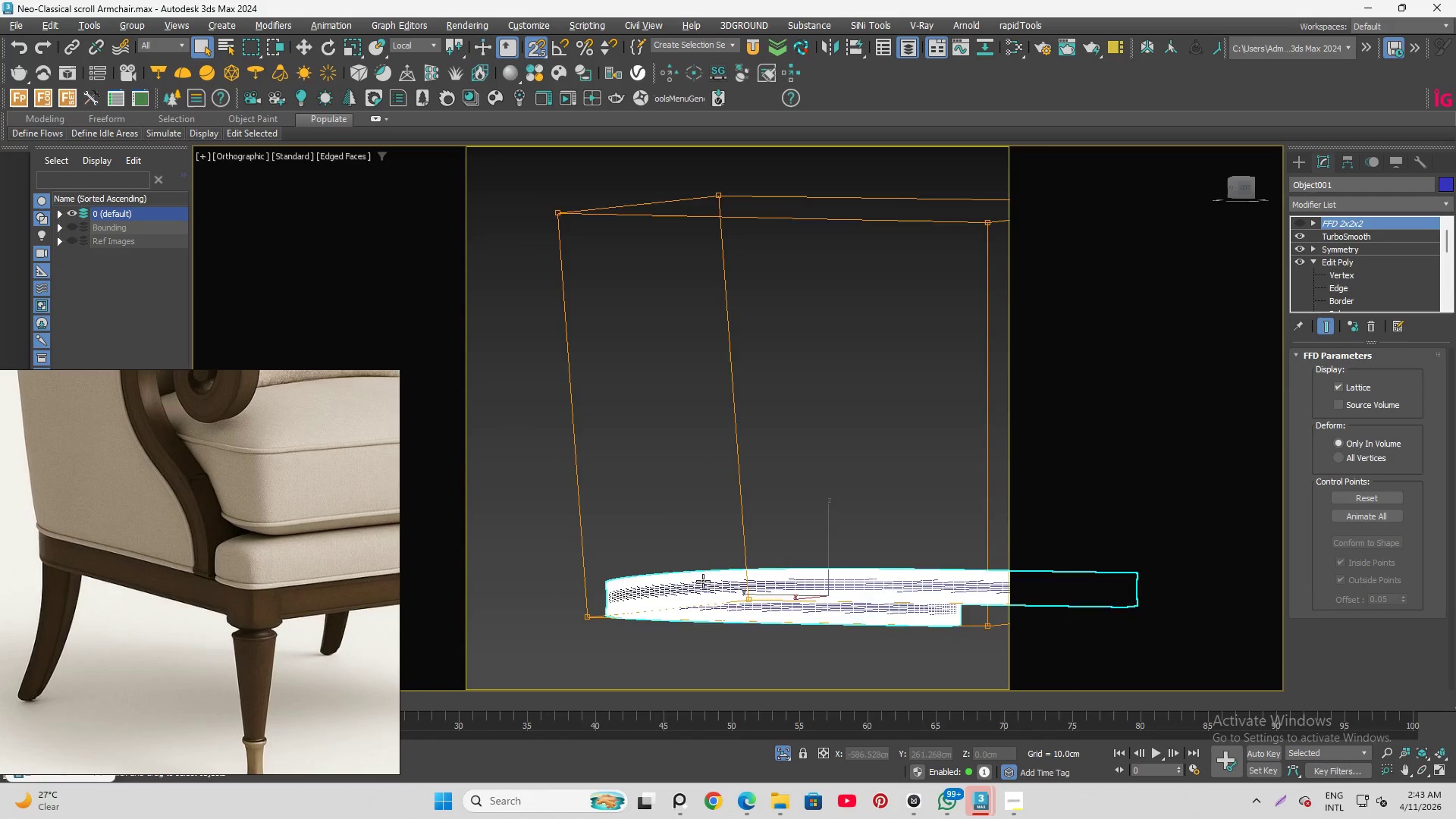 
hold_key(key=AltLeft, duration=1.72)
left_click([1300, 230])
 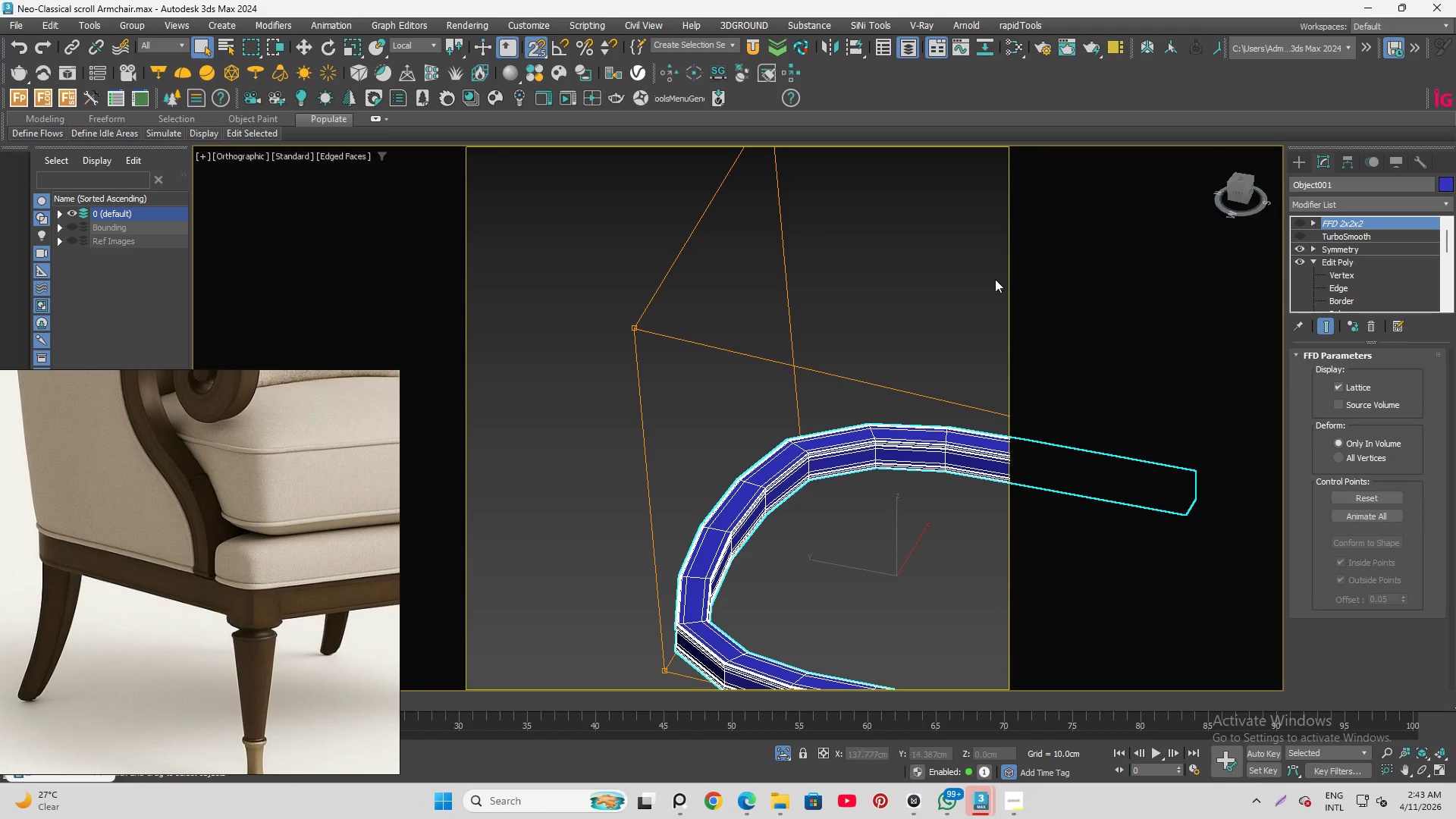 
hold_key(key=AltLeft, duration=1.2)
 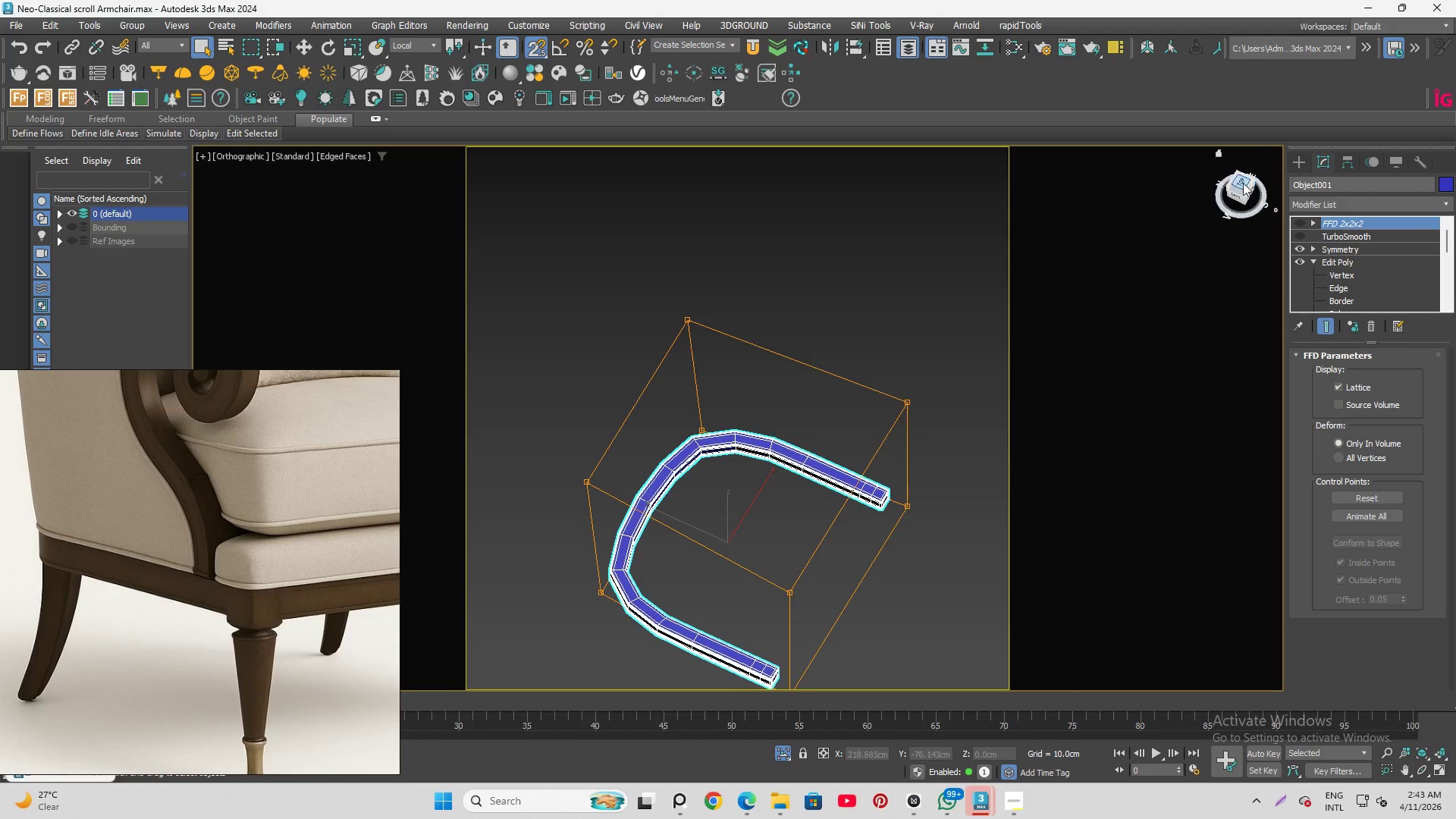 
scroll: coordinate [597, 383], scroll_direction: down, amount: 2.0
 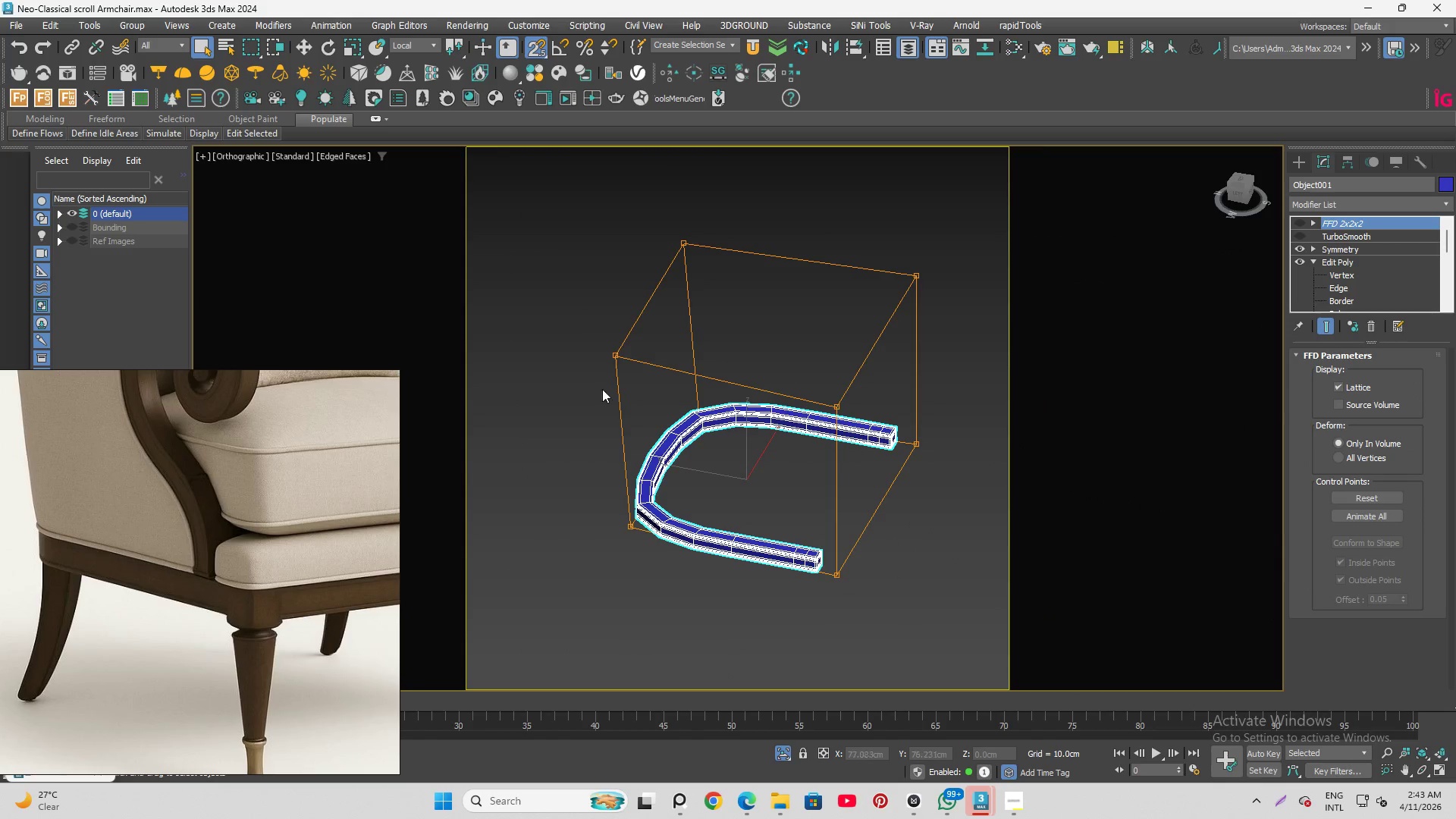 
left_click([1242, 183])
 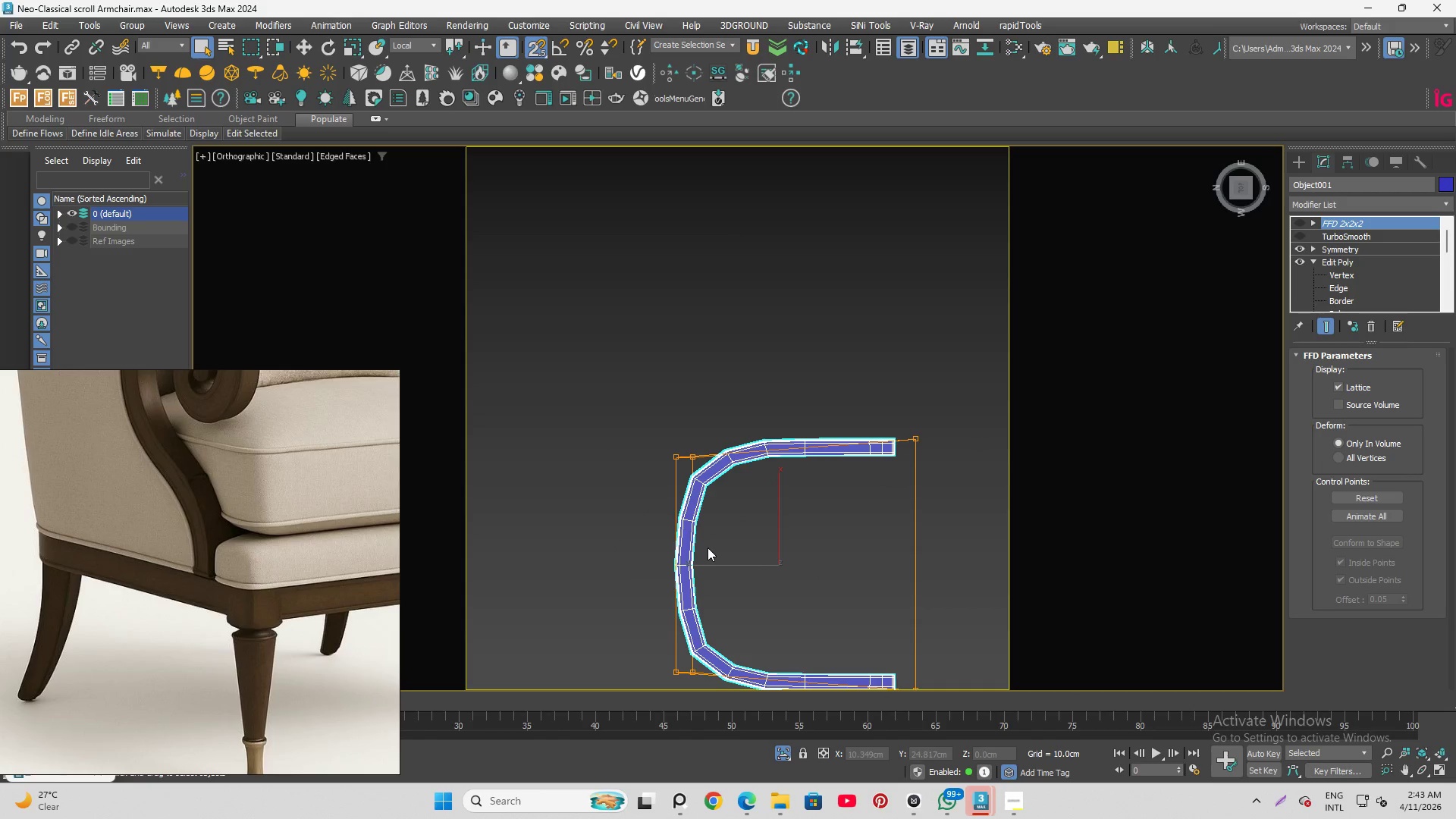 
key(T)
 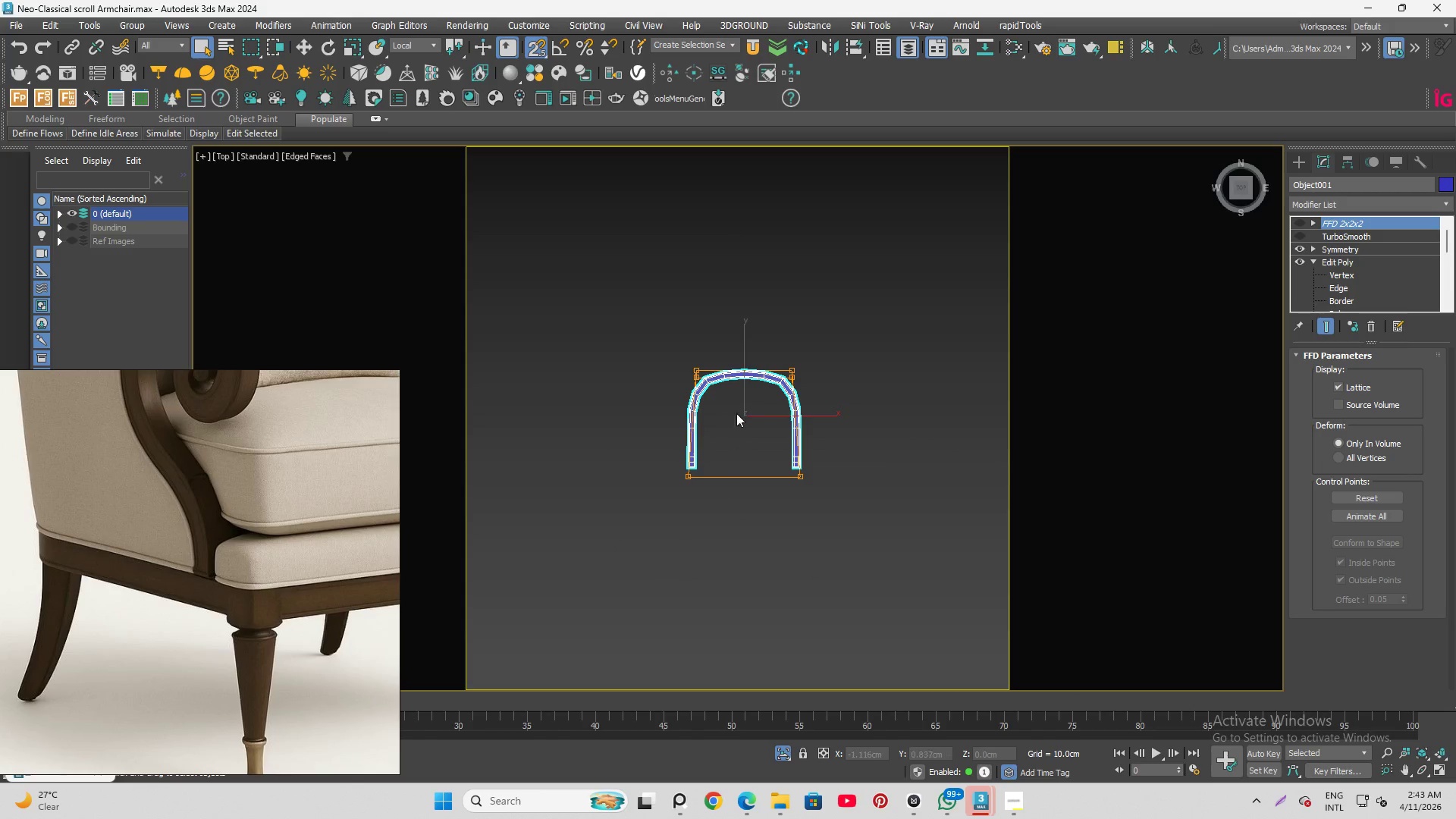 
scroll: coordinate [686, 463], scroll_direction: up, amount: 5.0
 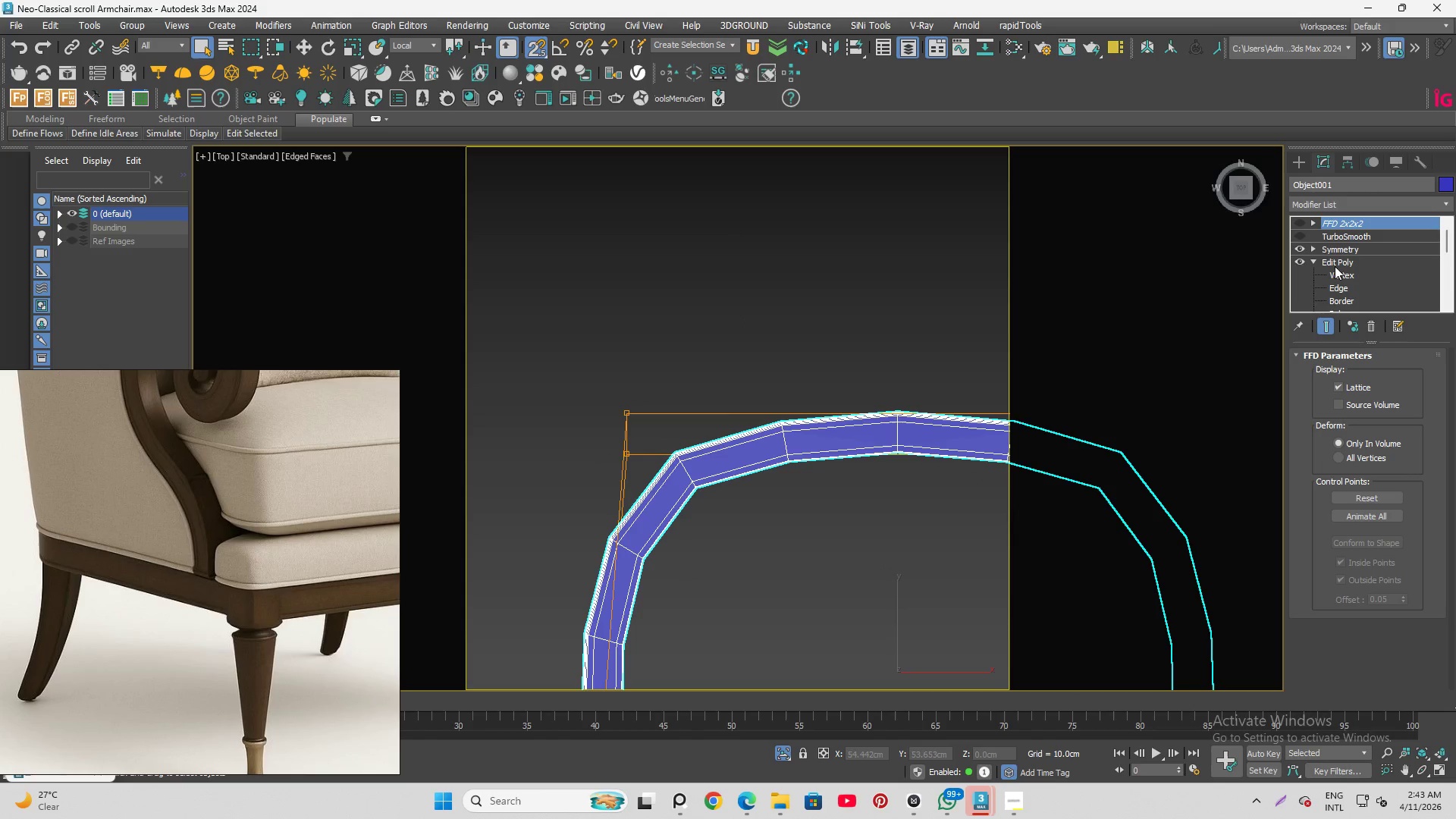 
left_click([1304, 158])
 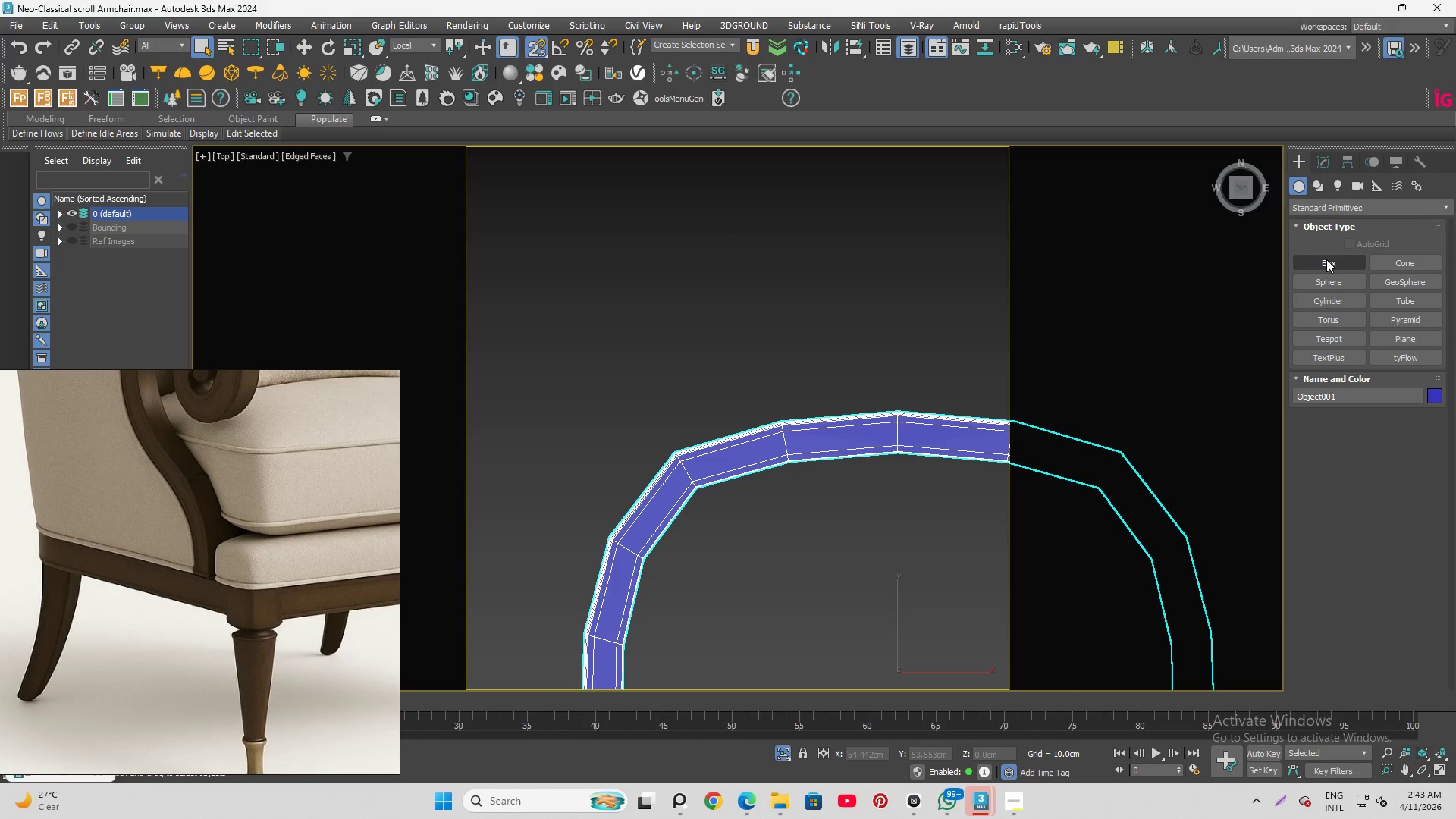 
left_click([1326, 259])
 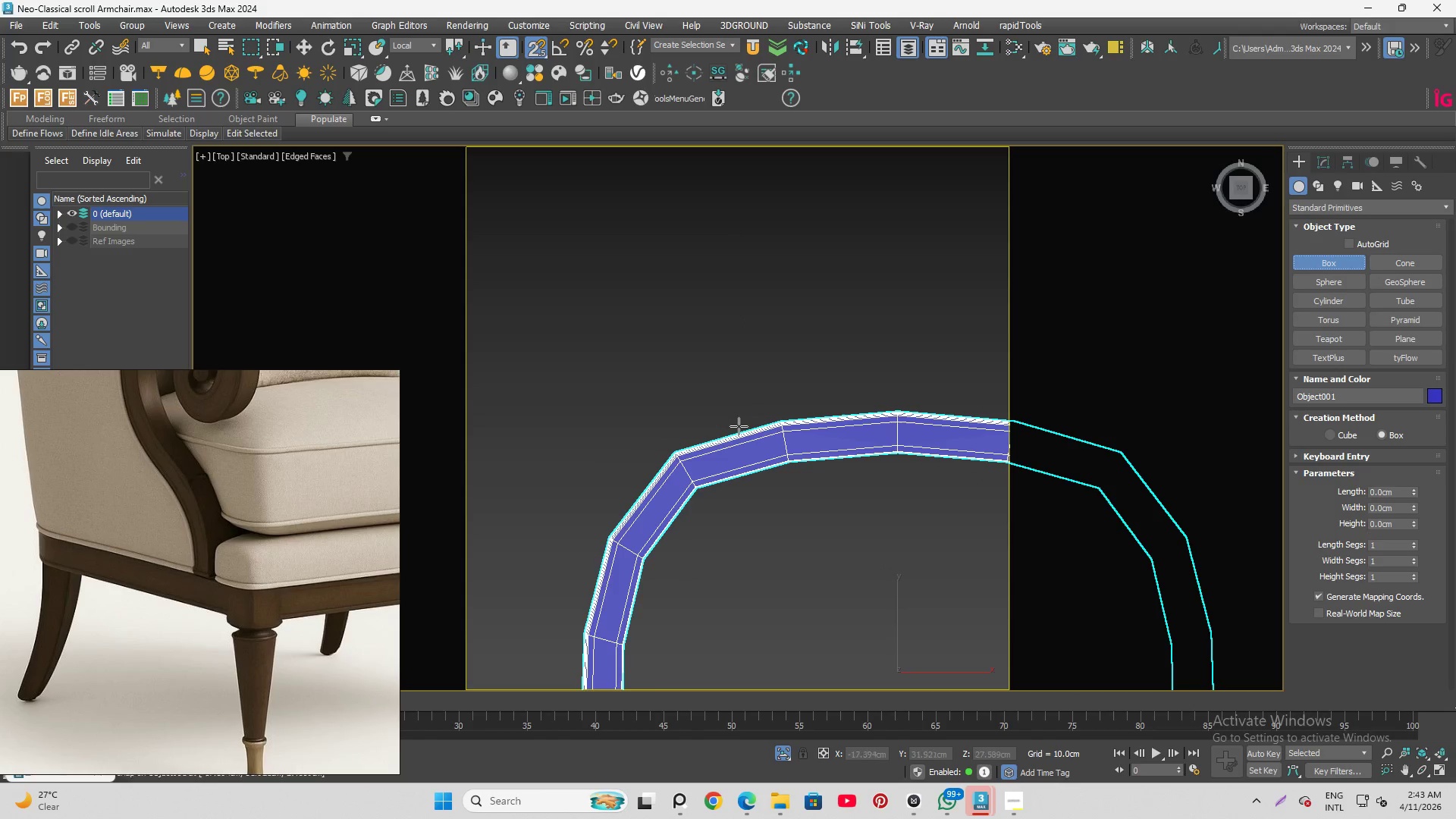 
scroll: coordinate [732, 440], scroll_direction: up, amount: 1.0
 